 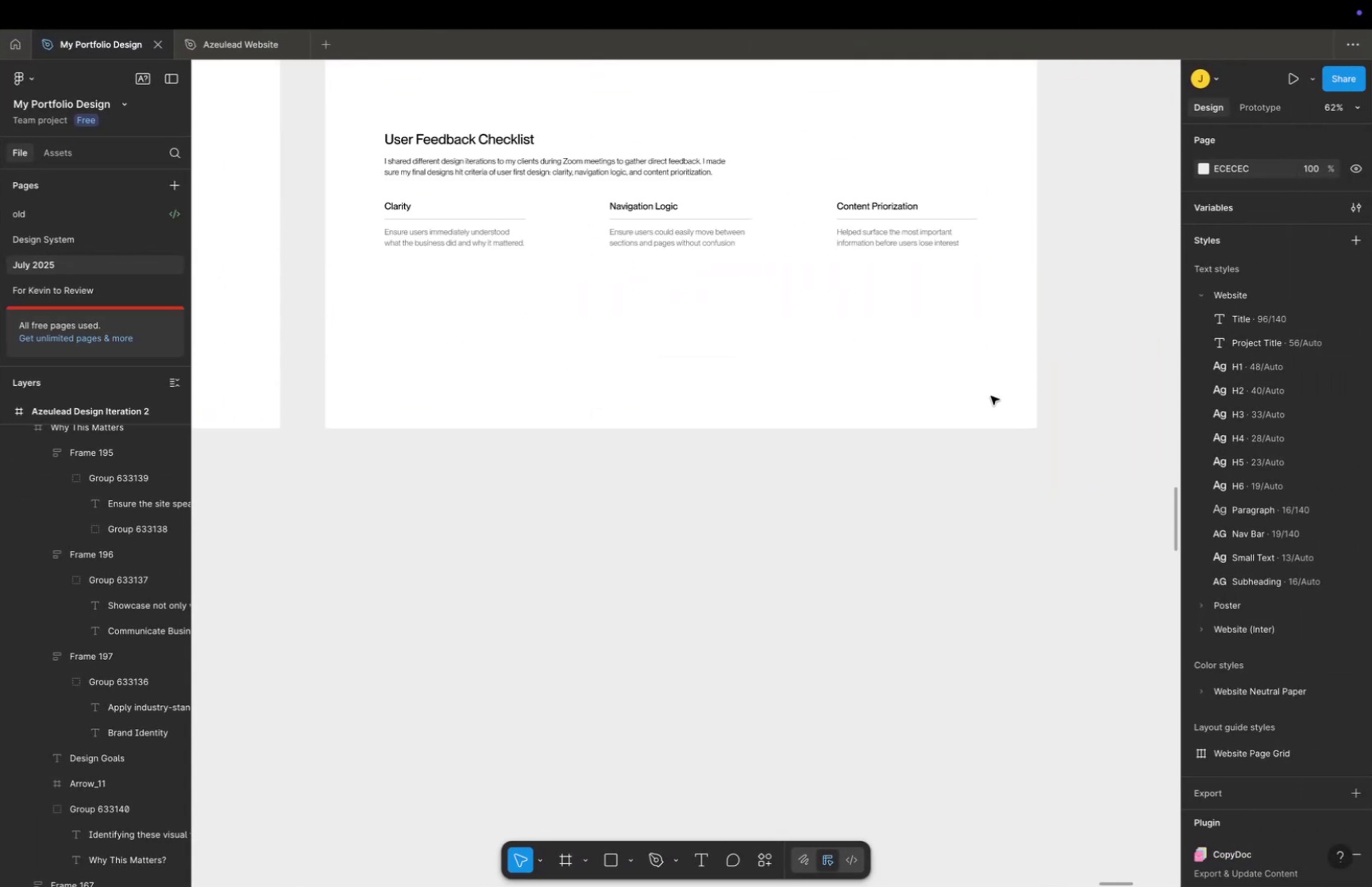 
left_click_drag(start_coordinate=[932, 429], to_coordinate=[931, 516])
 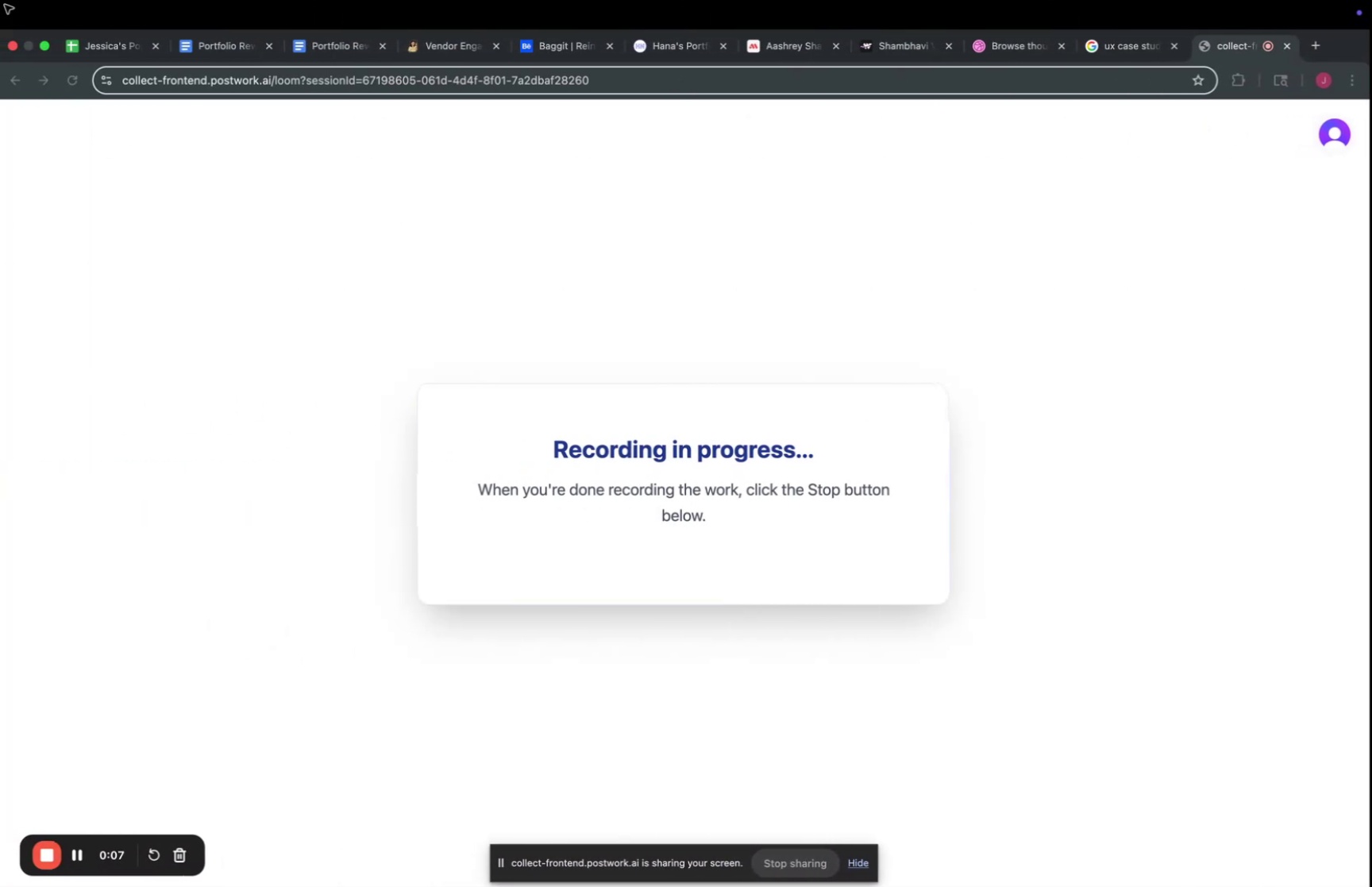 
left_click_drag(start_coordinate=[214, 40], to_coordinate=[1158, 56])
 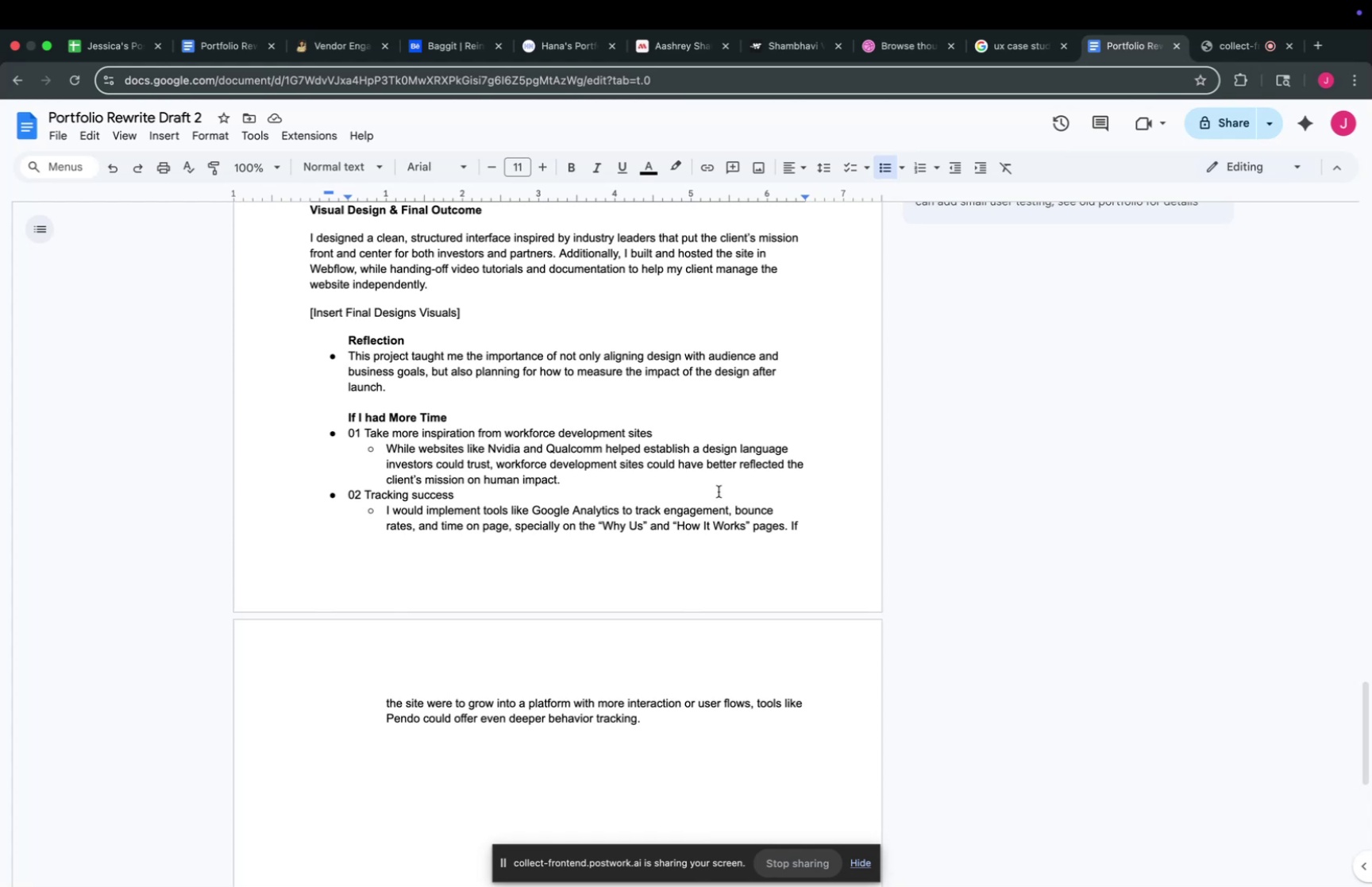 
scroll: coordinate [686, 465], scroll_direction: up, amount: 4.0
 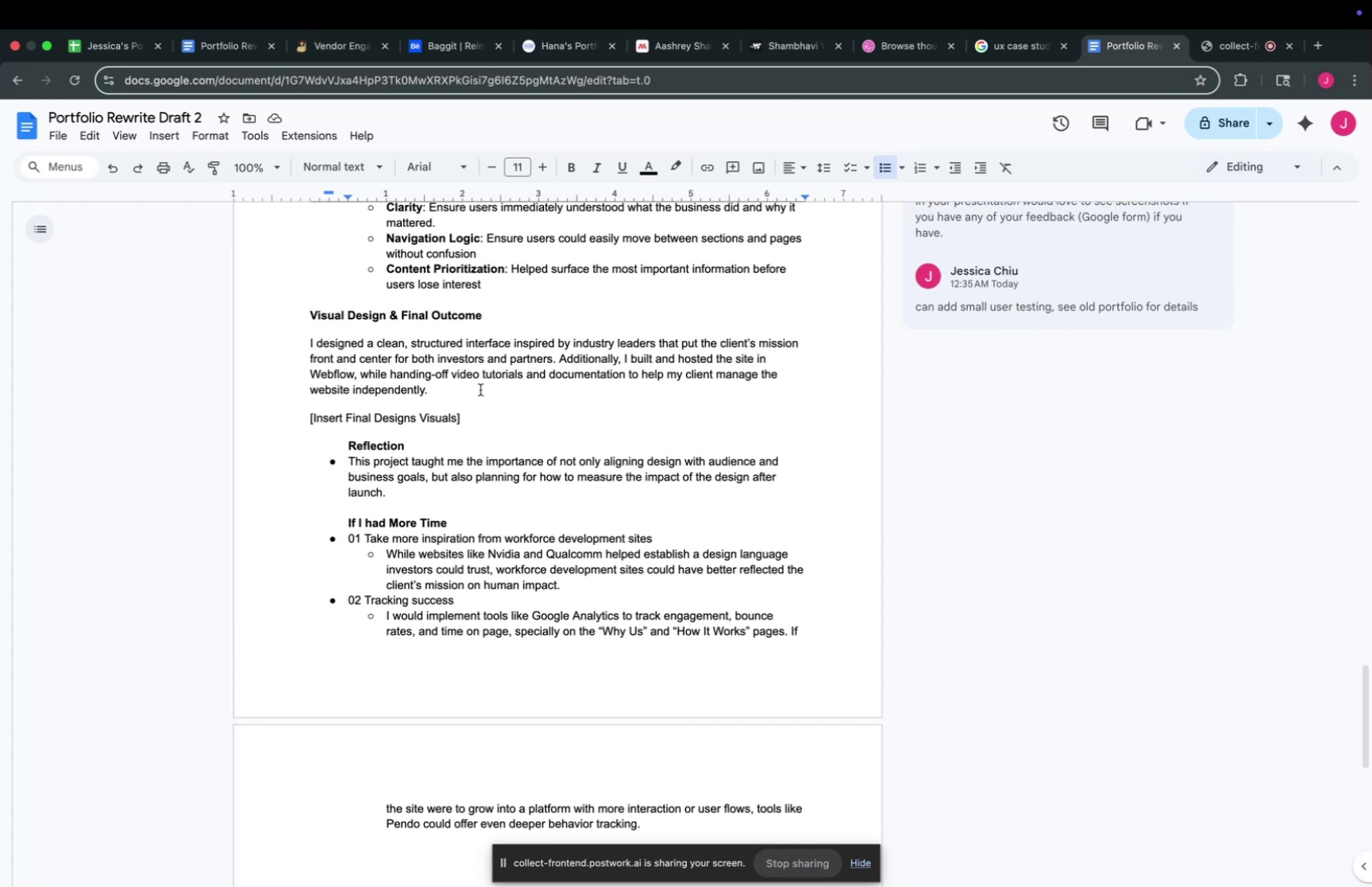 
left_click_drag(start_coordinate=[479, 389], to_coordinate=[294, 348])
 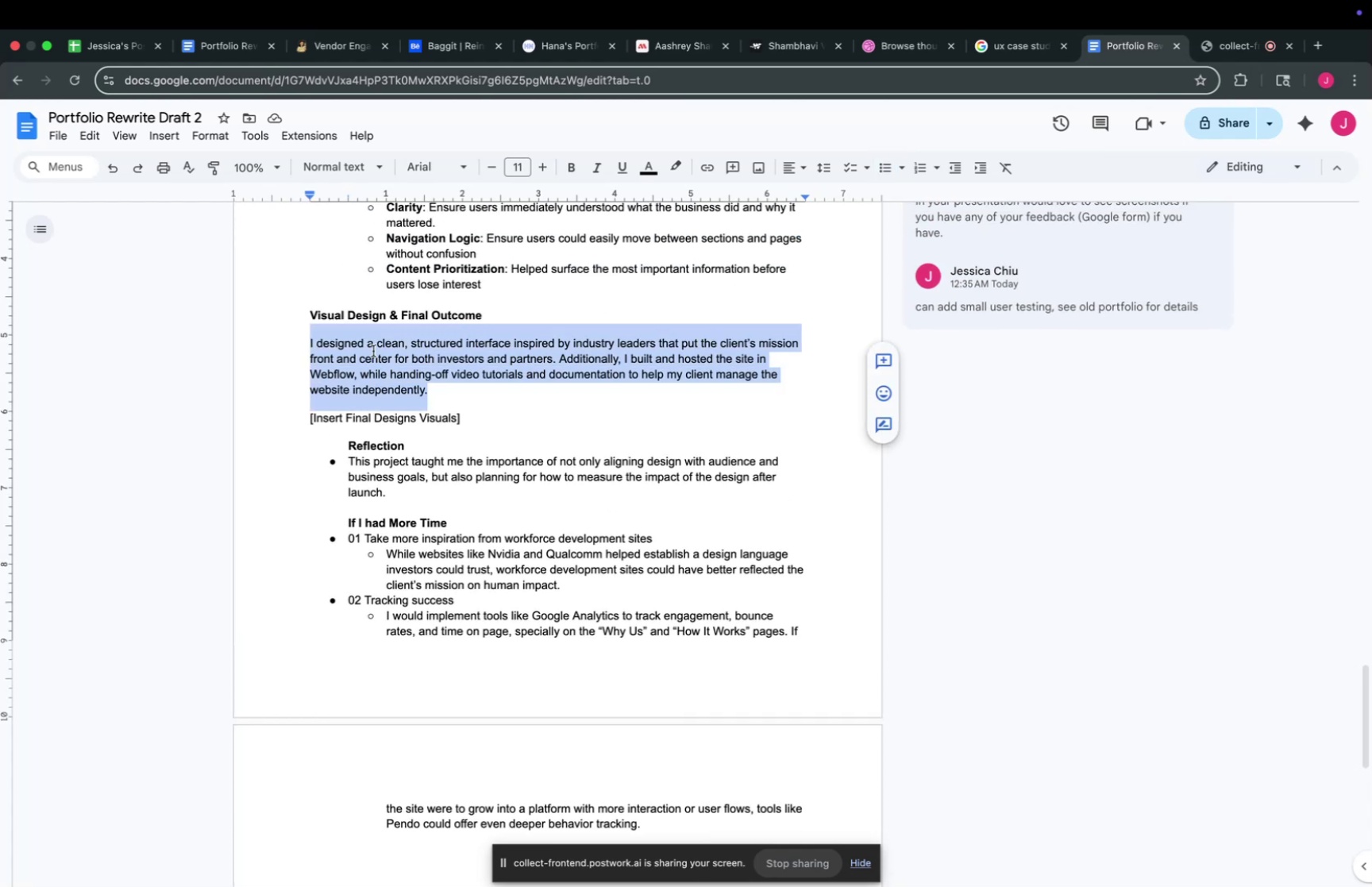 
right_click([373, 350])
 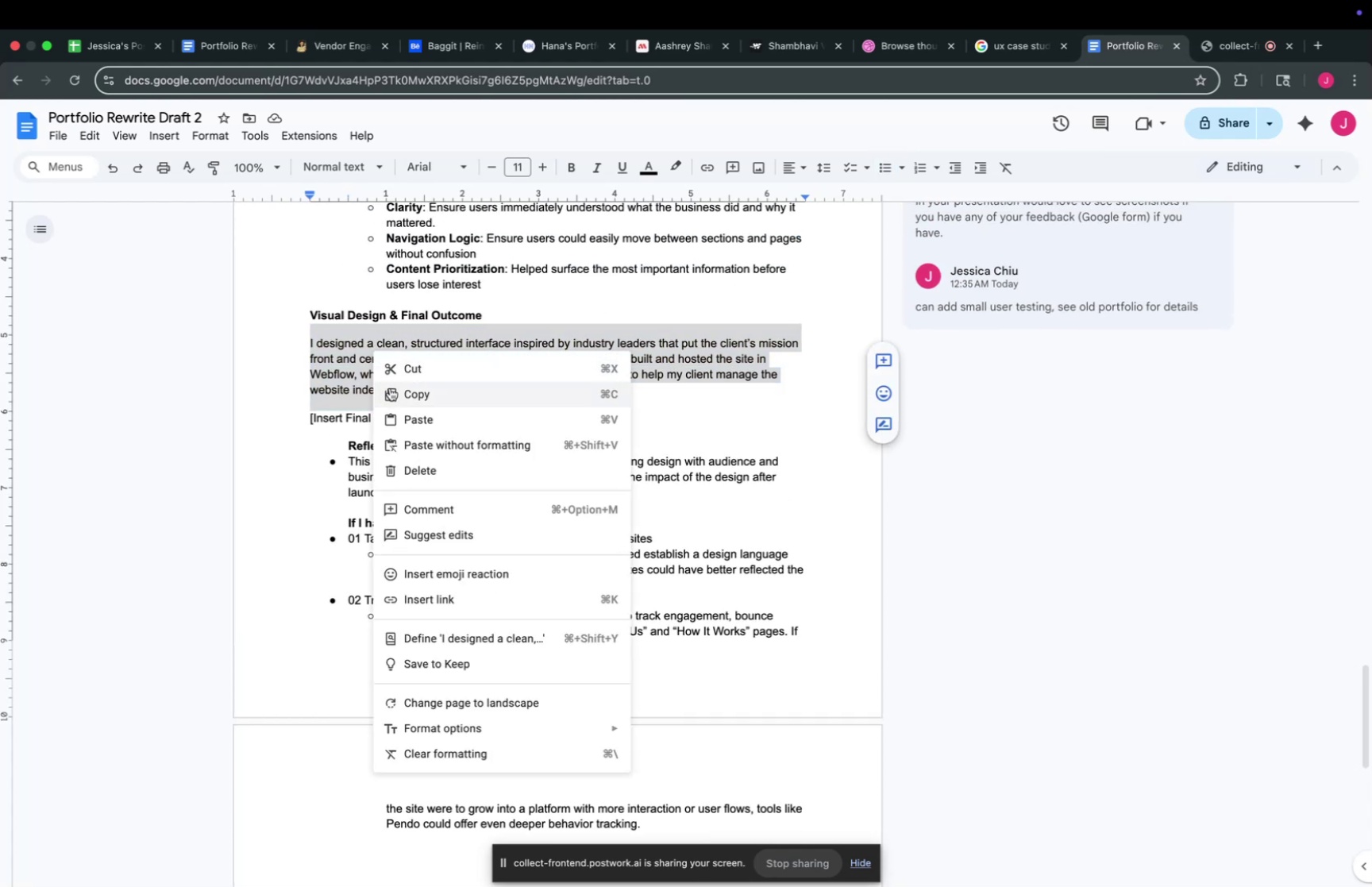 
left_click([392, 392])
 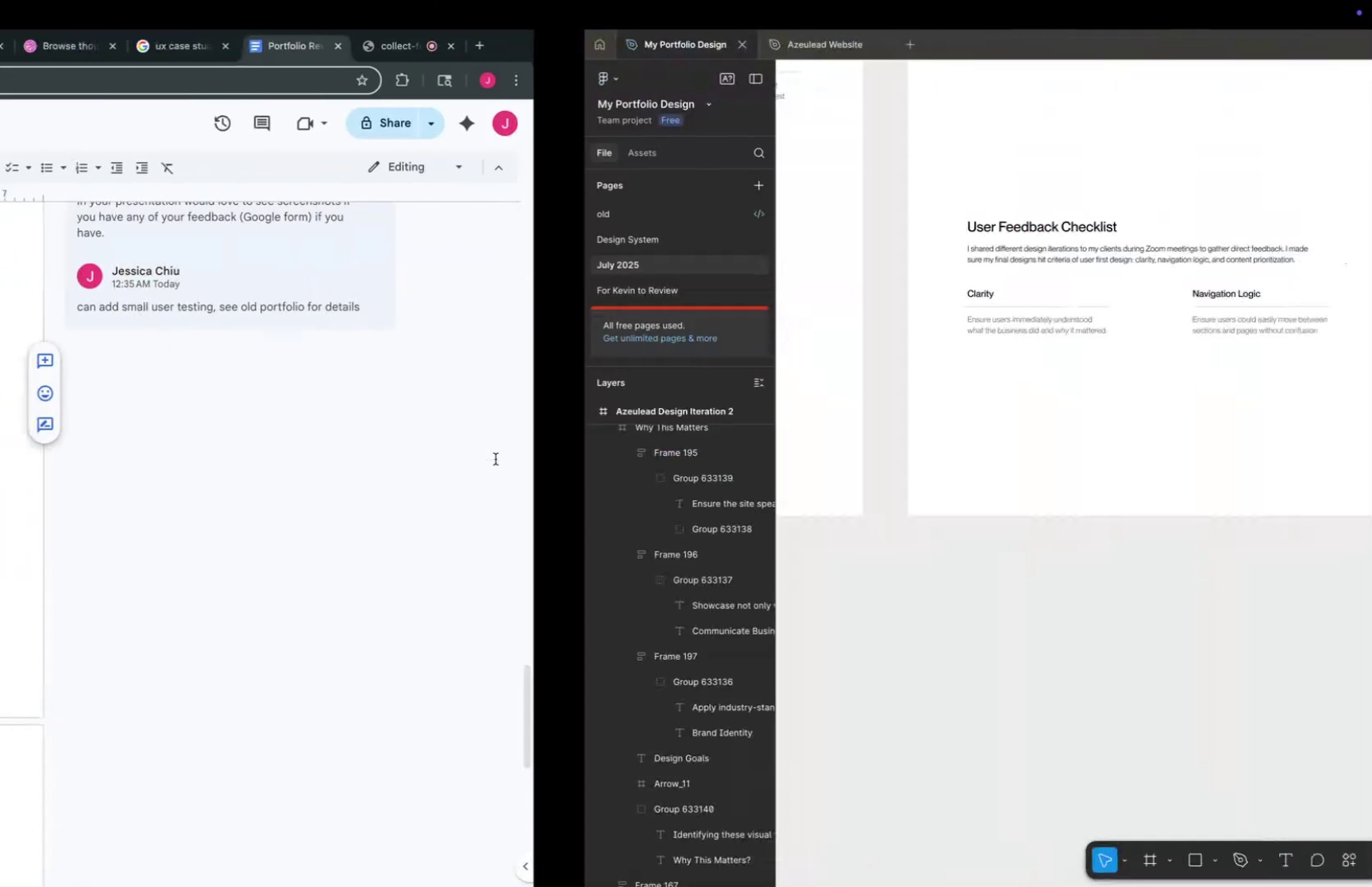 
scroll: coordinate [508, 452], scroll_direction: up, amount: 2.0
 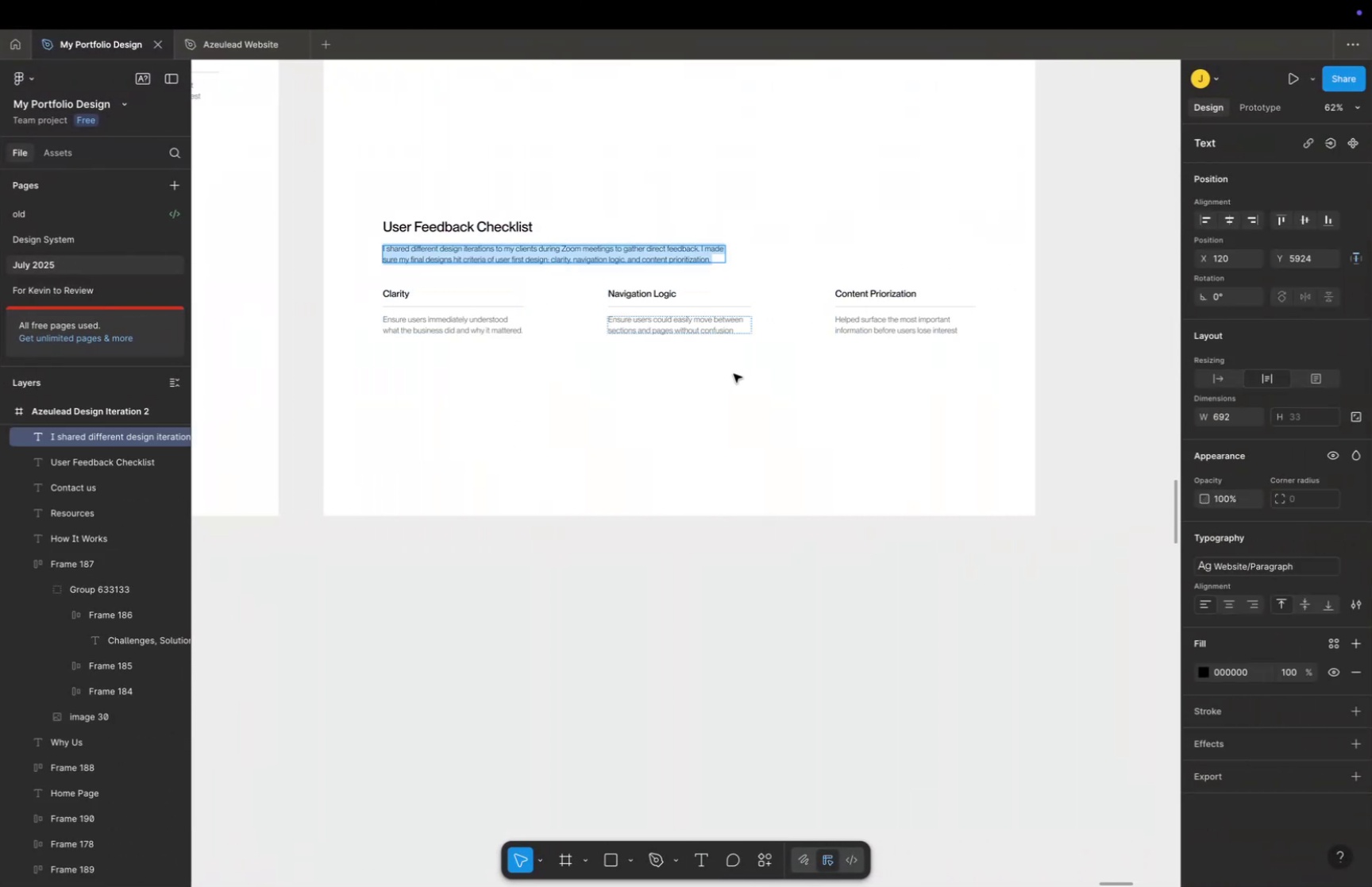 
key(Space)
 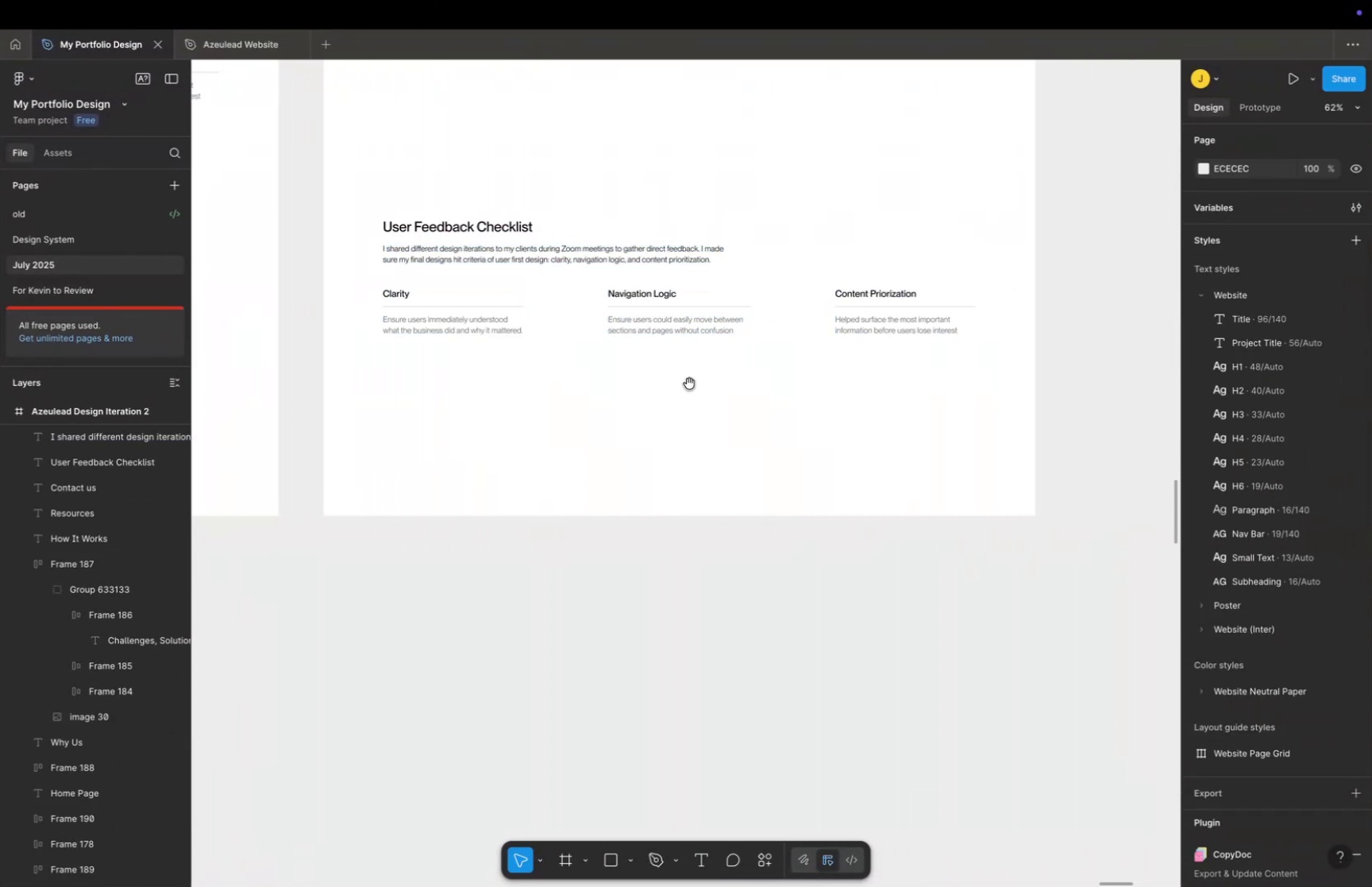 
left_click_drag(start_coordinate=[689, 383], to_coordinate=[750, 615])
 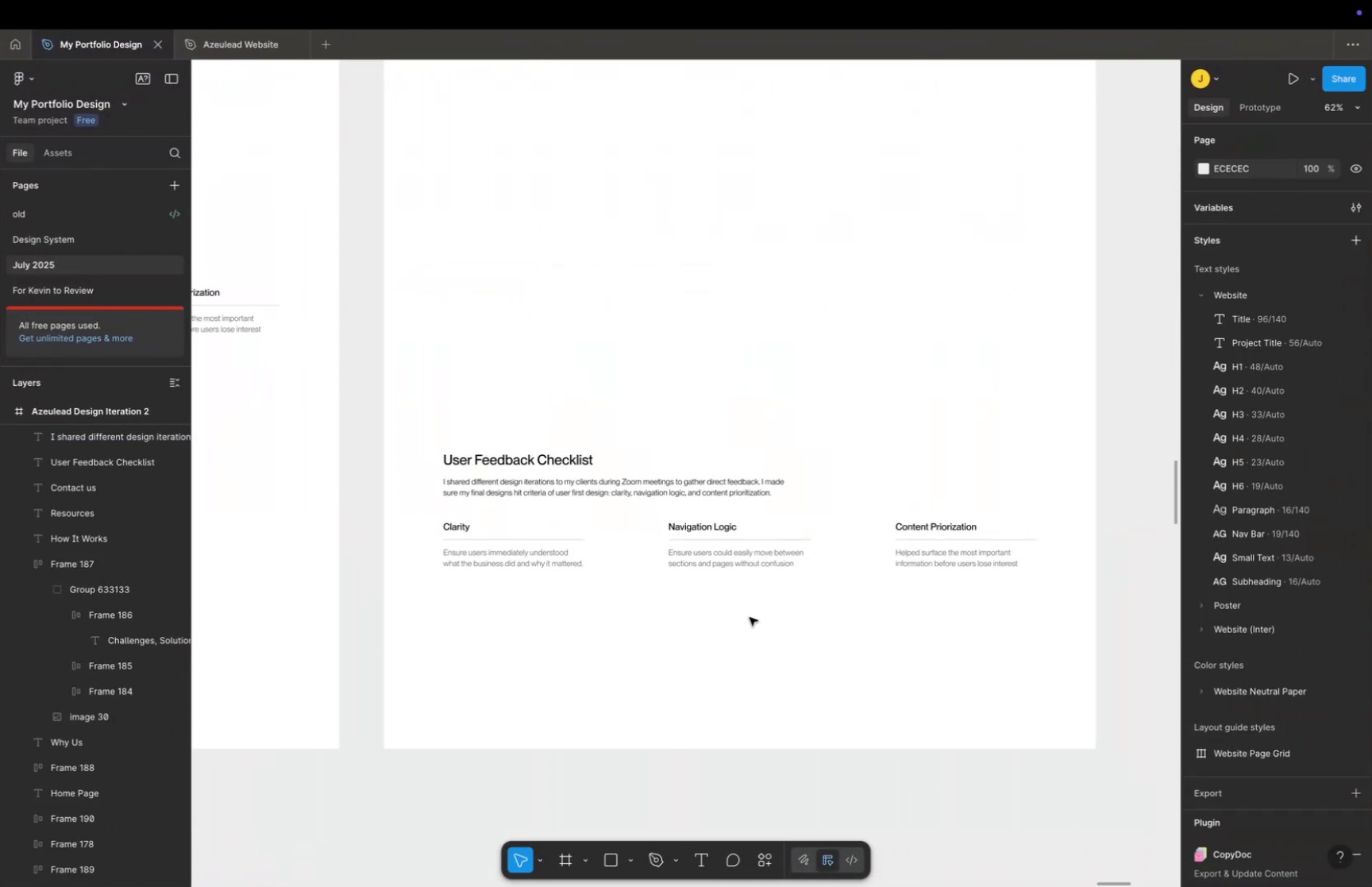 
key(Meta+CommandLeft)
 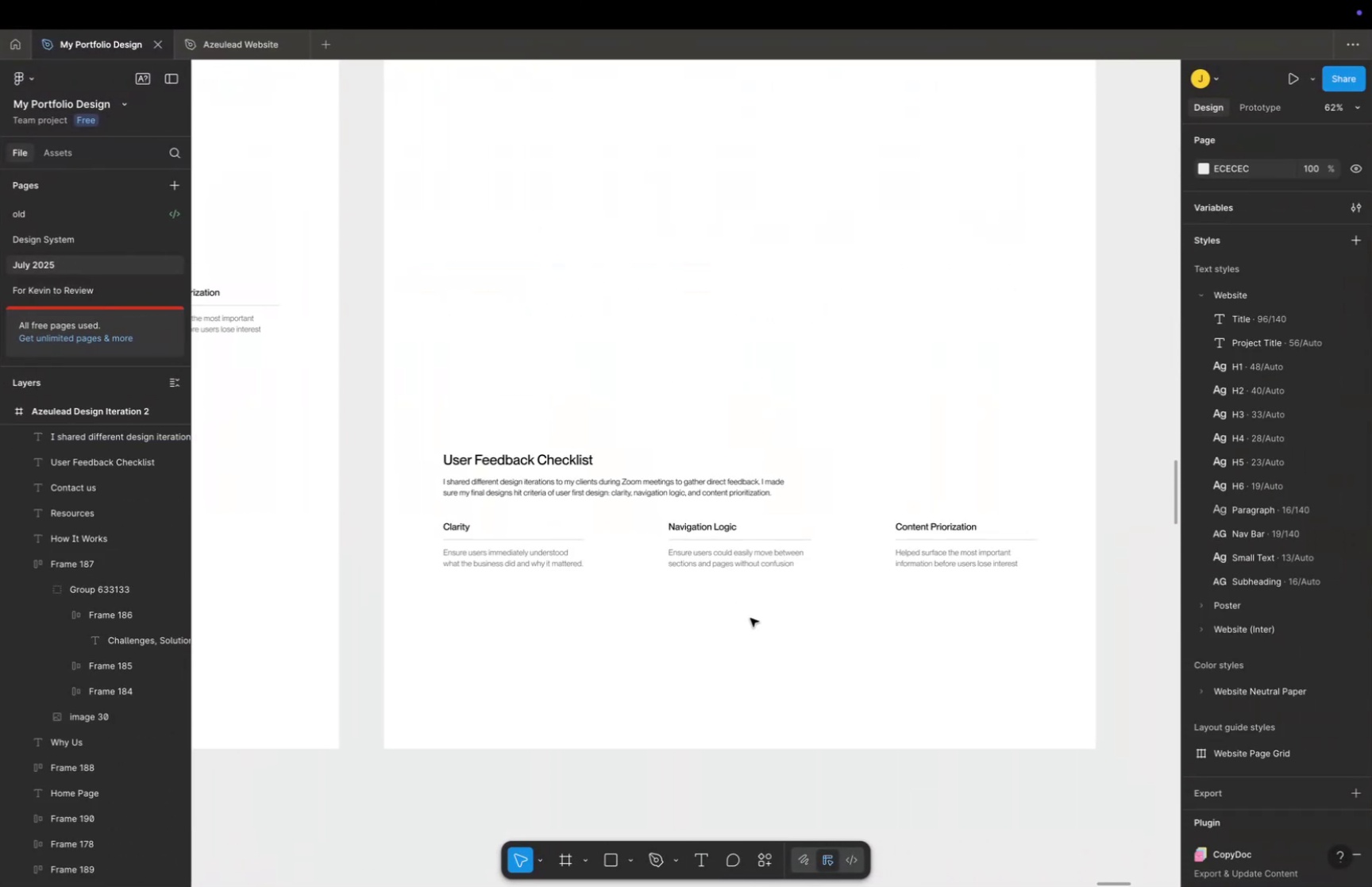 
scroll: coordinate [751, 615], scroll_direction: down, amount: 31.0
 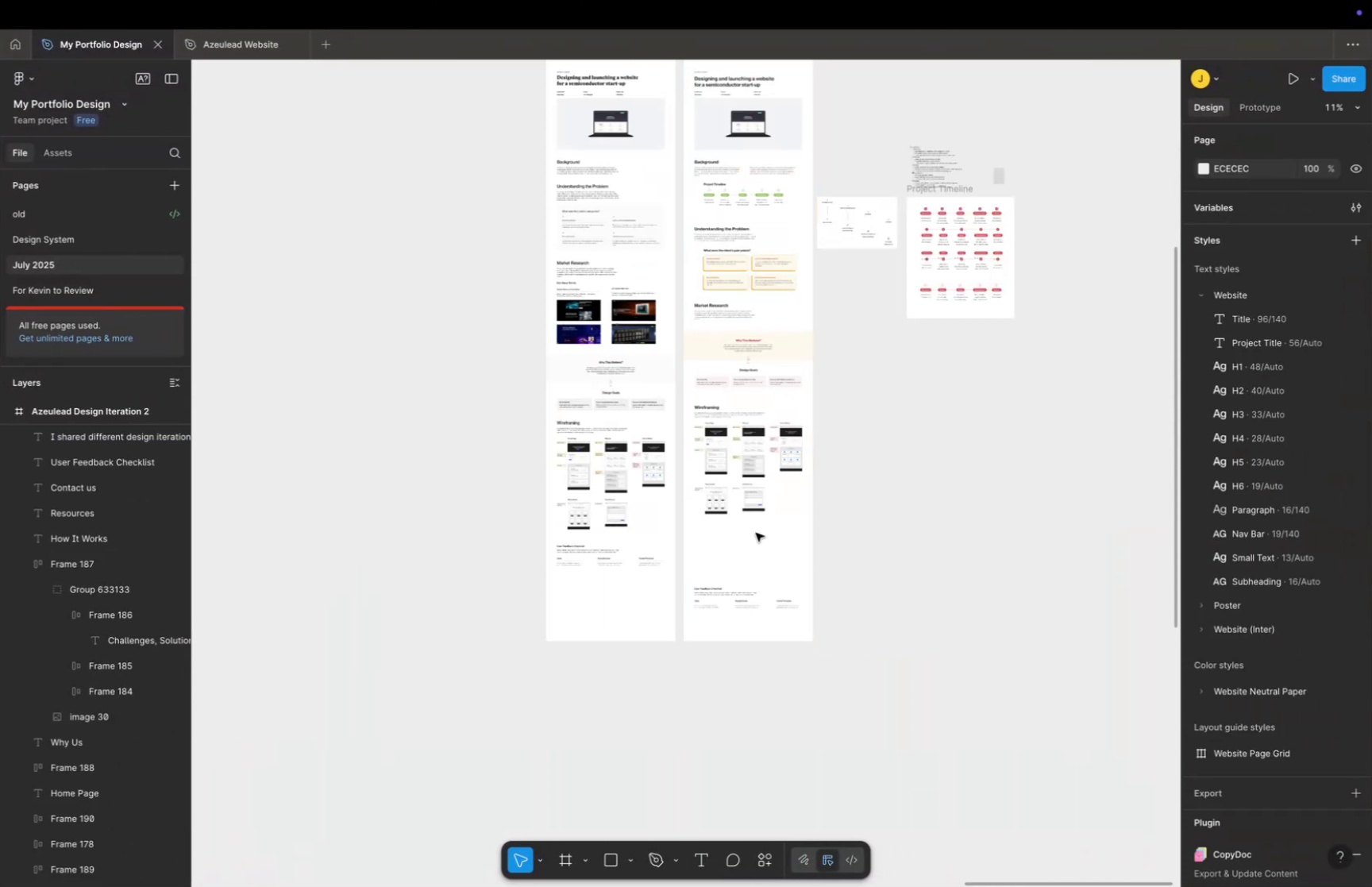 
hold_key(key=Space, duration=0.94)
 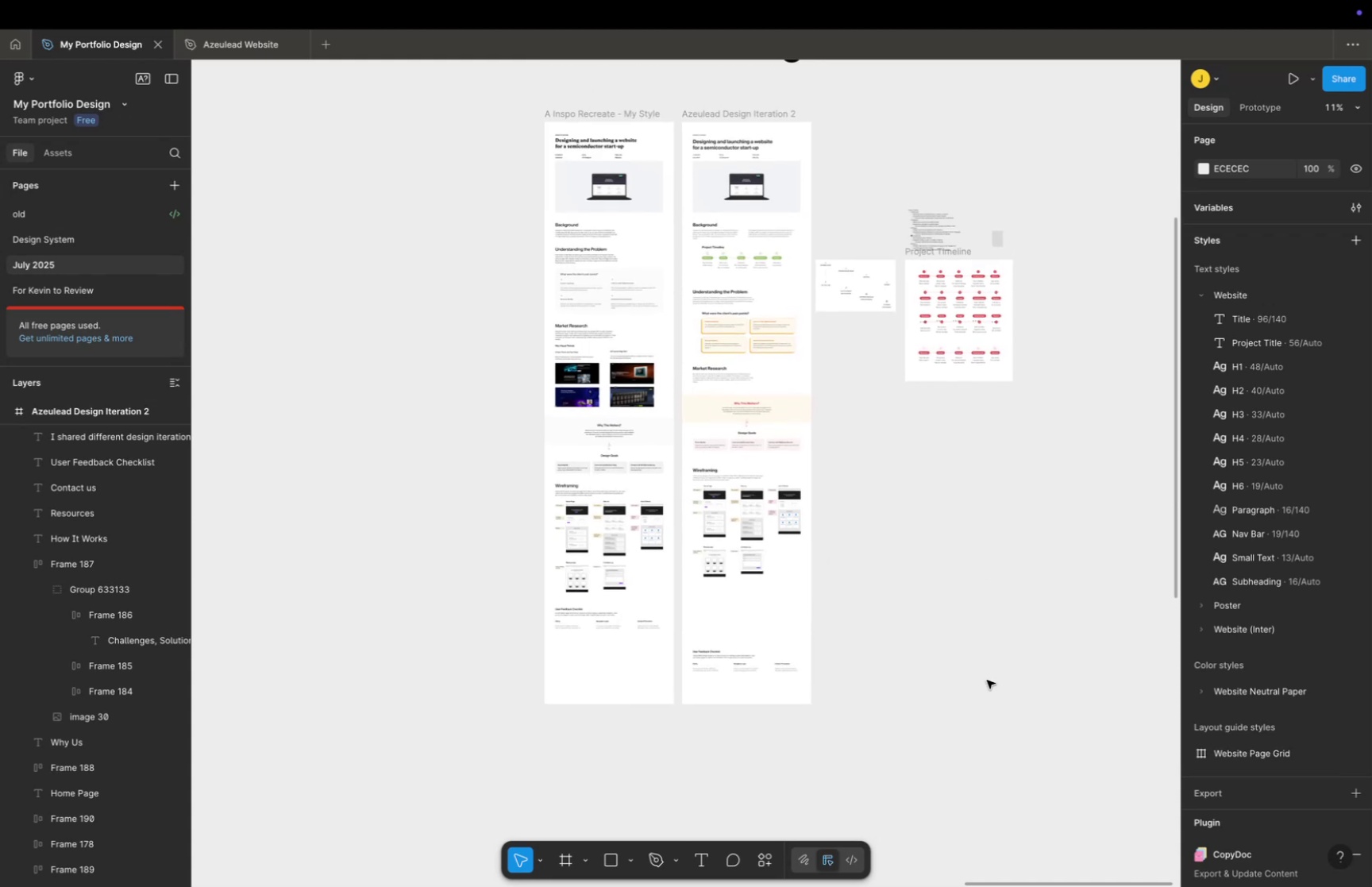 
left_click_drag(start_coordinate=[754, 508], to_coordinate=[753, 571])
 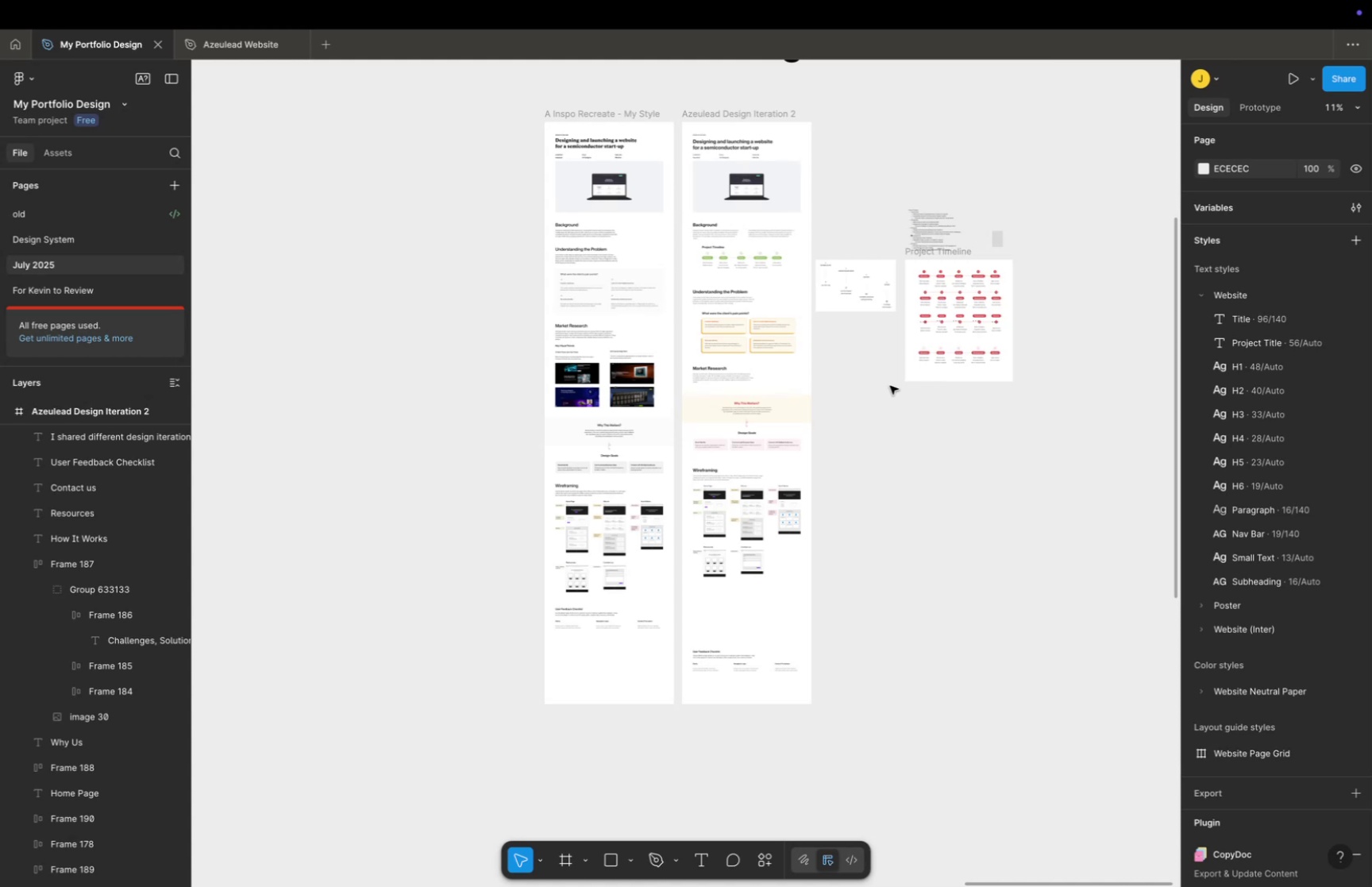 
wait(16.67)
 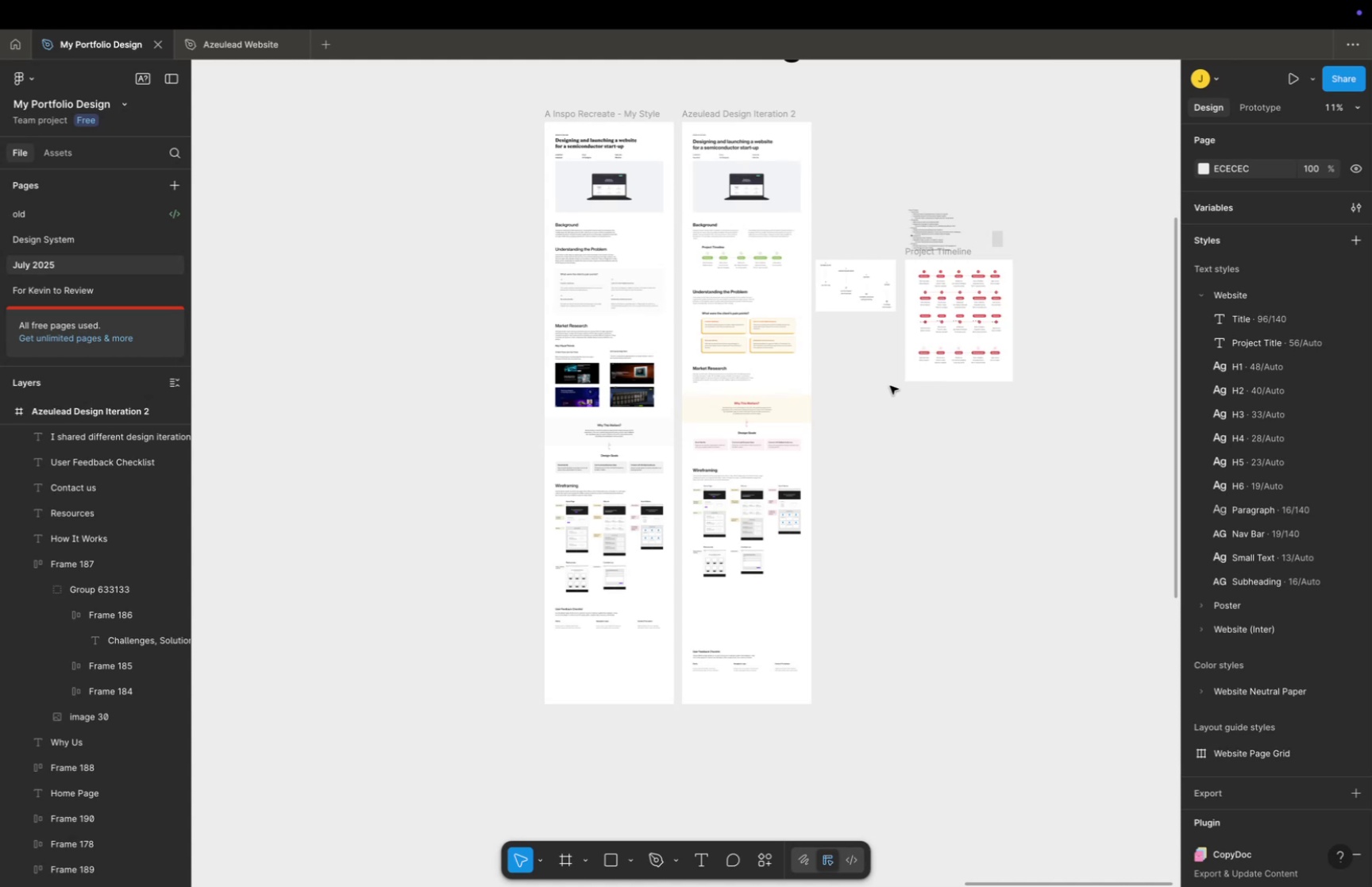 
hold_key(key=CommandLeft, duration=0.88)
scroll: coordinate [760, 418], scroll_direction: up, amount: 33.0
 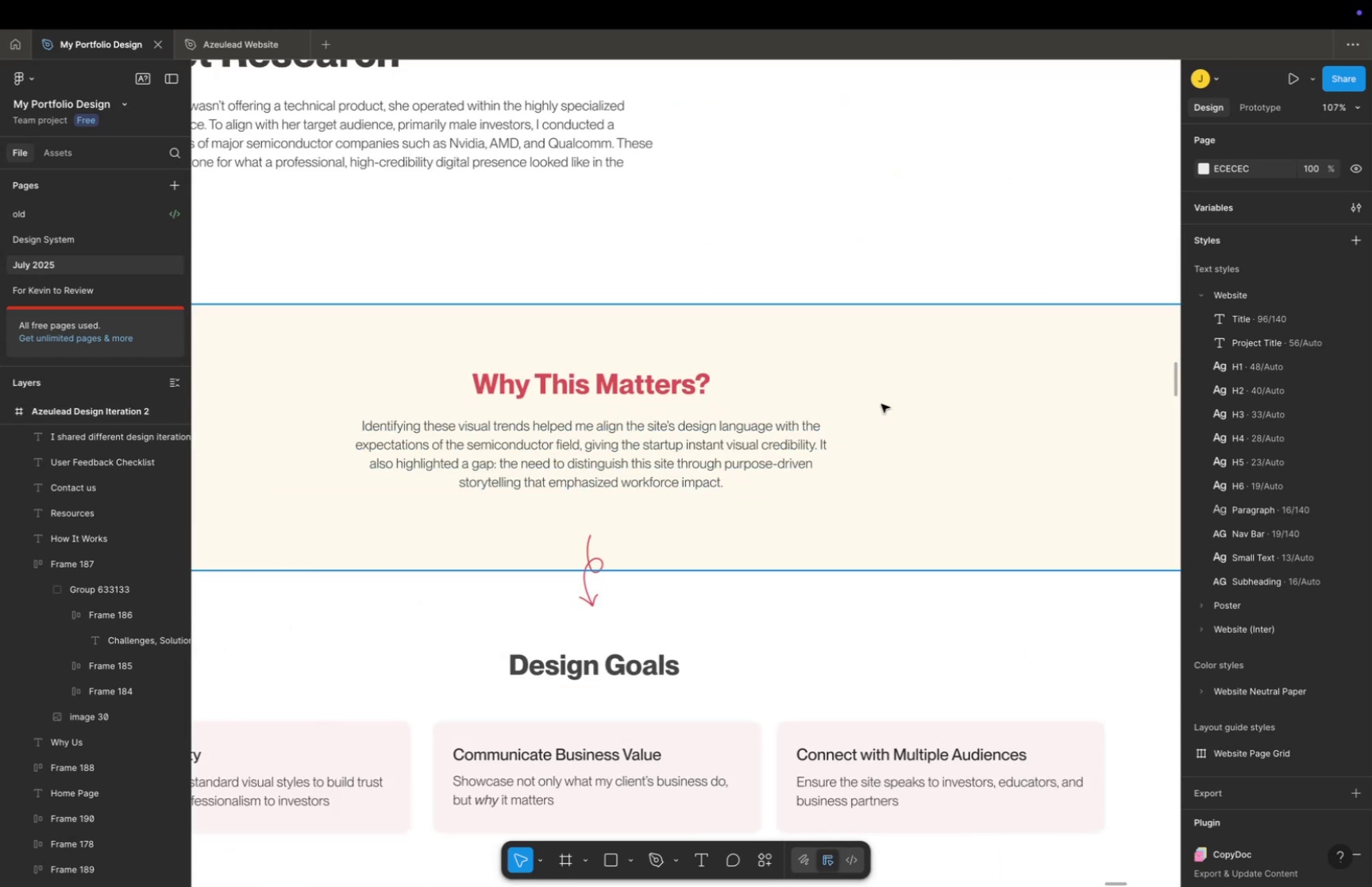 
hold_key(key=CommandLeft, duration=1.57)
scroll: coordinate [881, 403], scroll_direction: down, amount: 4.0
 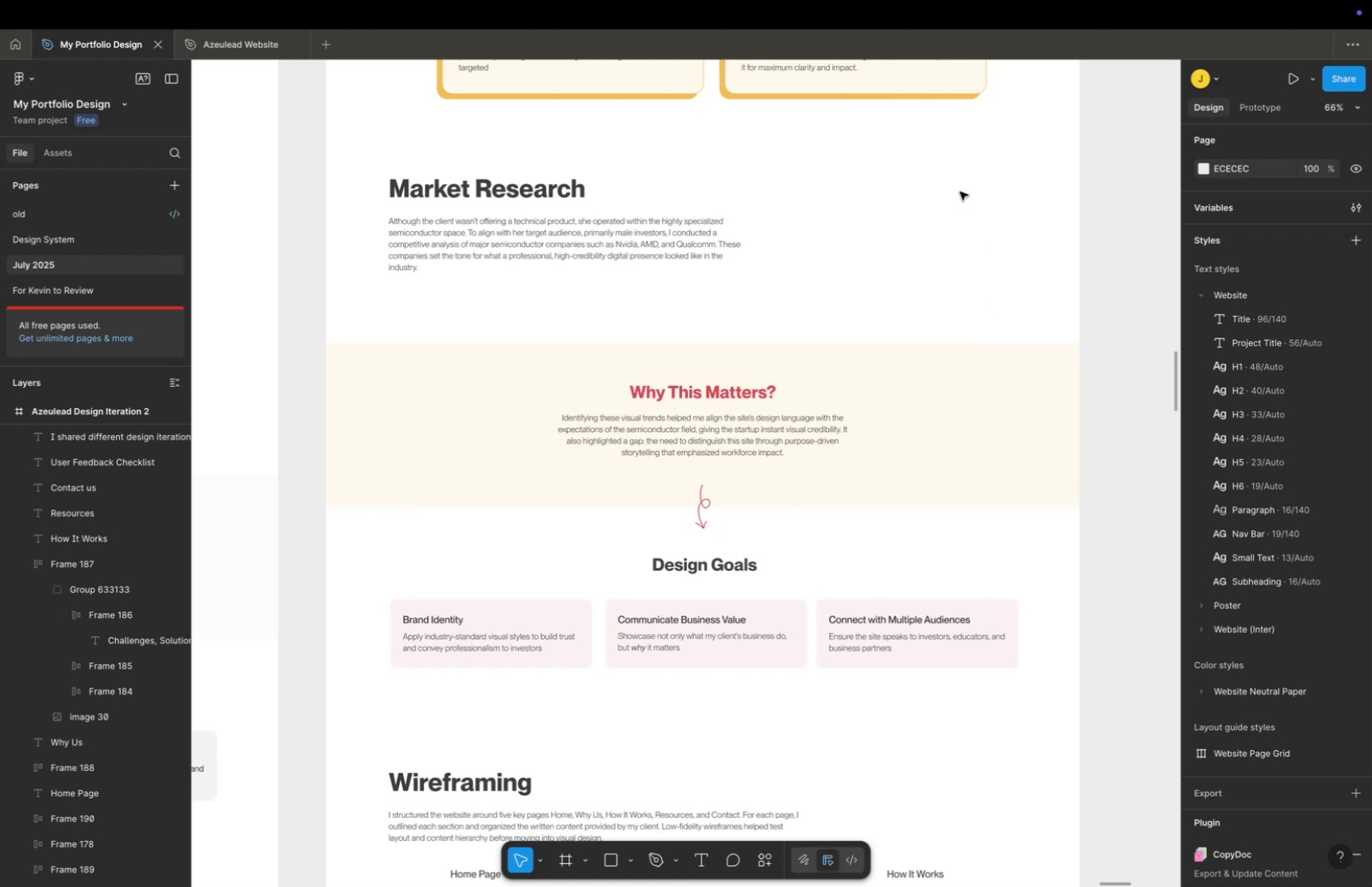 
wait(11.06)
 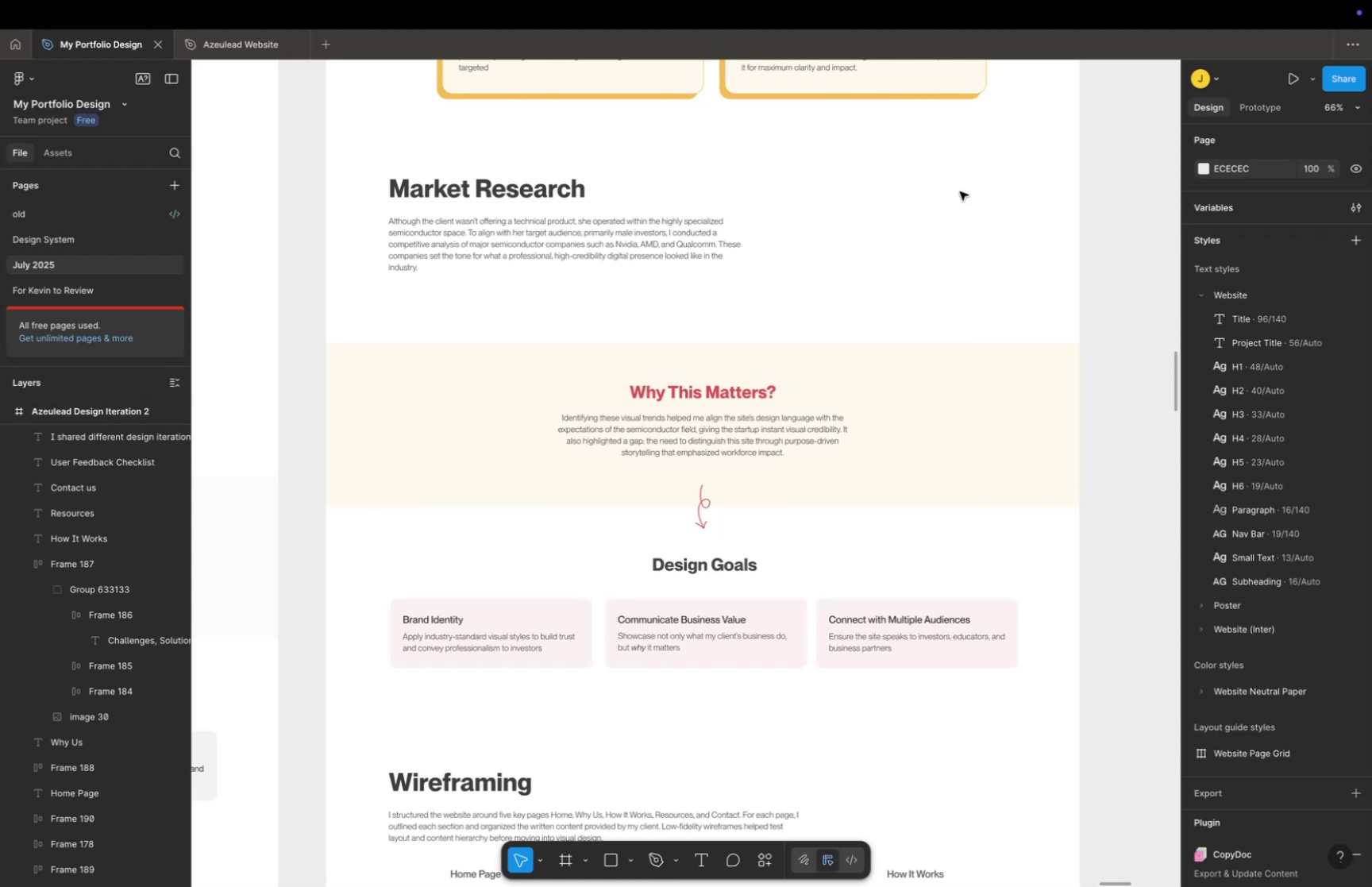 
scroll: coordinate [853, 417], scroll_direction: down, amount: 13.0
 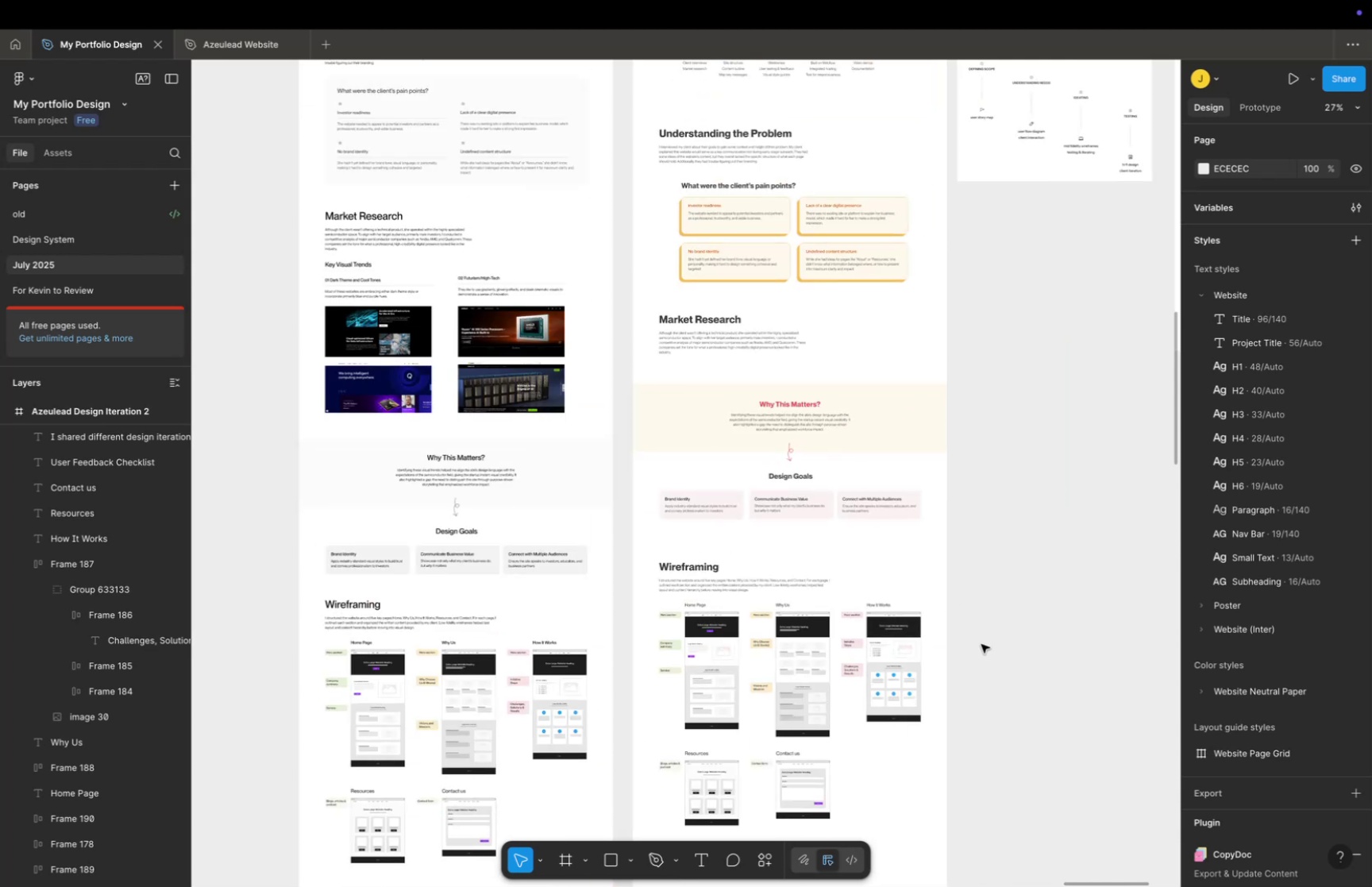 
key(Meta+CommandLeft)
 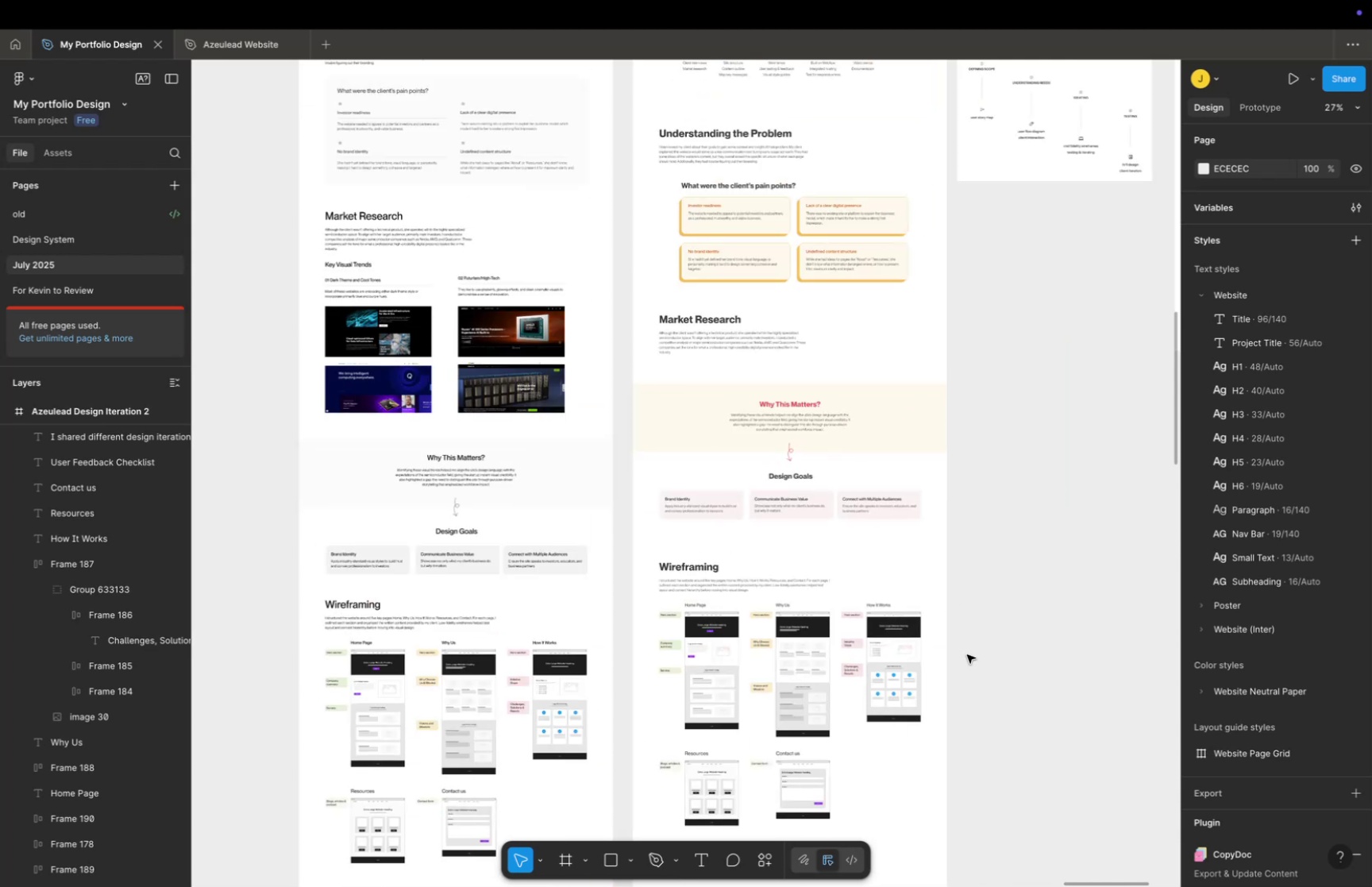 
left_click([981, 643])
 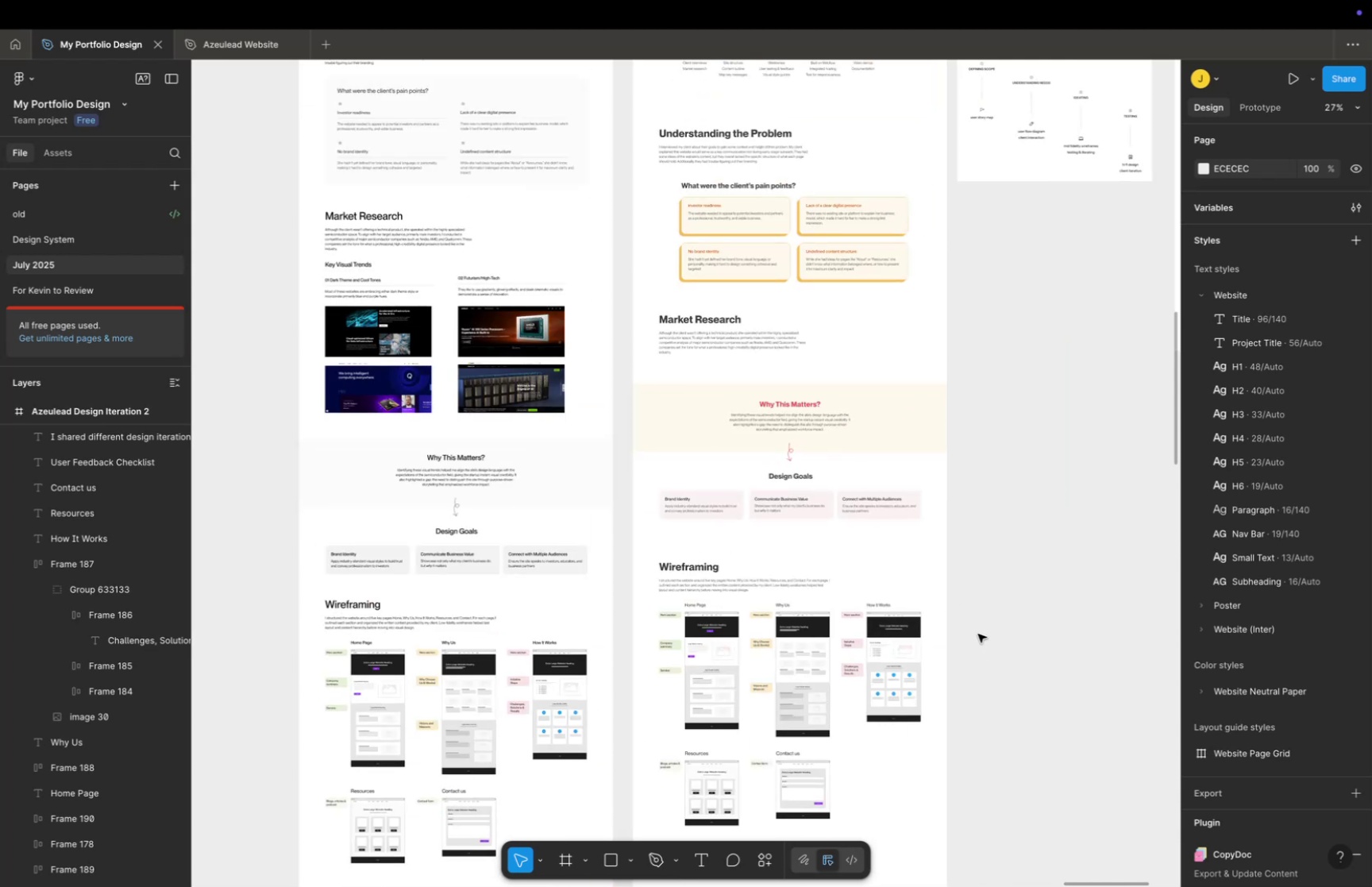 
hold_key(key=Space, duration=0.34)
 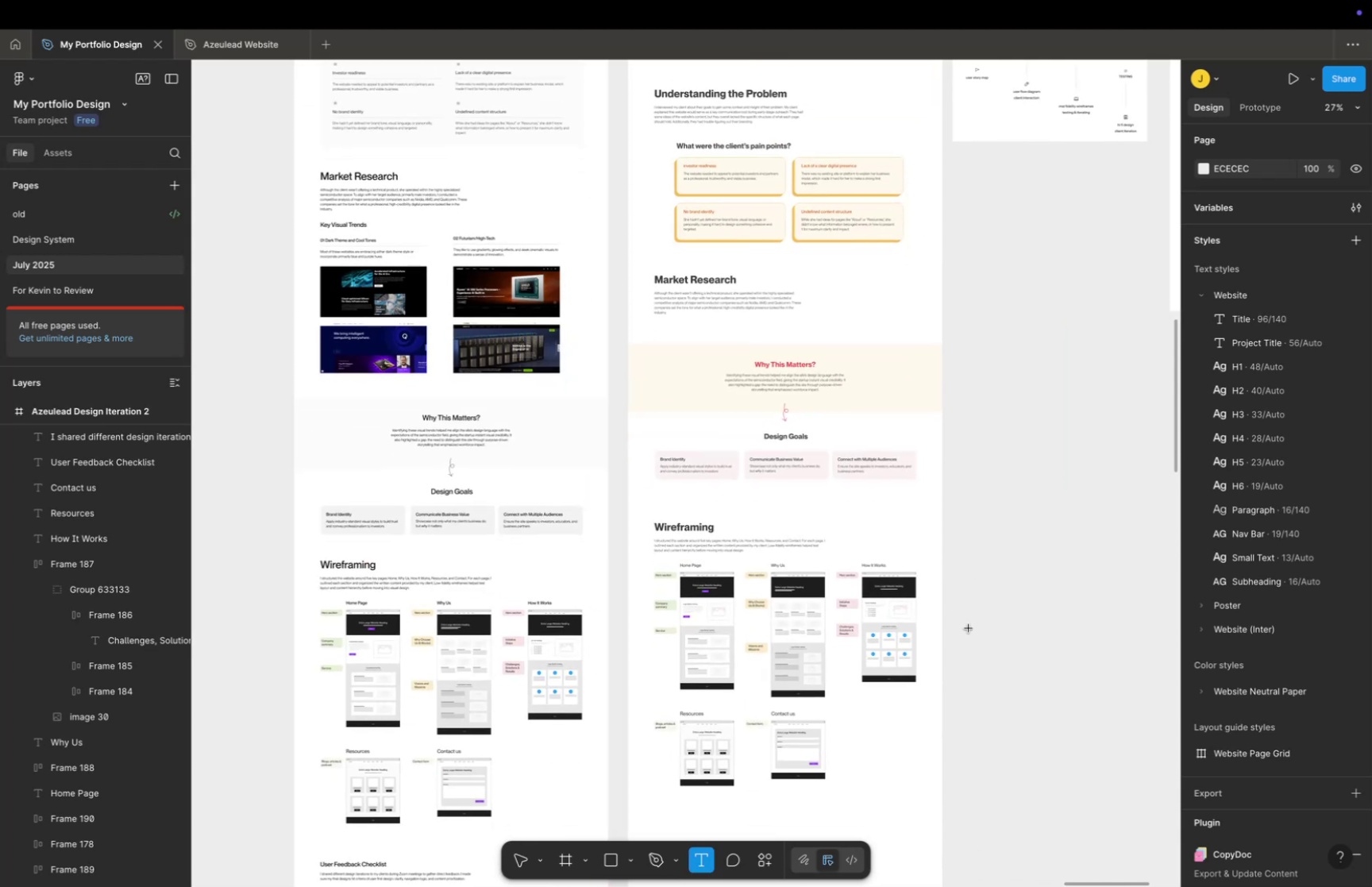 
left_click_drag(start_coordinate=[969, 611], to_coordinate=[964, 571])
 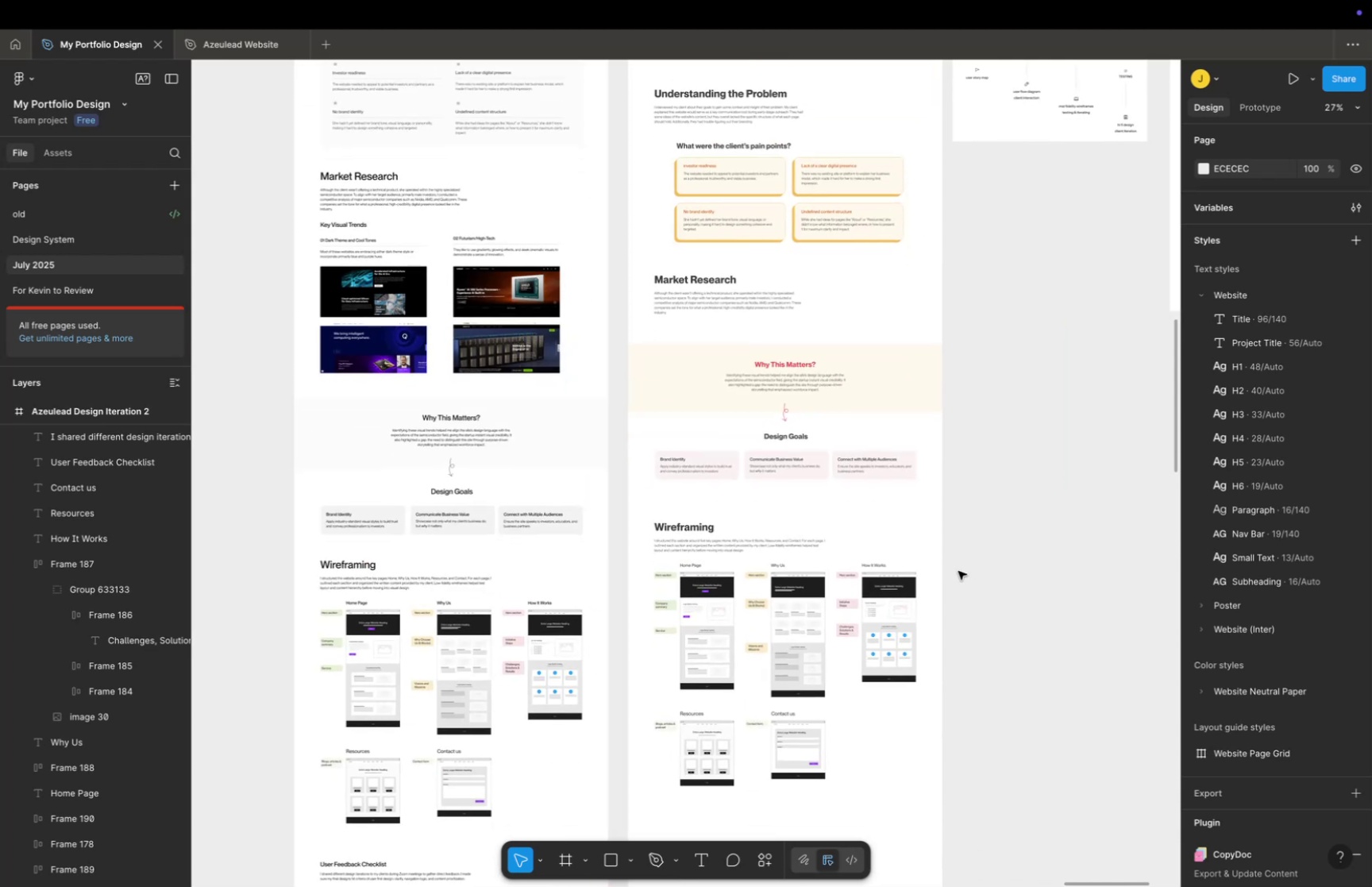 
key(T)
 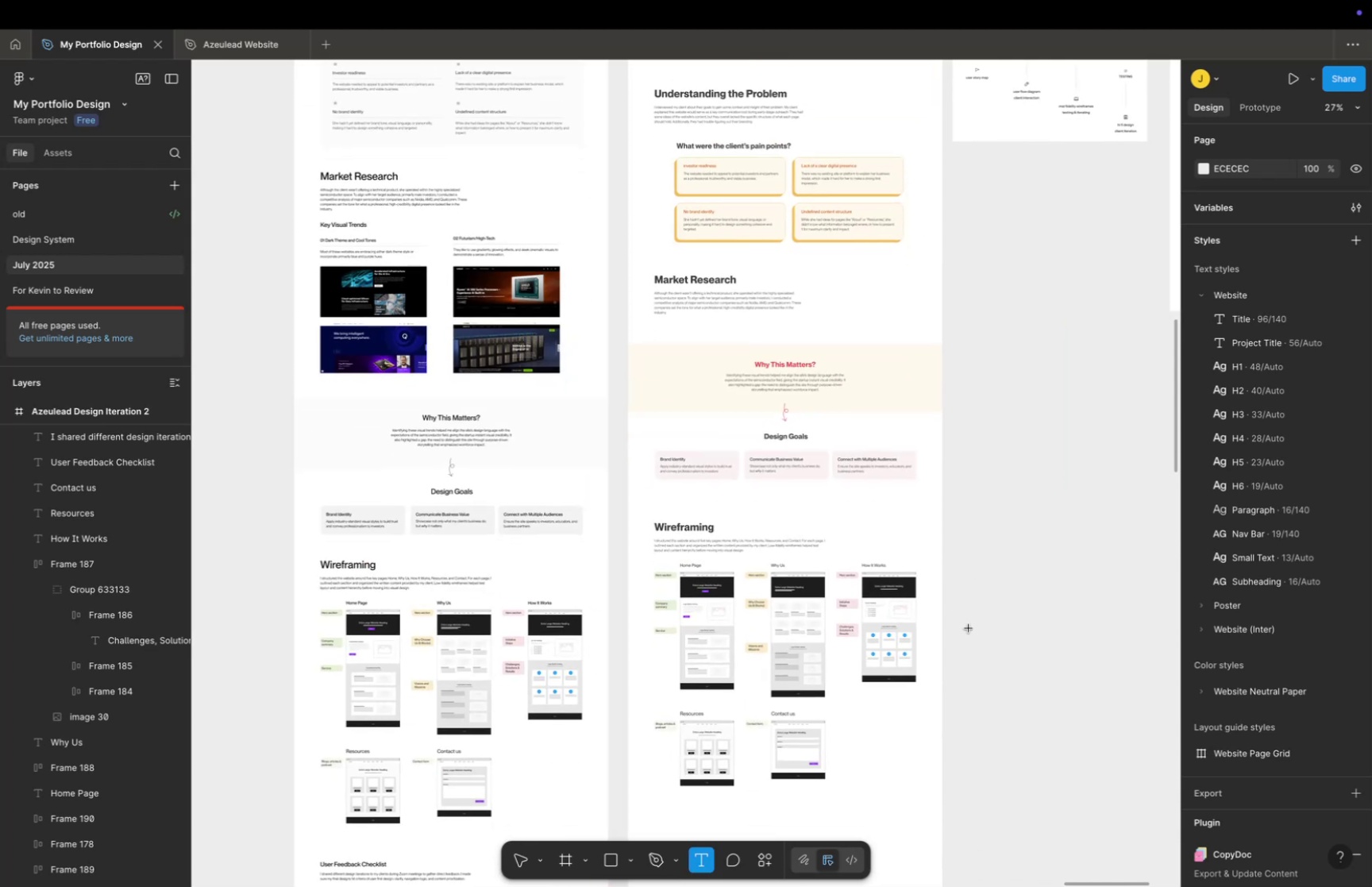 
left_click([969, 627])
 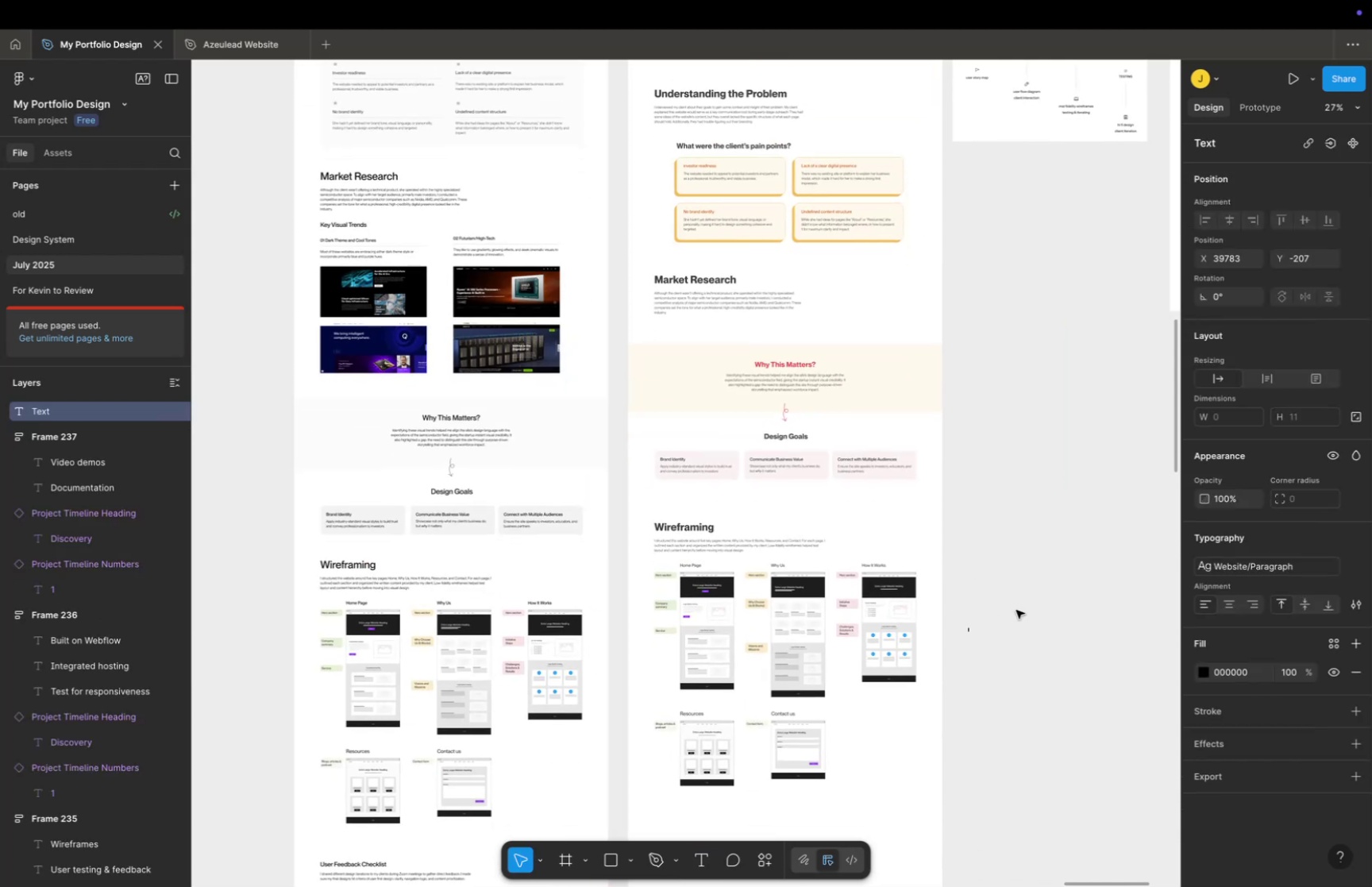 
key(Meta+V)
 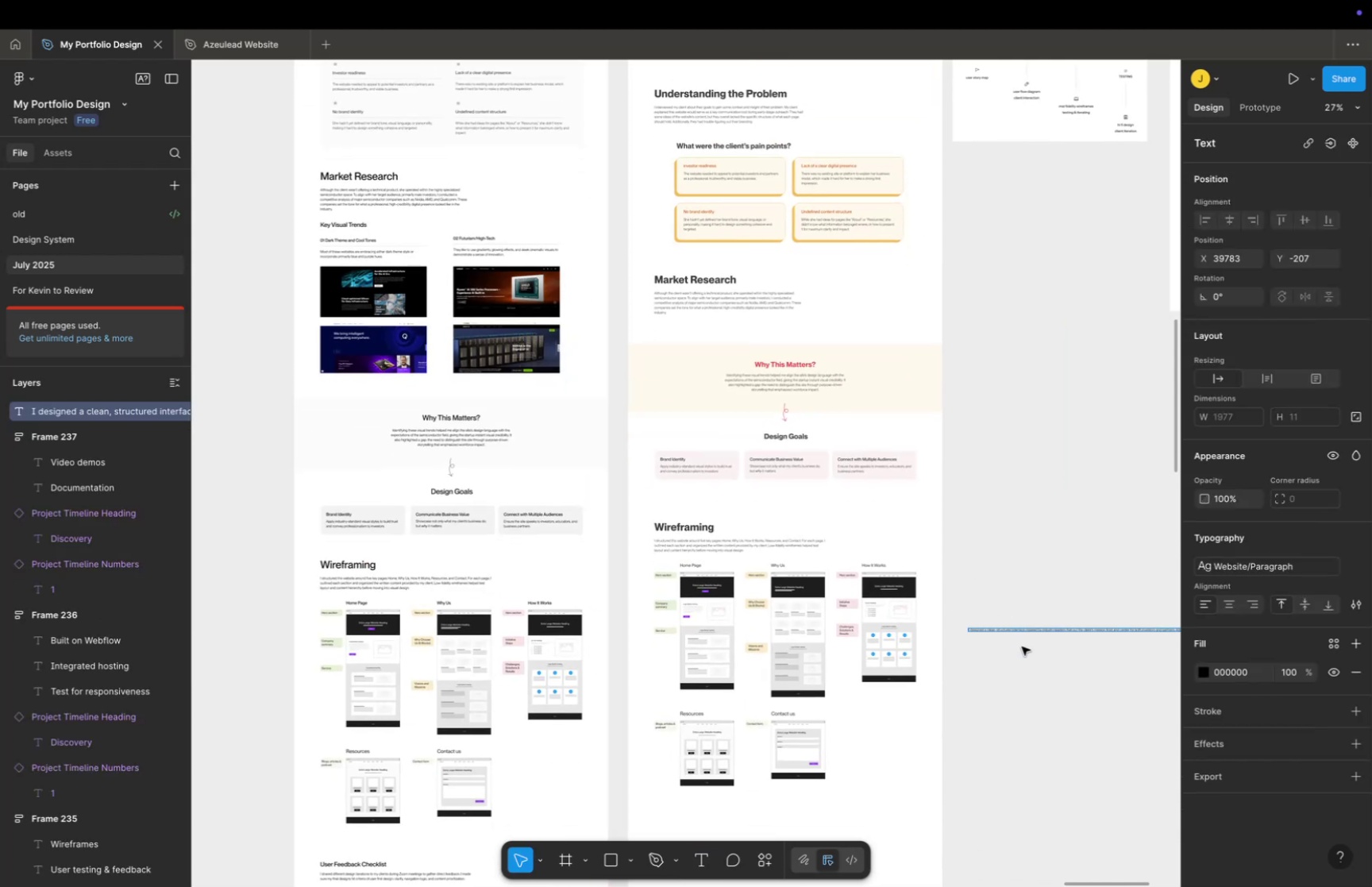 
key(Space)
 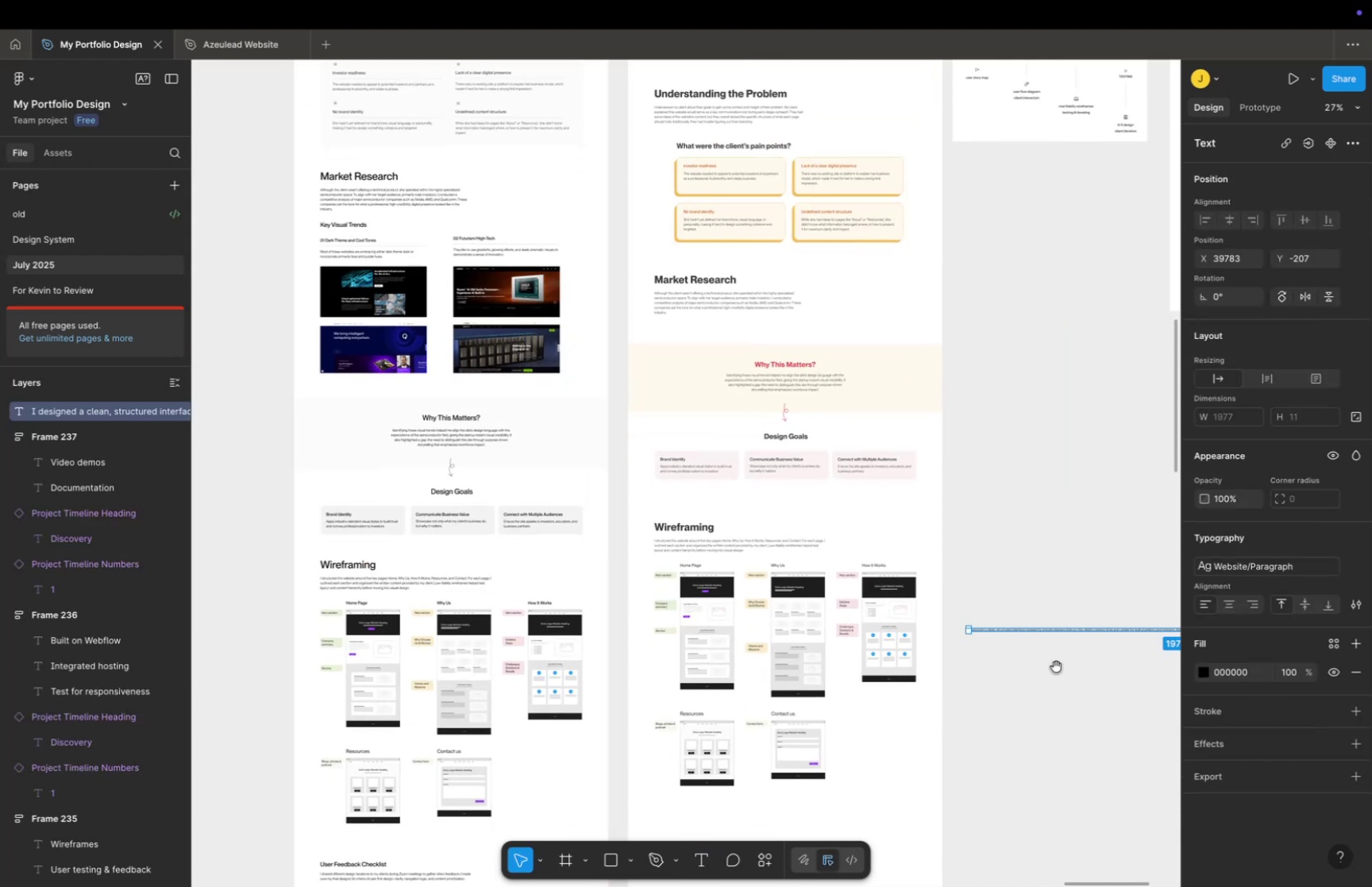 
left_click_drag(start_coordinate=[1054, 663], to_coordinate=[827, 607])
 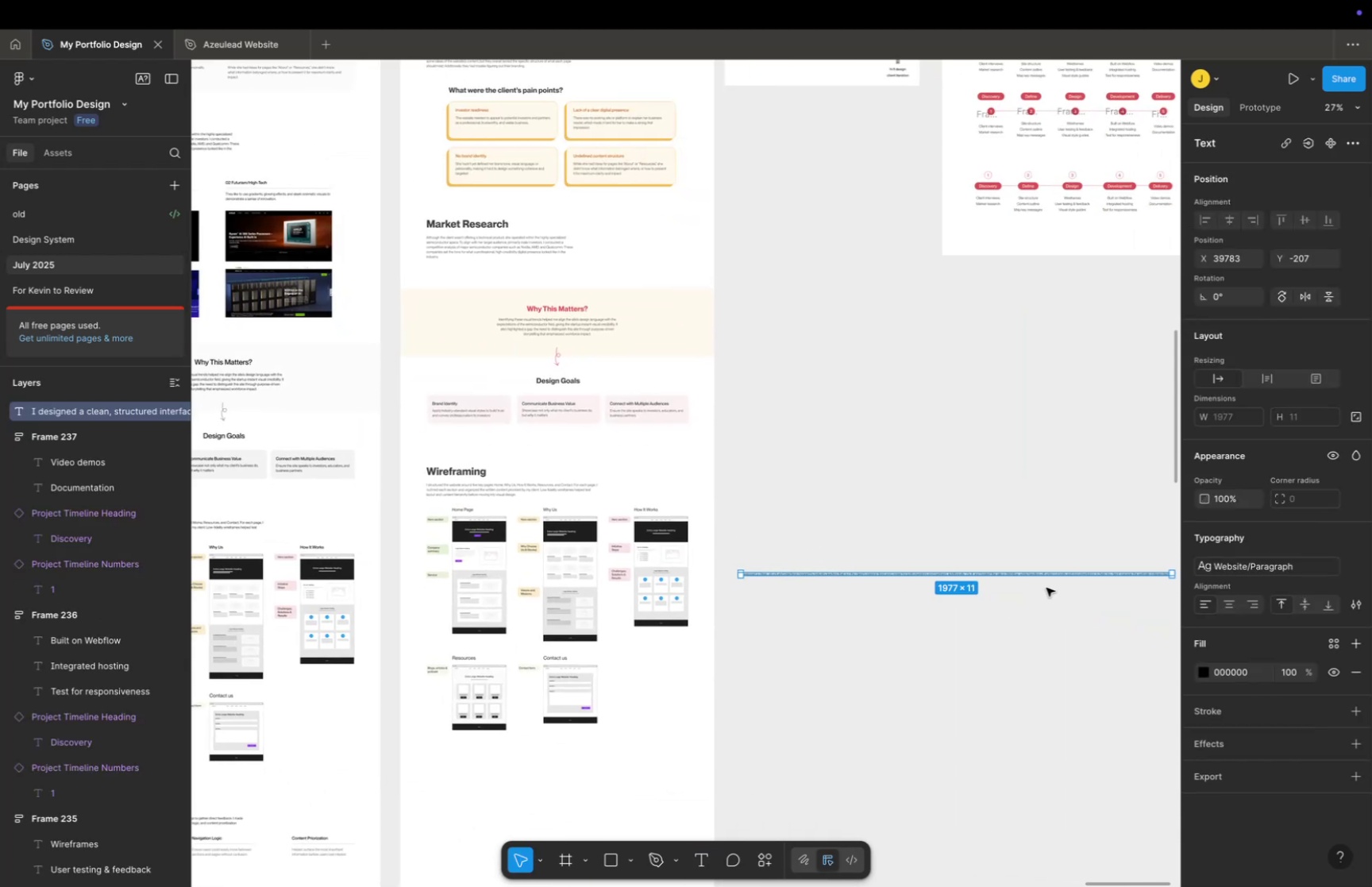 
key(Meta+CommandLeft)
 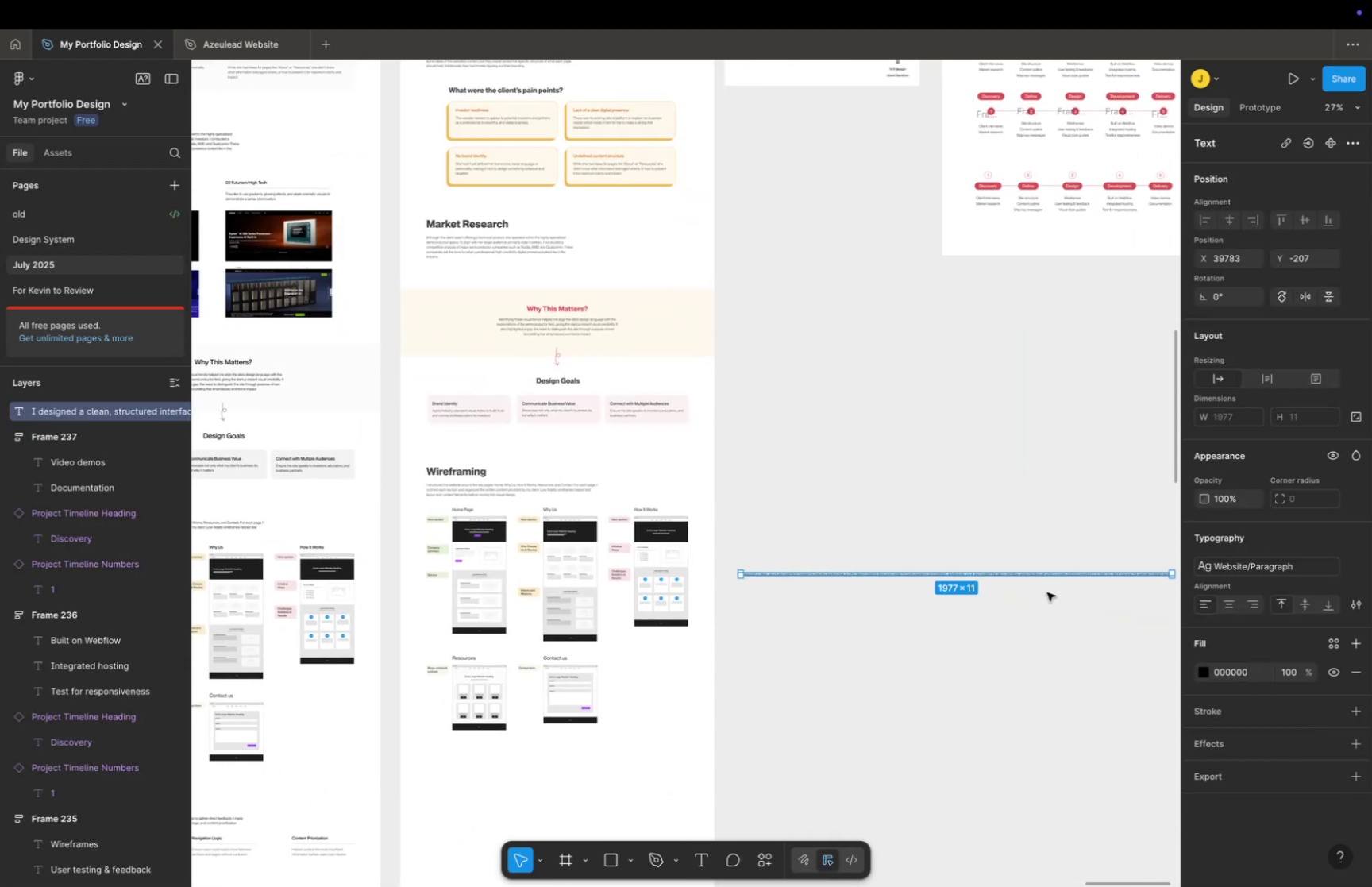 
scroll: coordinate [1062, 590], scroll_direction: down, amount: 1.0
 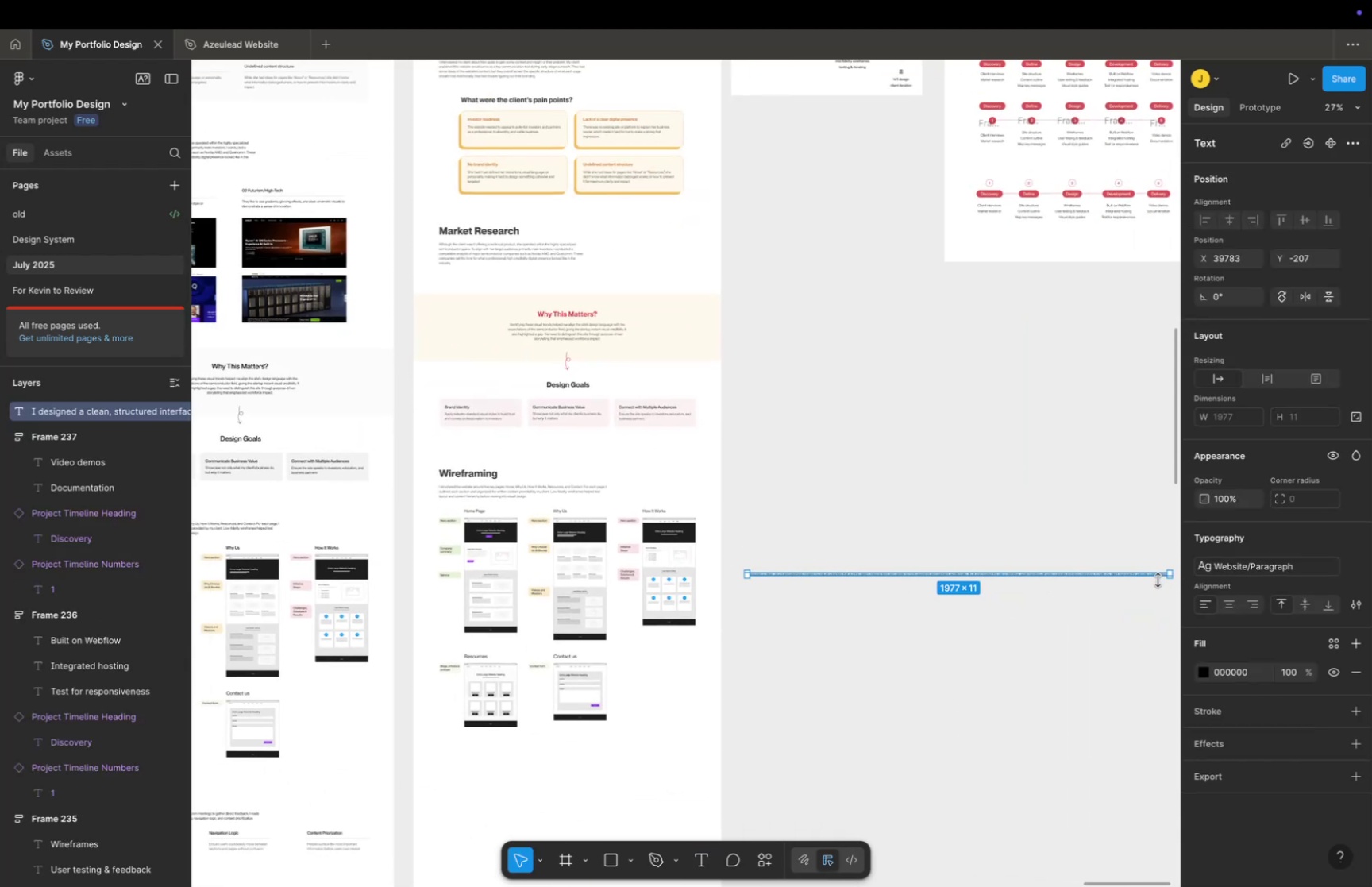 
key(Backspace)
 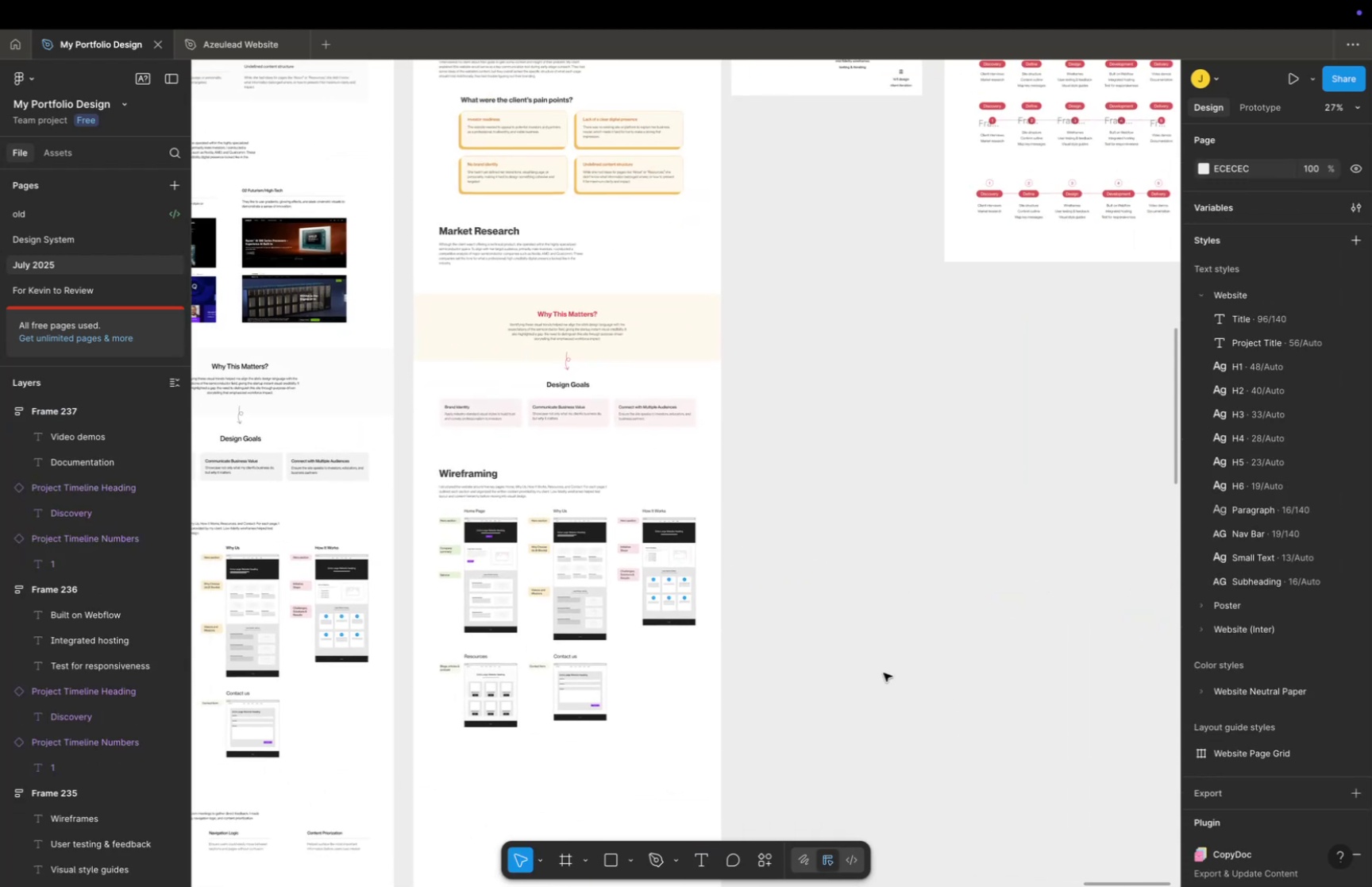 
key(Meta+CommandLeft)
 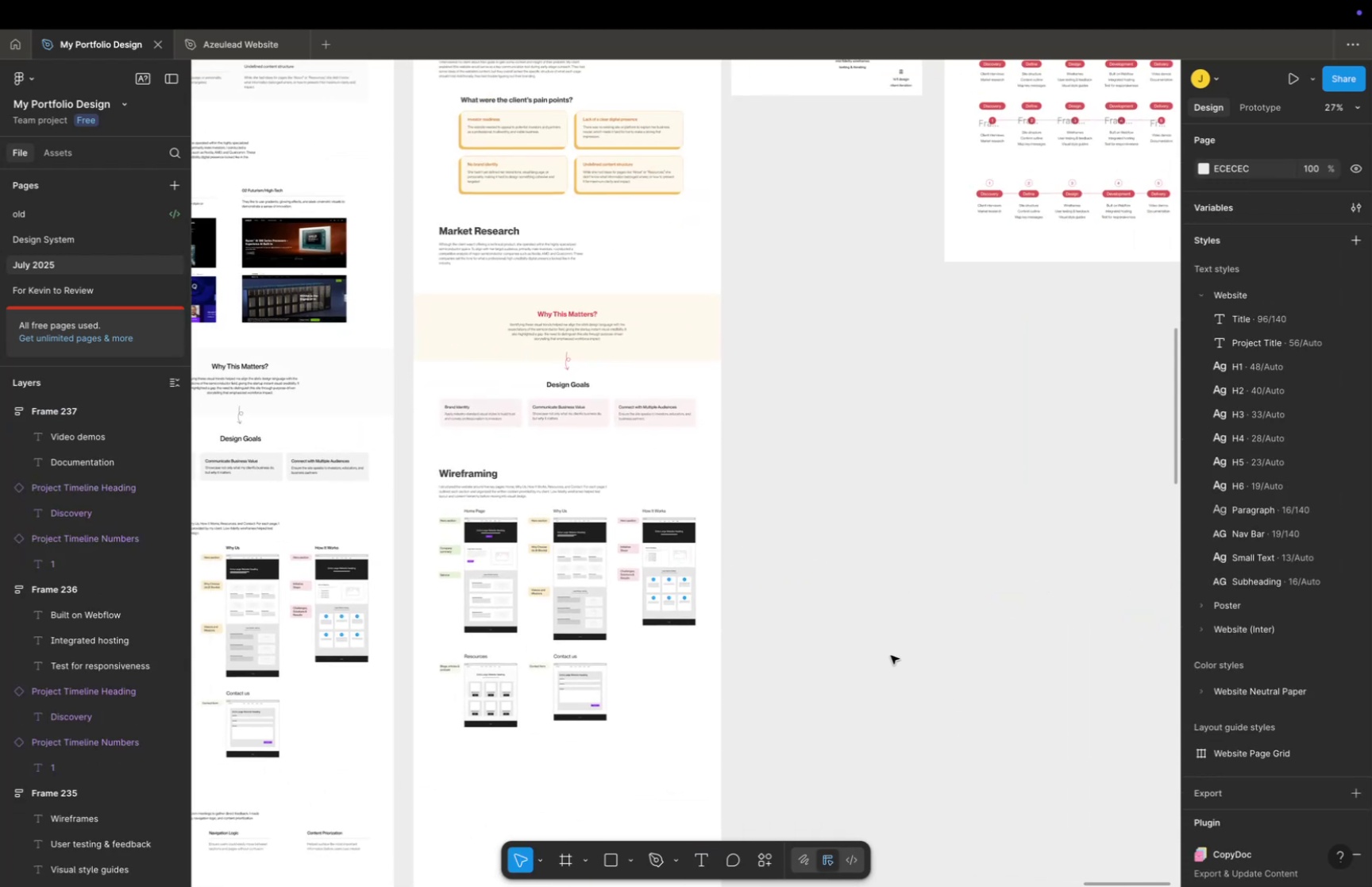 
key(Meta+CommandLeft)
 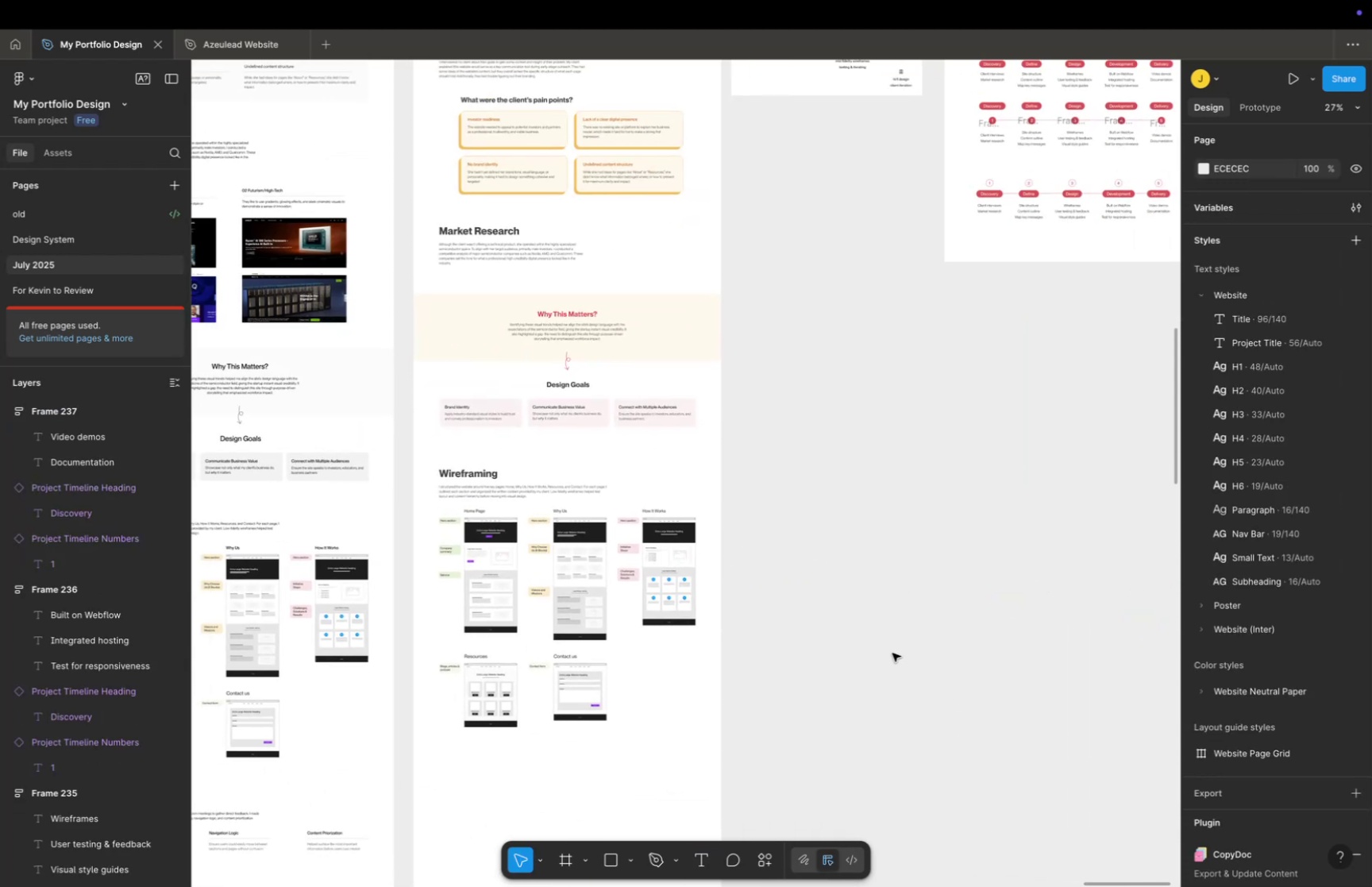 
key(Meta+Z)
 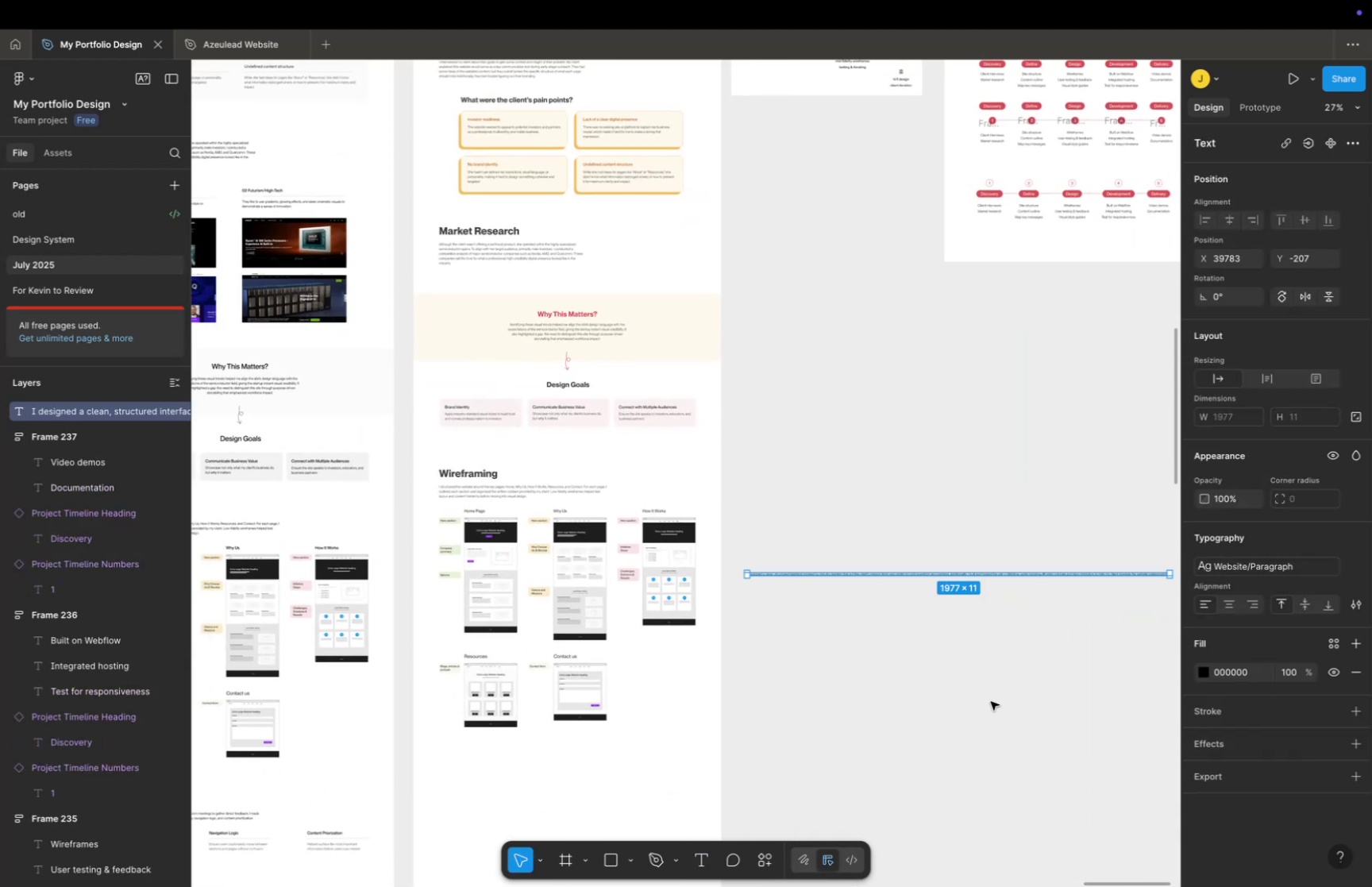 
key(Space)
 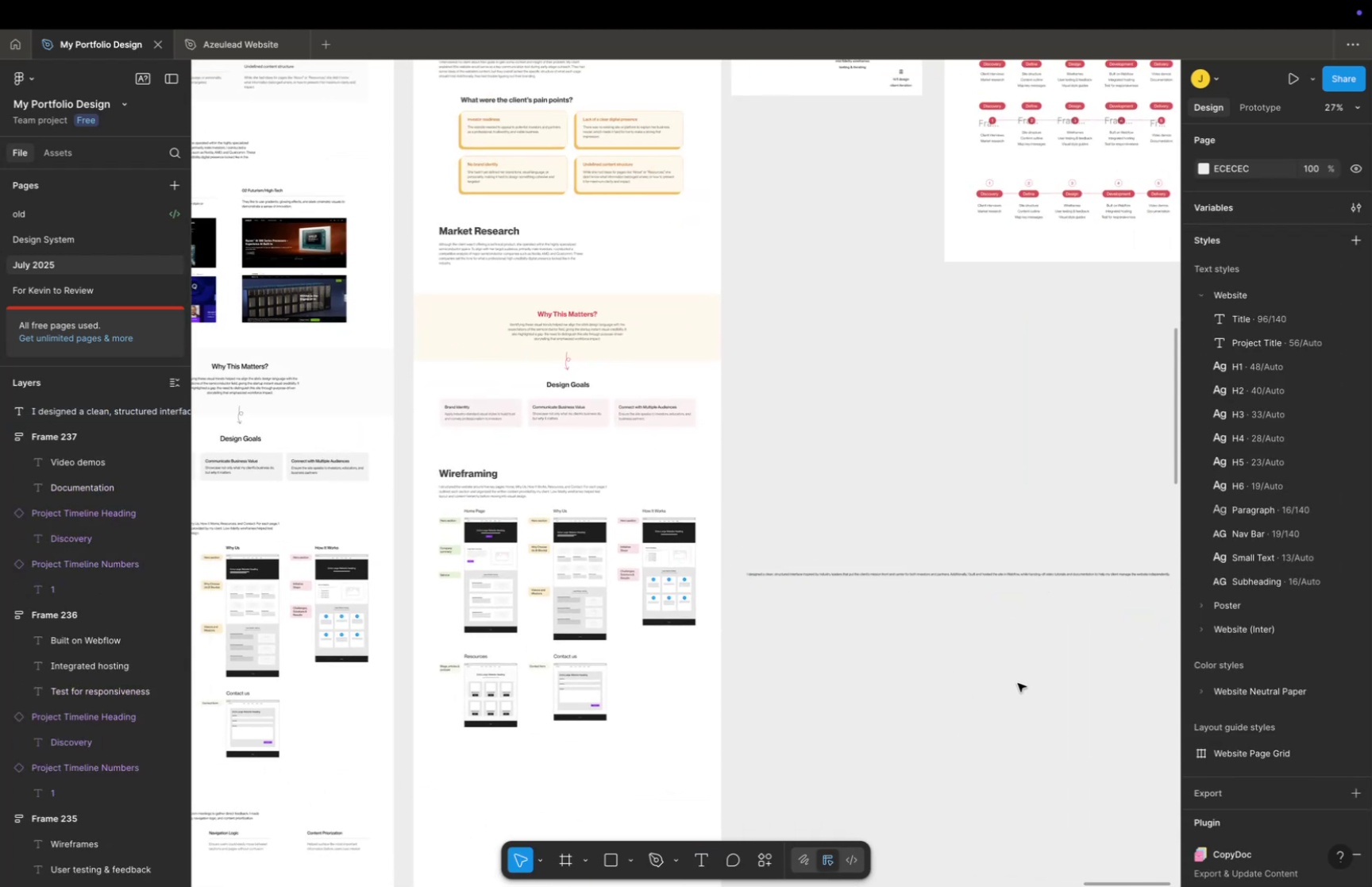 
left_click_drag(start_coordinate=[1019, 679], to_coordinate=[931, 655])
 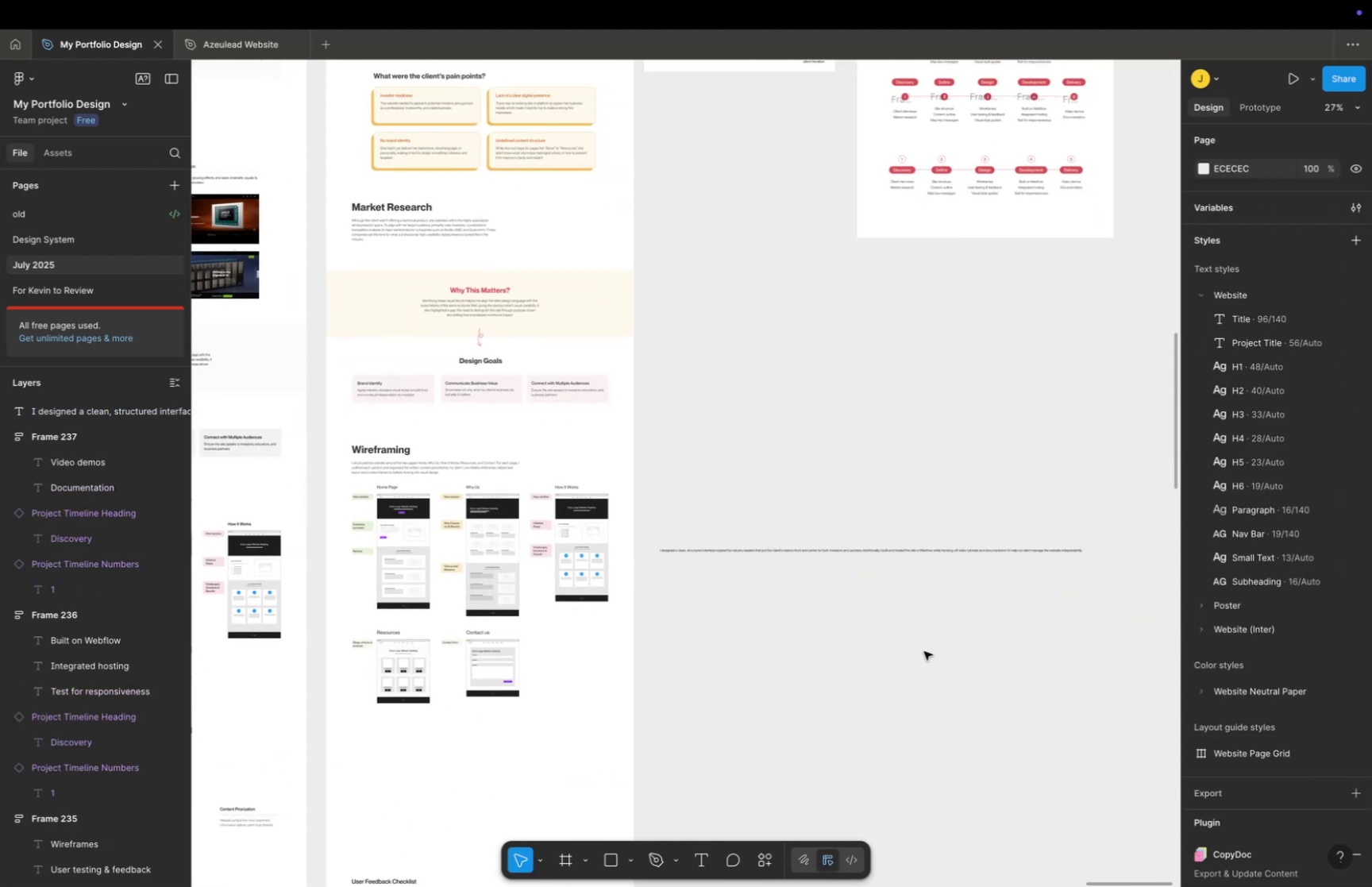 
key(Meta+CommandLeft)
 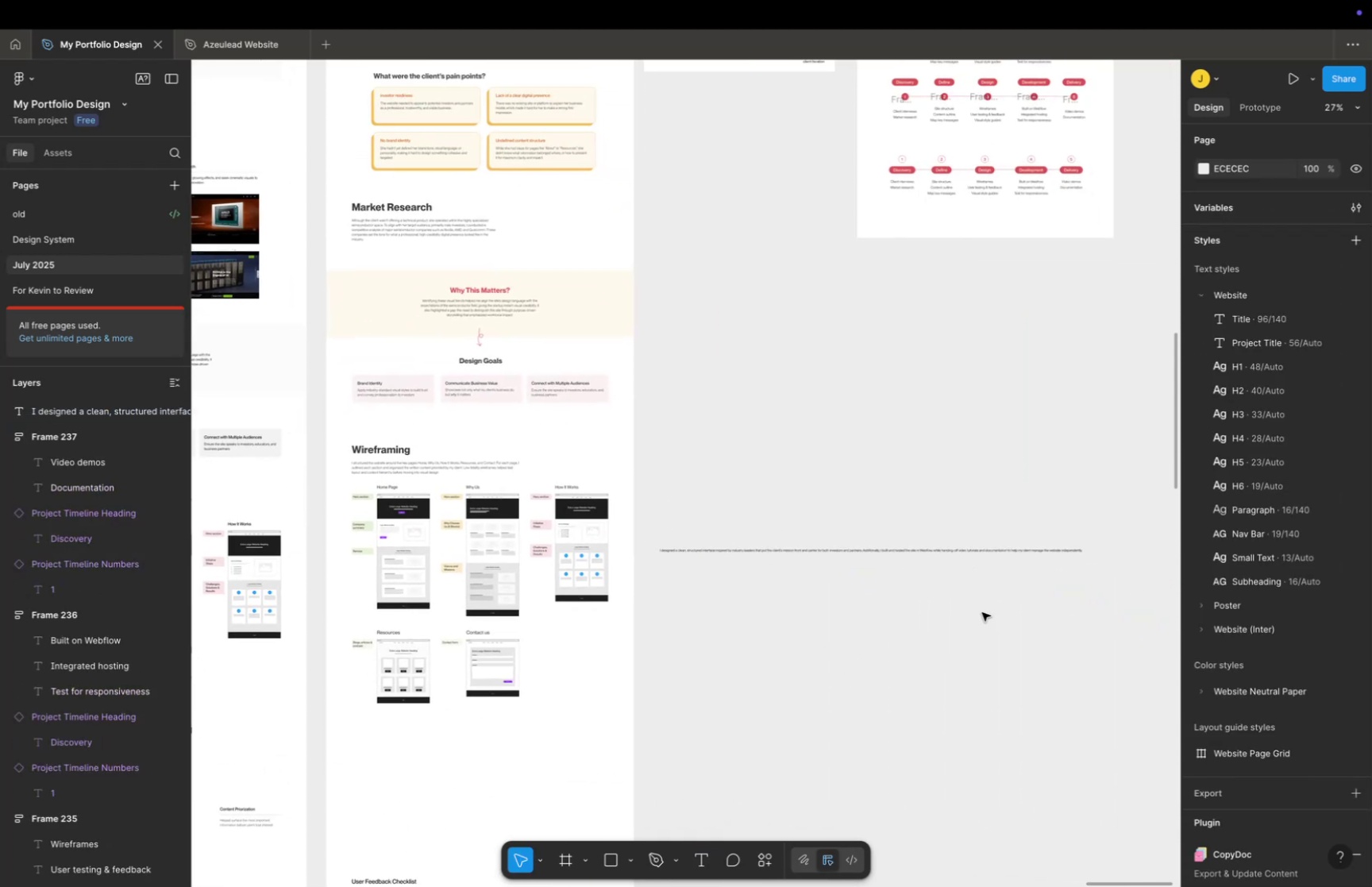 
scroll: coordinate [1009, 588], scroll_direction: up, amount: 17.0
 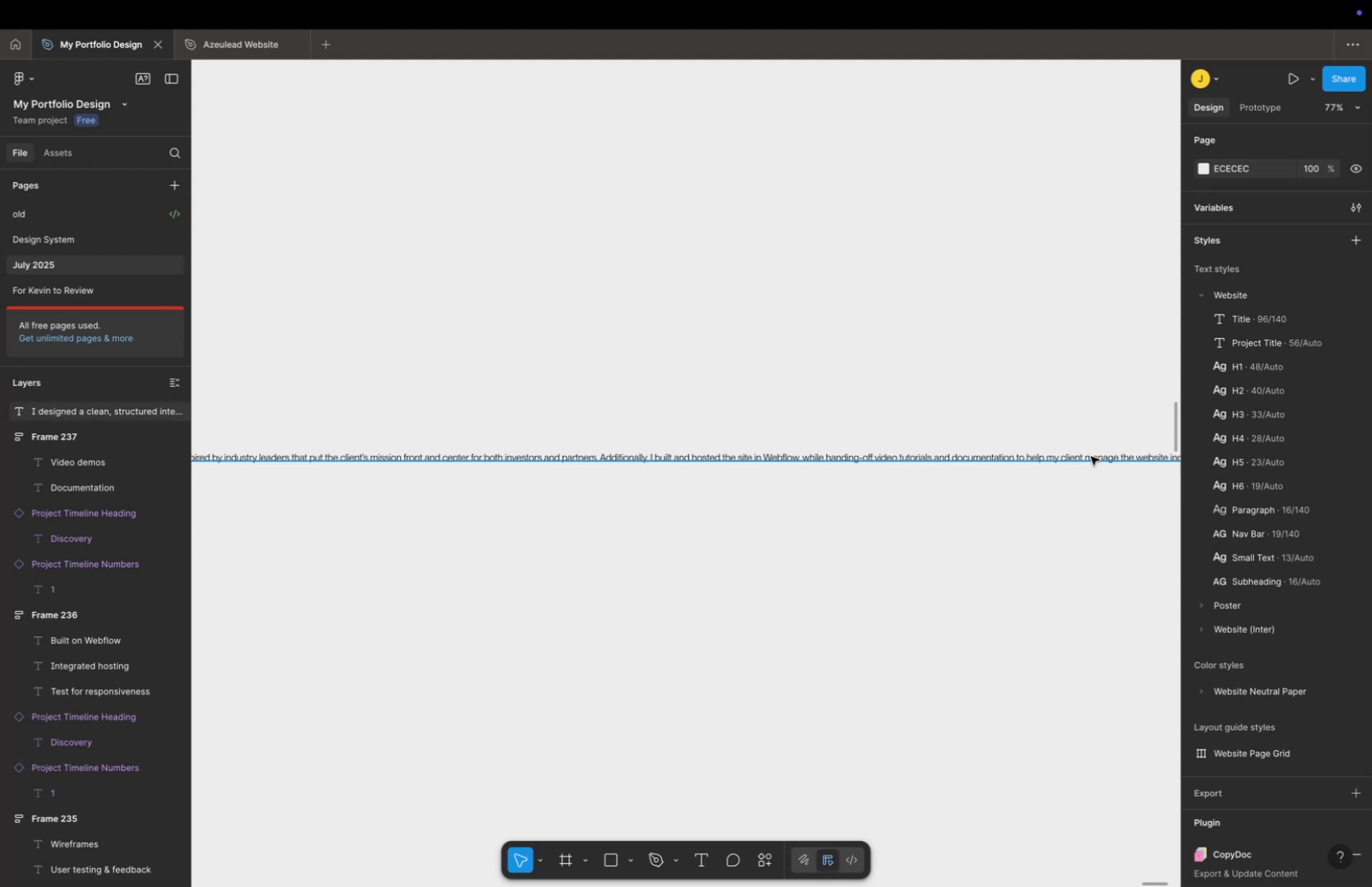 
left_click([1090, 454])
 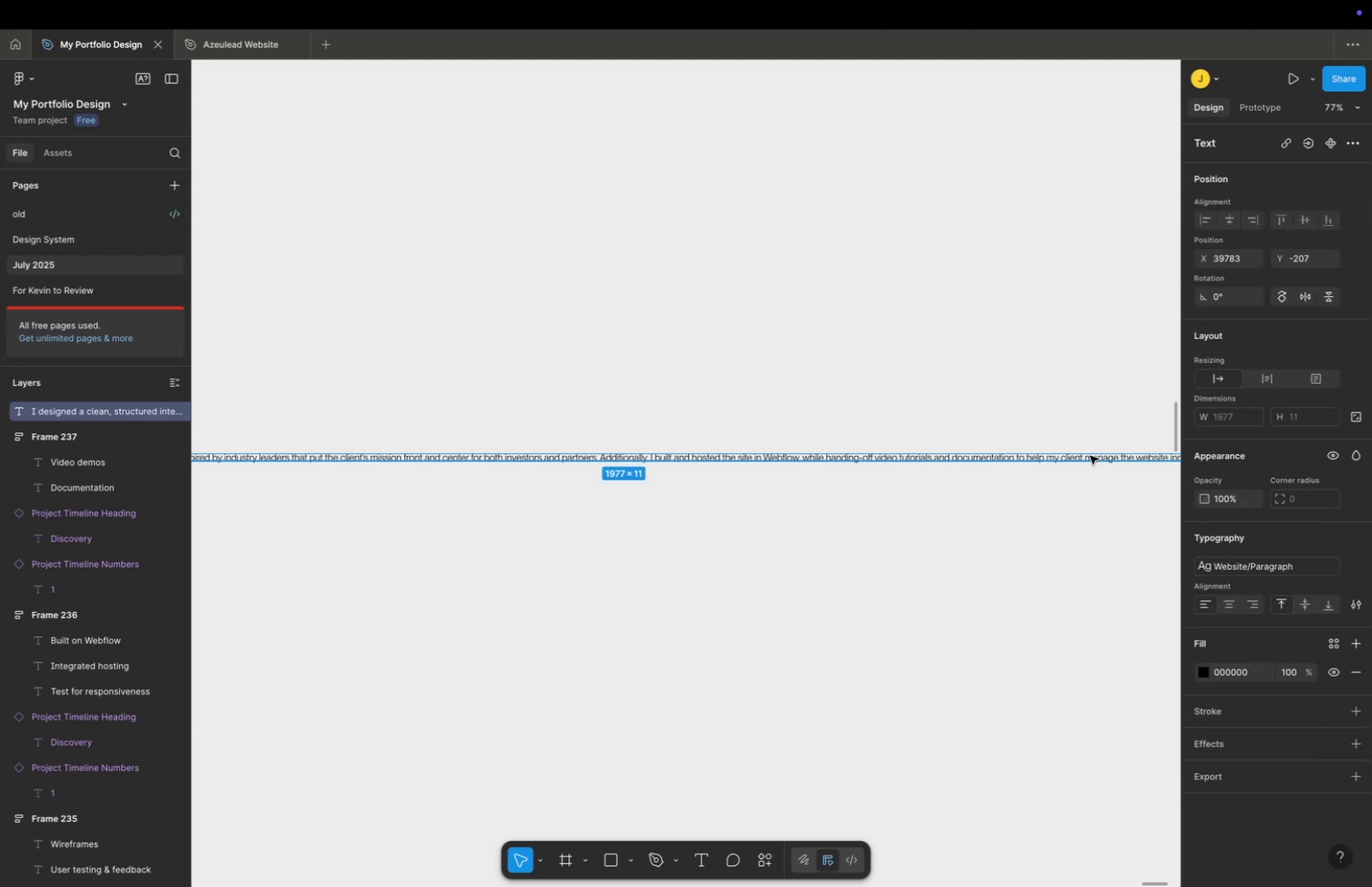 
hold_key(key=CommandLeft, duration=0.64)
scroll: coordinate [1091, 465], scroll_direction: down, amount: 24.0
 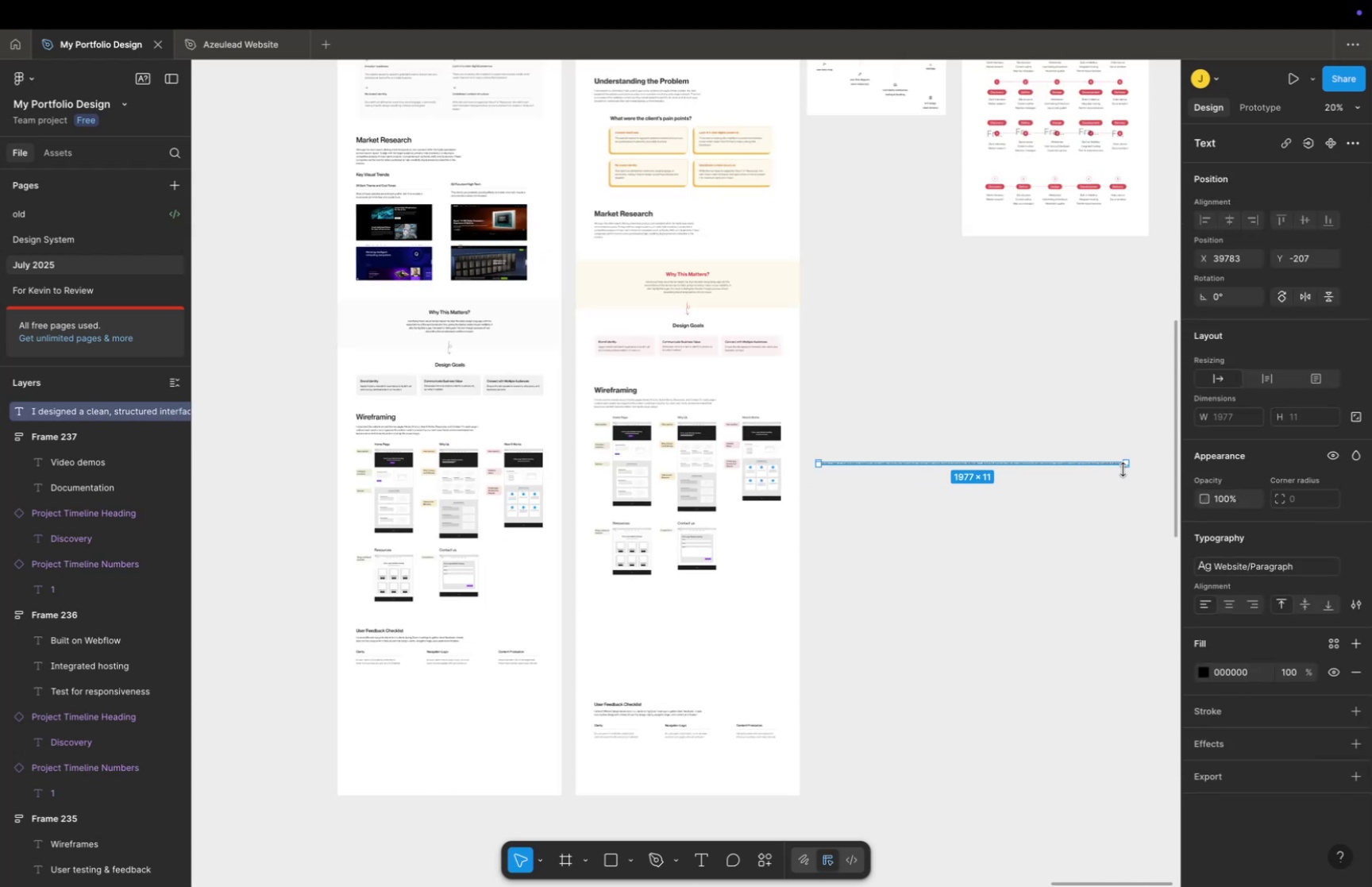 
hold_key(key=CommandLeft, duration=0.48)
scroll: coordinate [1133, 464], scroll_direction: up, amount: 16.0
 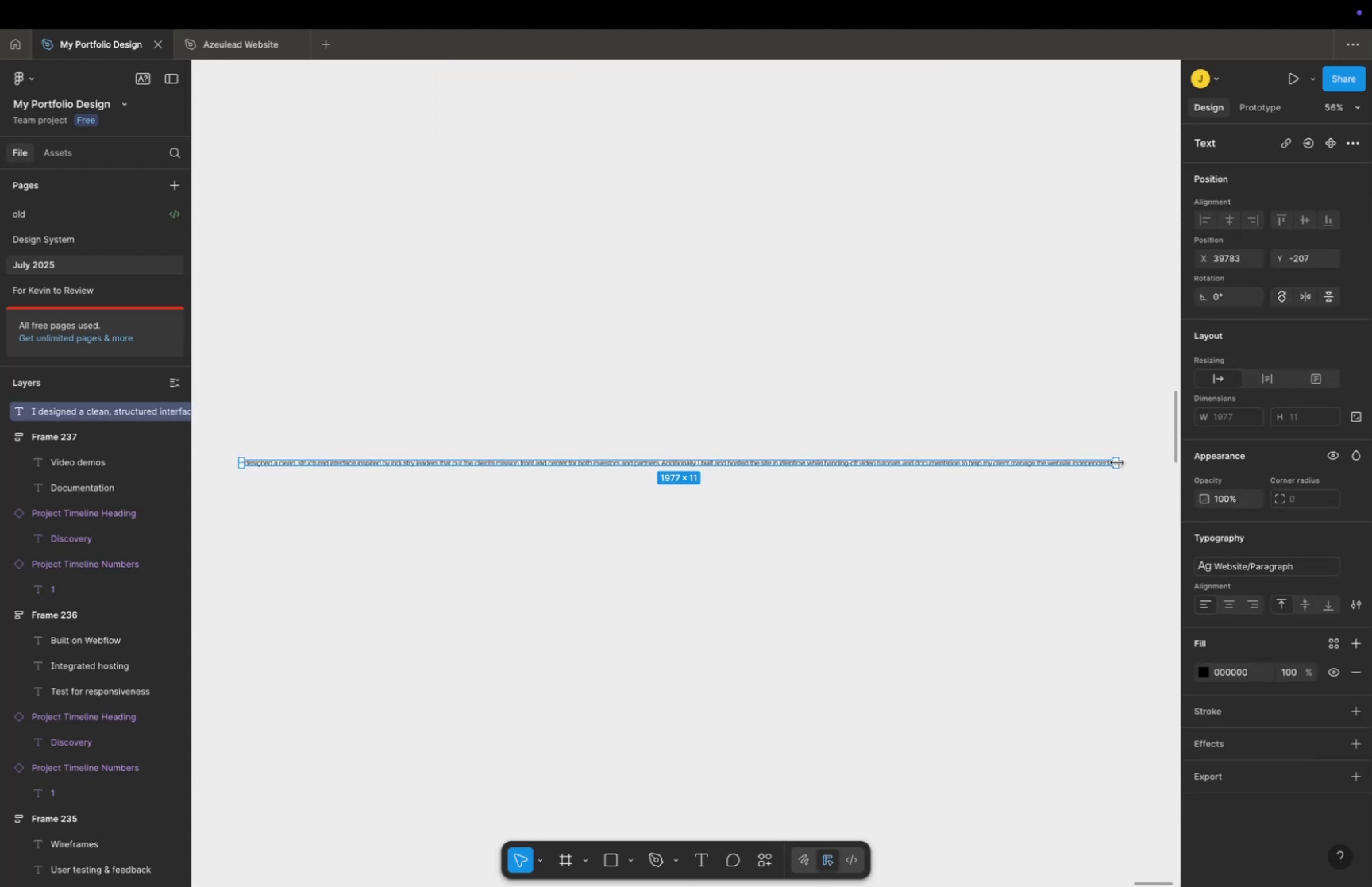 
left_click_drag(start_coordinate=[1119, 460], to_coordinate=[436, 499])
 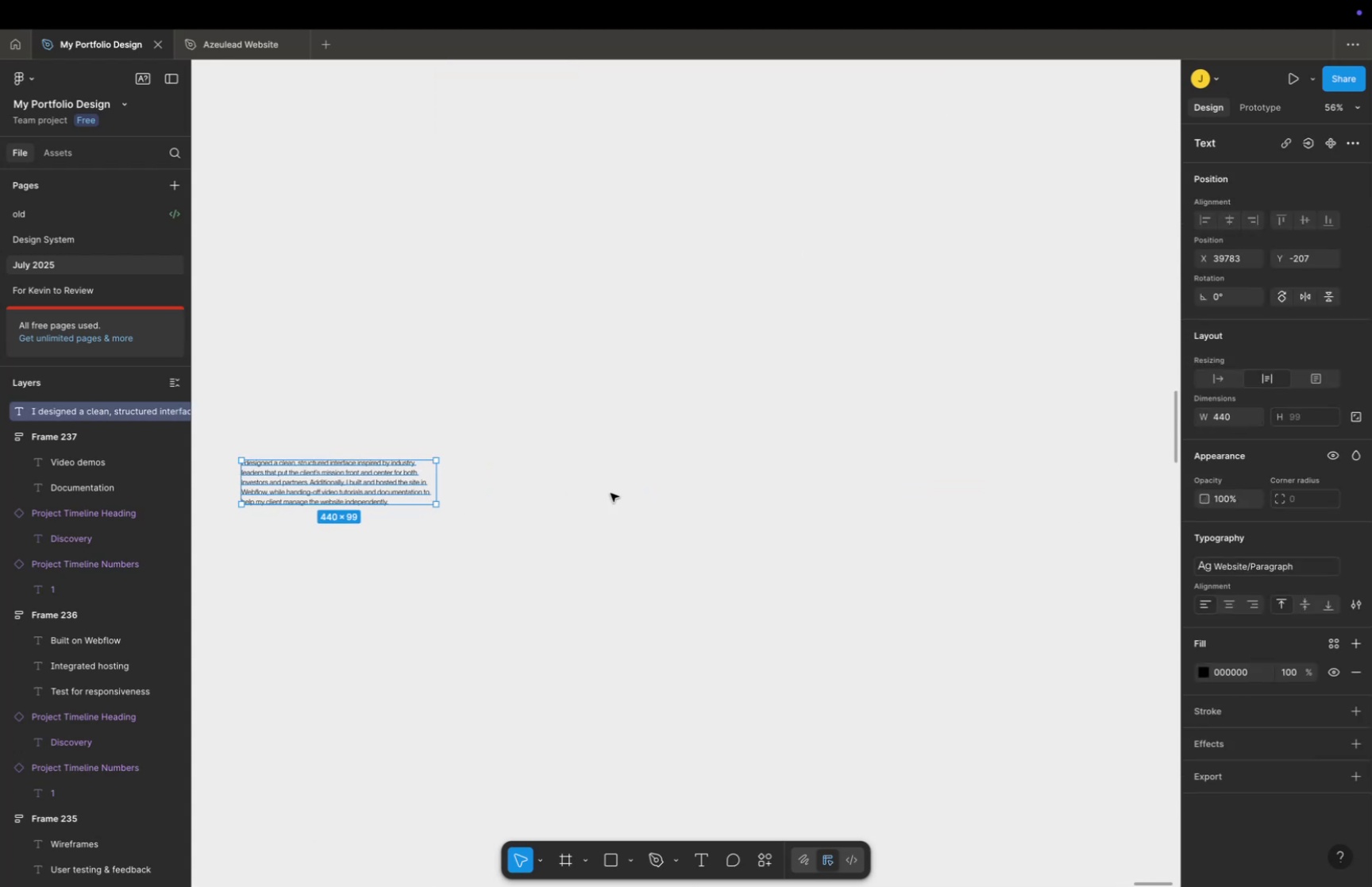 
left_click([632, 492])
 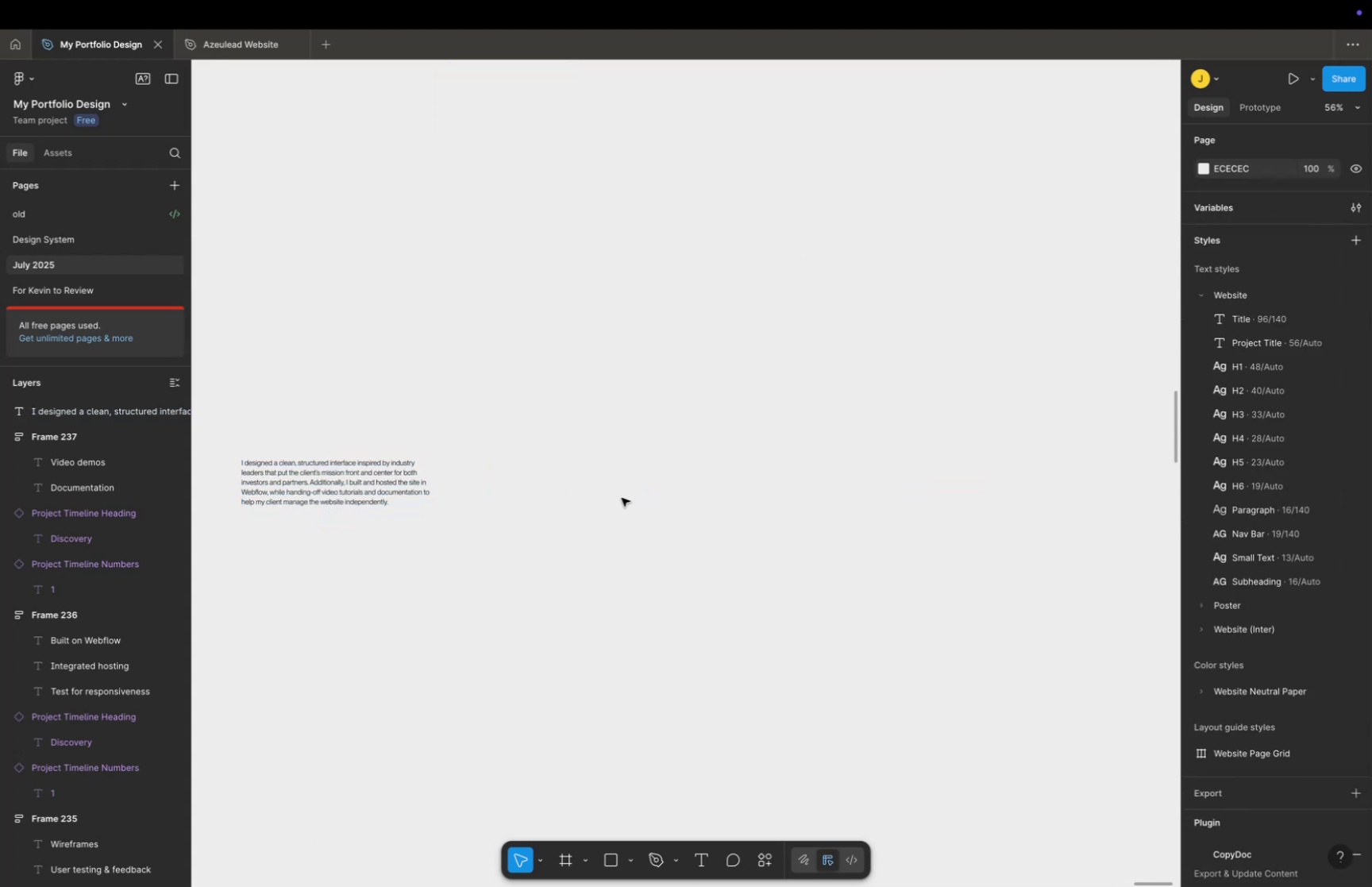 
key(Space)
 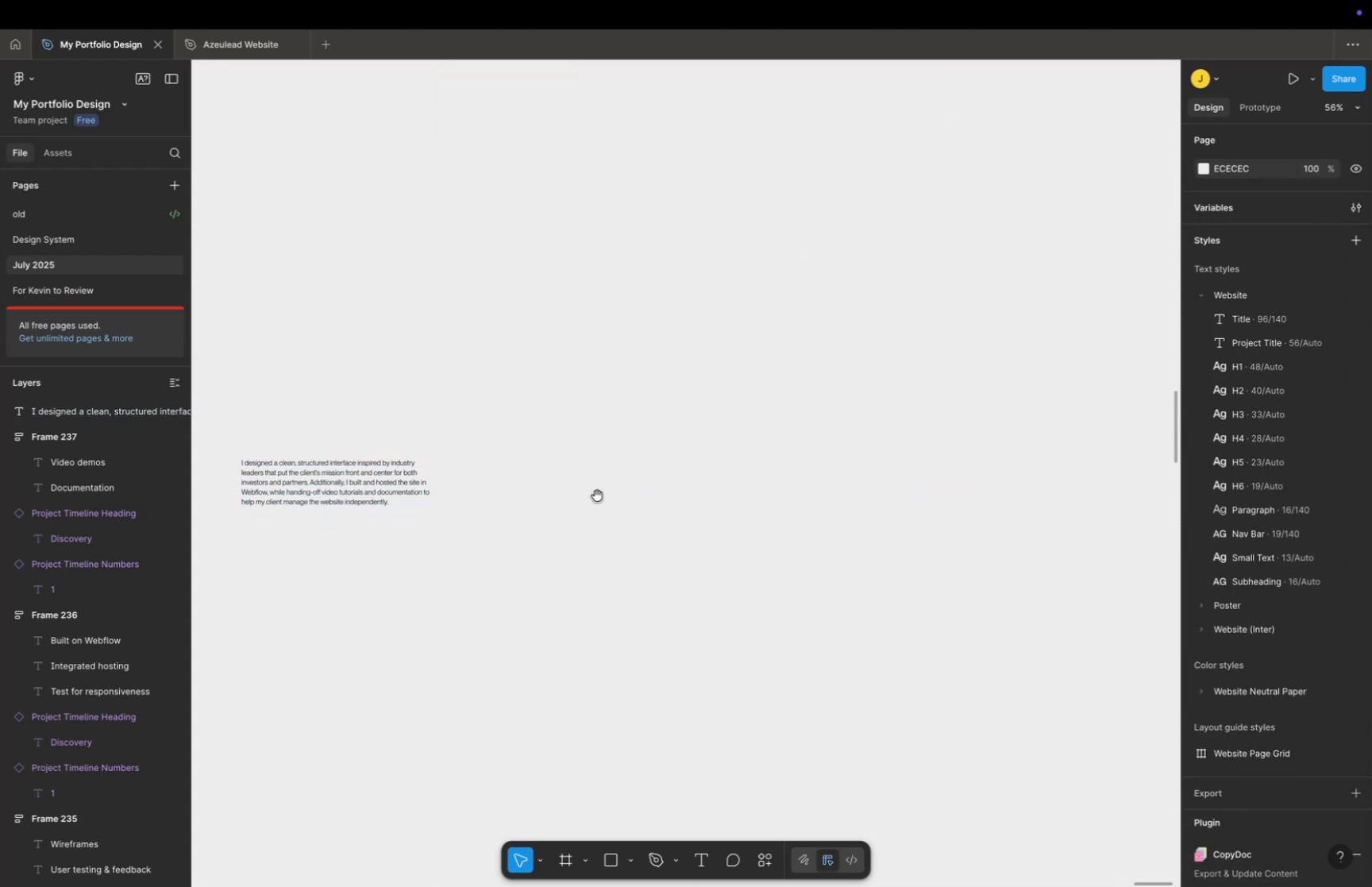 
left_click_drag(start_coordinate=[598, 494], to_coordinate=[1058, 463])
 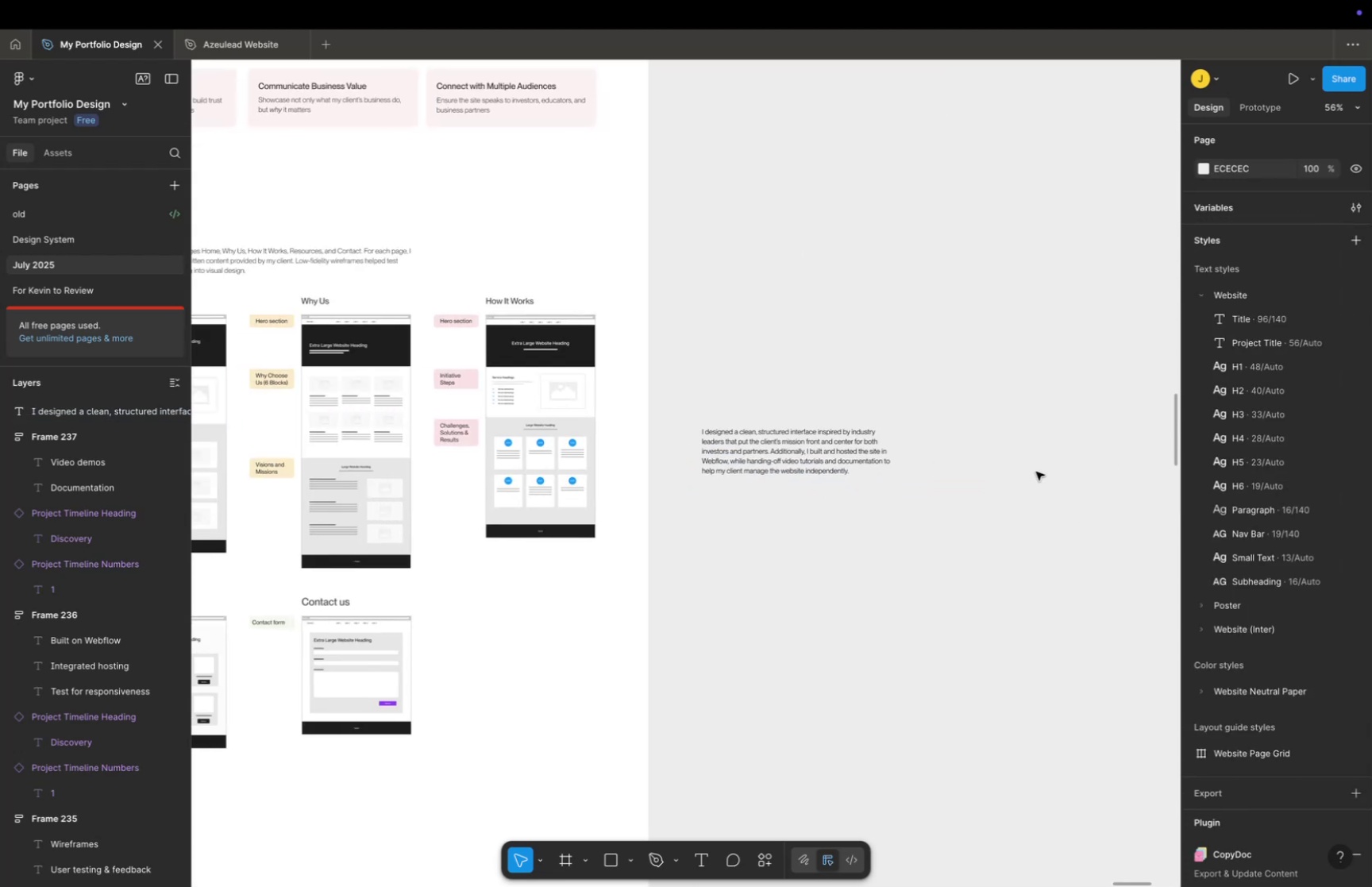 
key(Meta+CommandLeft)
 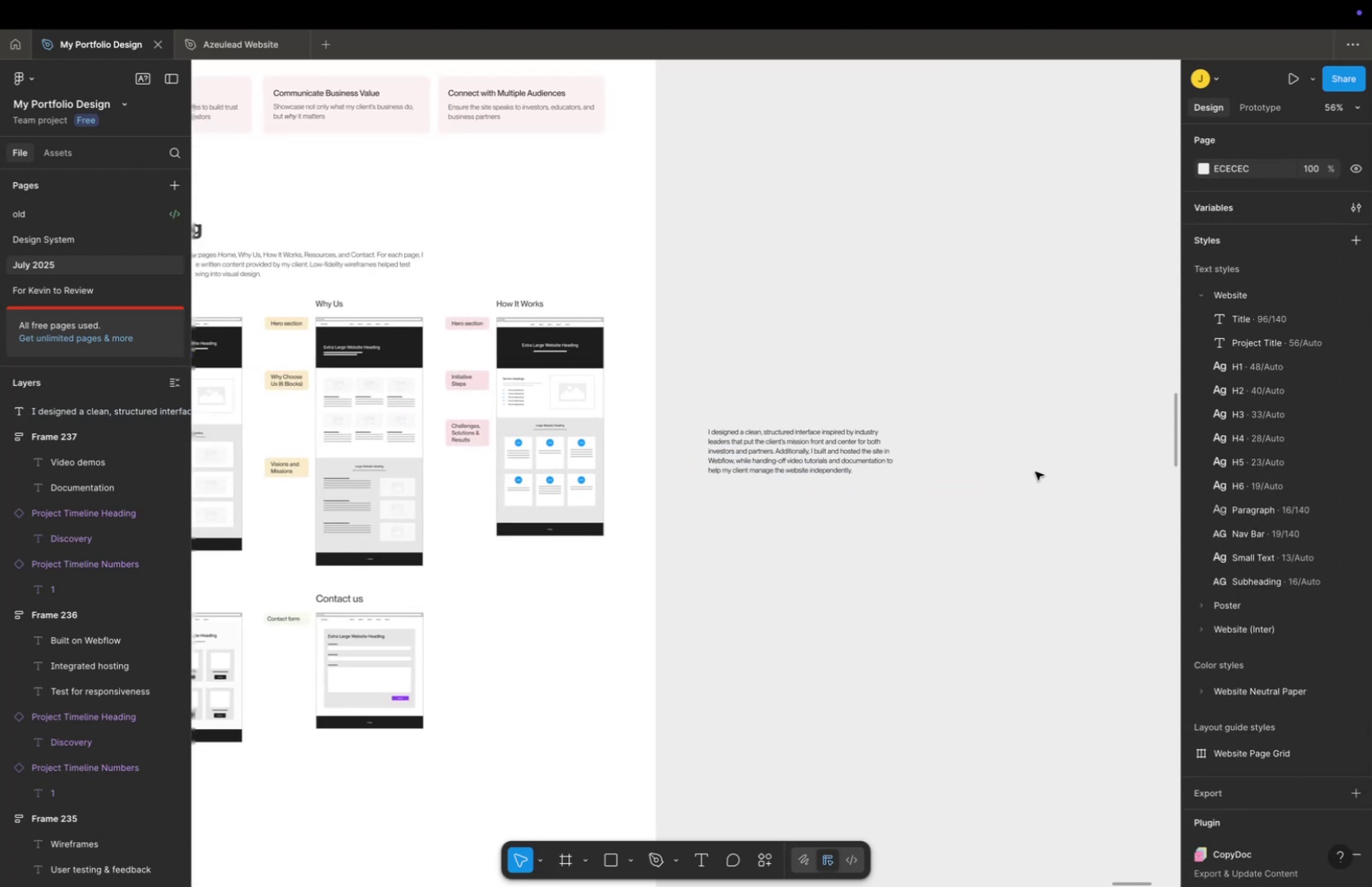 
scroll: coordinate [1035, 471], scroll_direction: down, amount: 2.0
 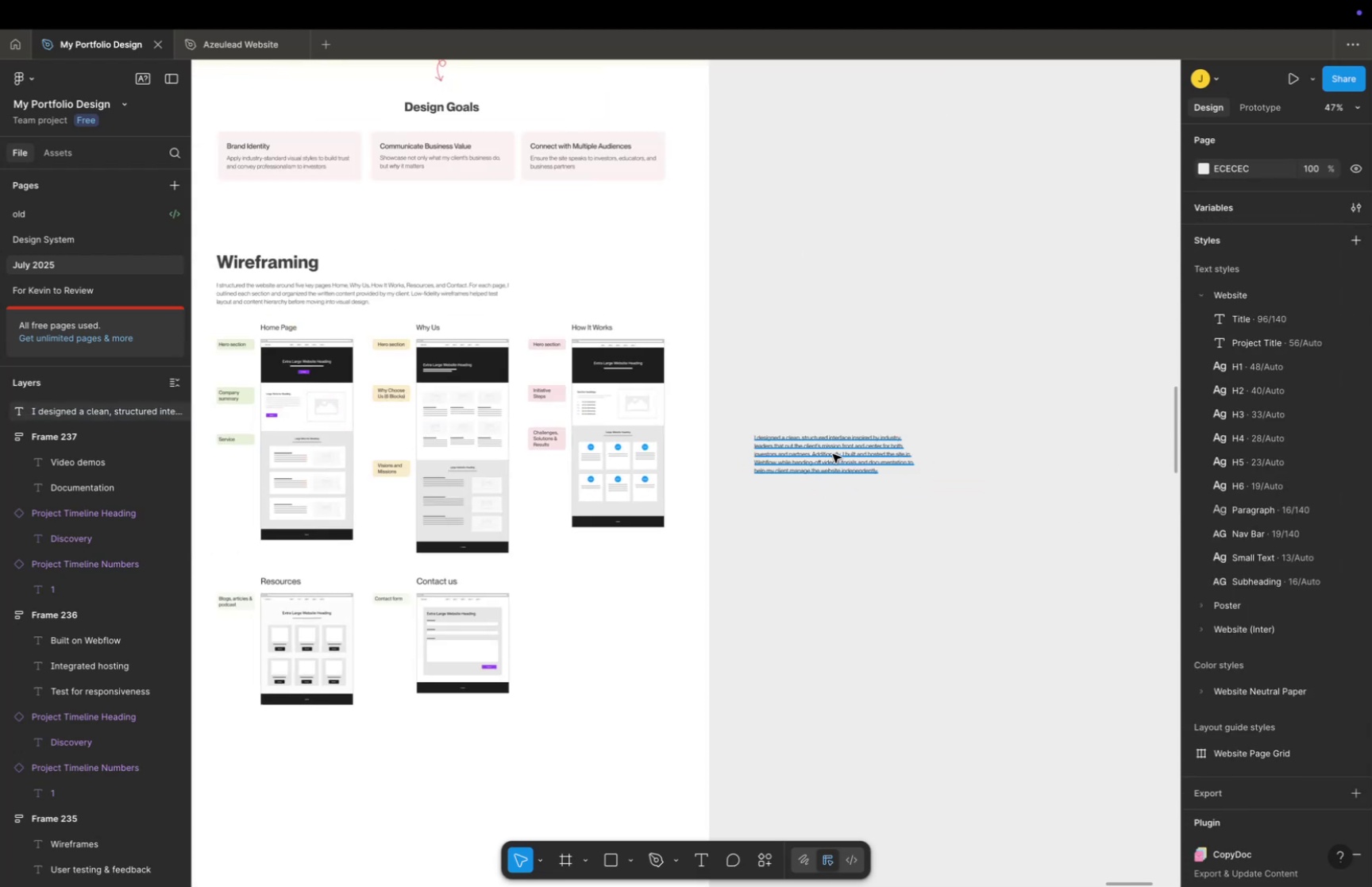 
left_click_drag(start_coordinate=[794, 455], to_coordinate=[742, 701])
 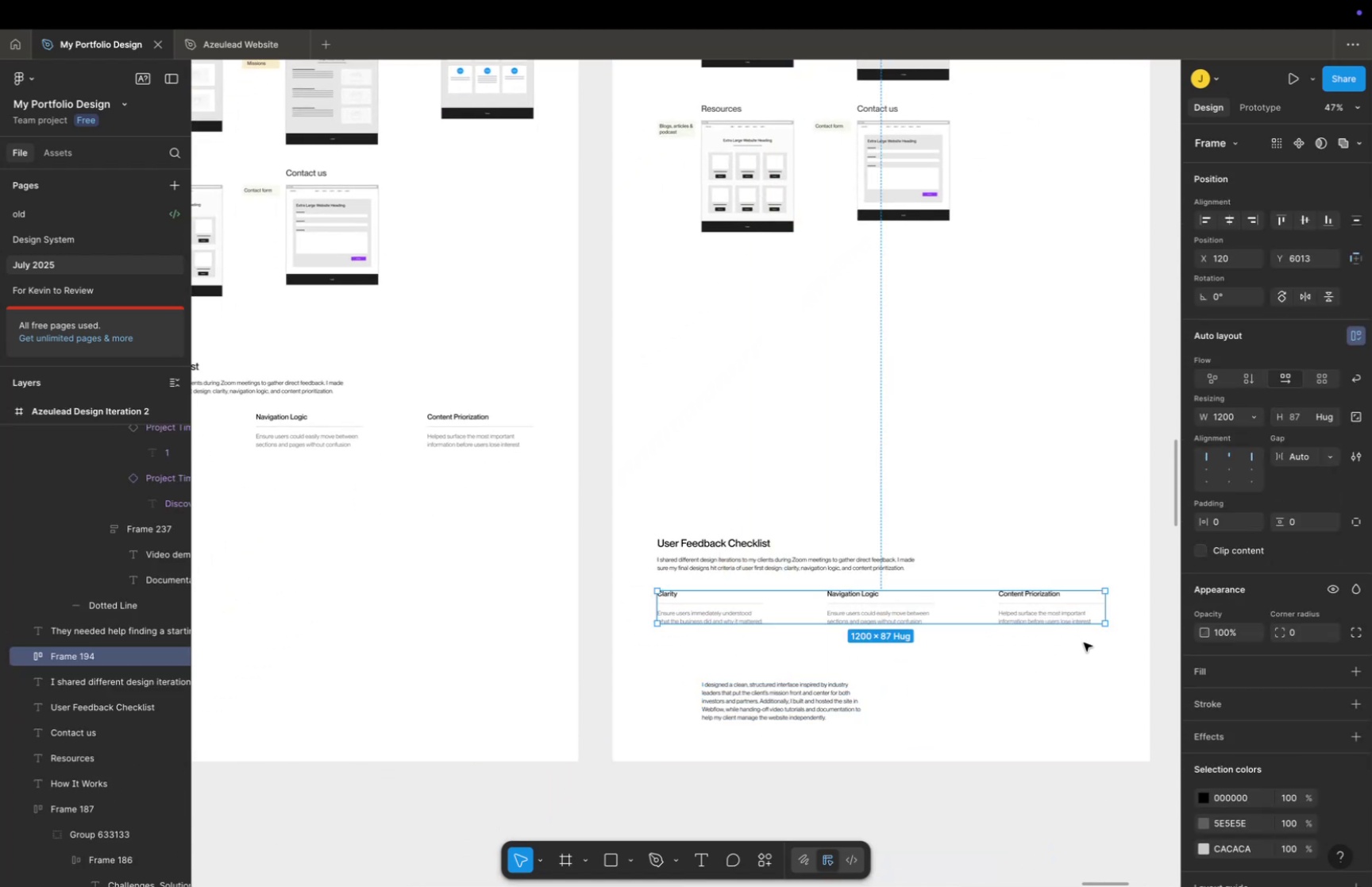 
left_click_drag(start_coordinate=[1099, 646], to_coordinate=[633, 494])
 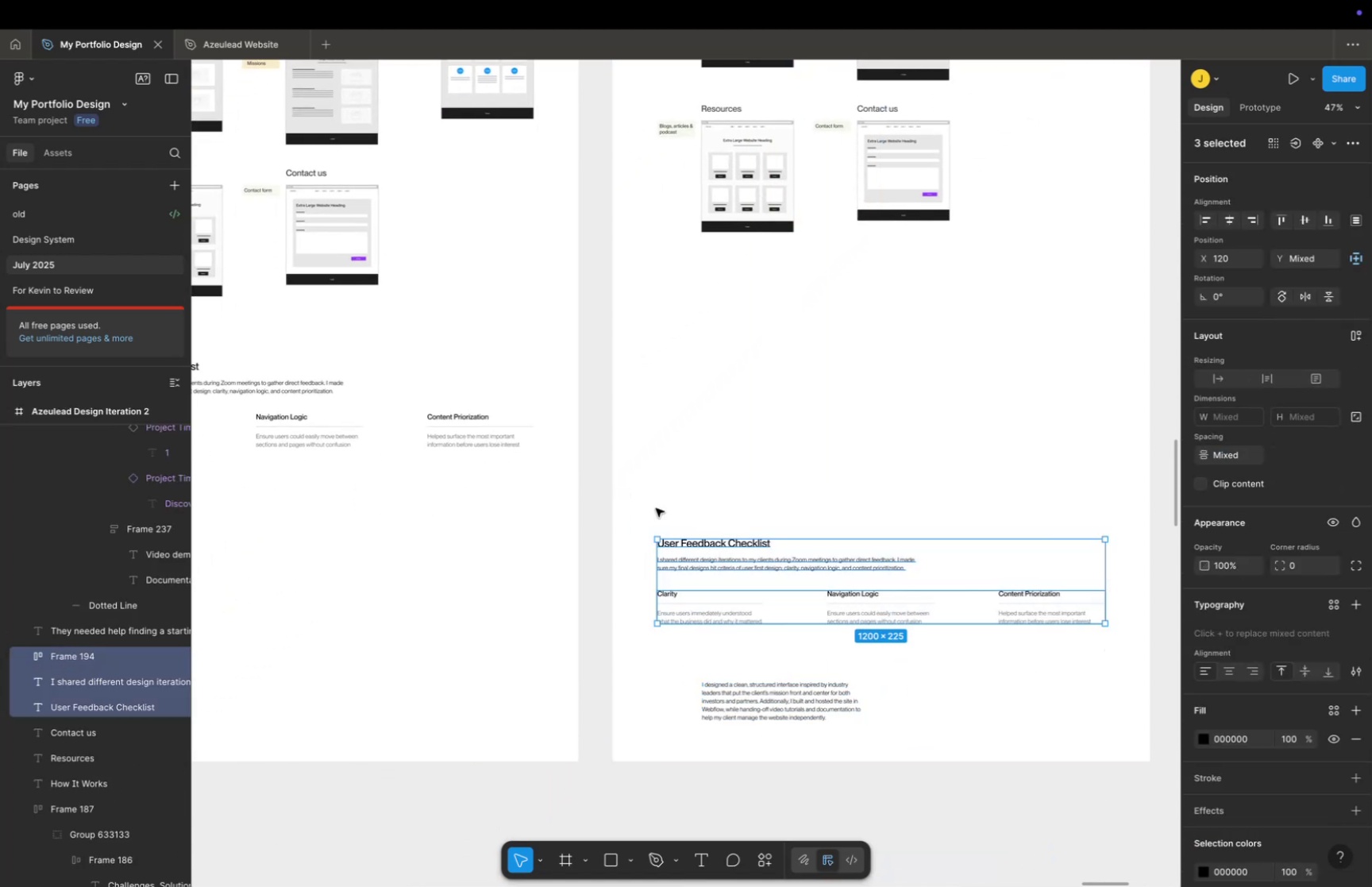 
hold_key(key=ShiftLeft, duration=0.97)
left_click_drag(start_coordinate=[768, 581], to_coordinate=[765, 326])
 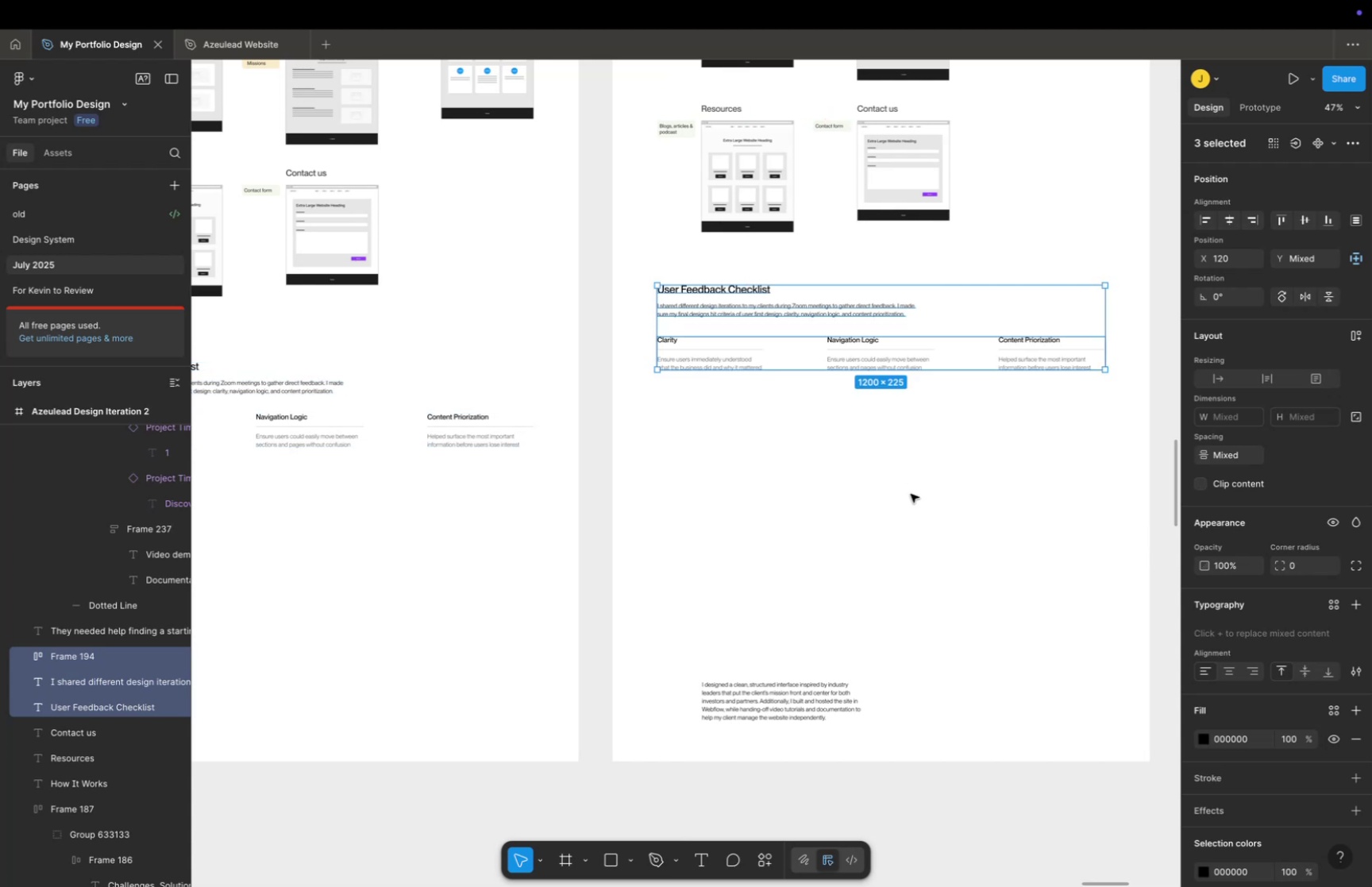 
hold_key(key=Space, duration=0.42)
 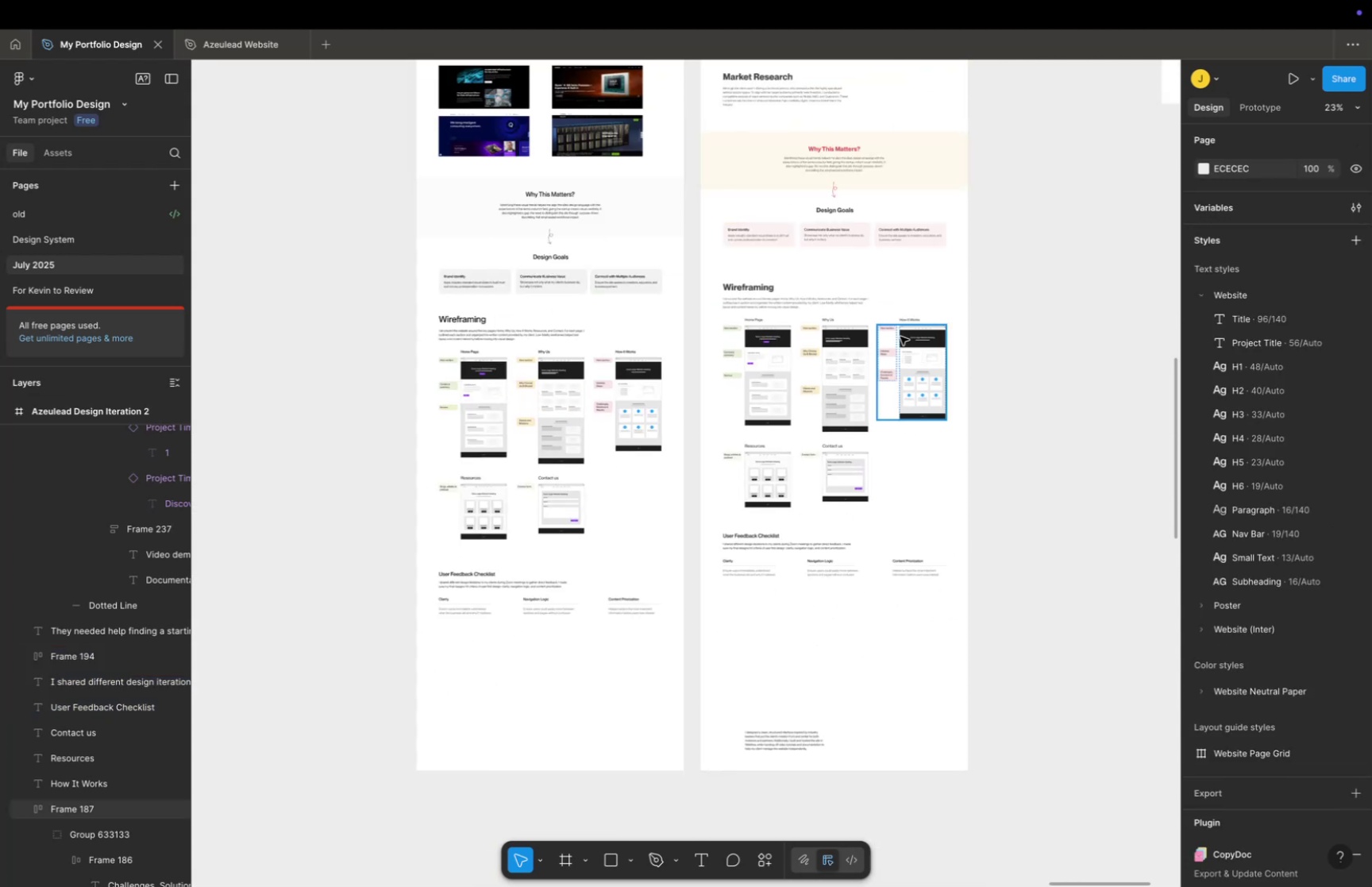 
left_click_drag(start_coordinate=[984, 404], to_coordinate=[868, 699])
 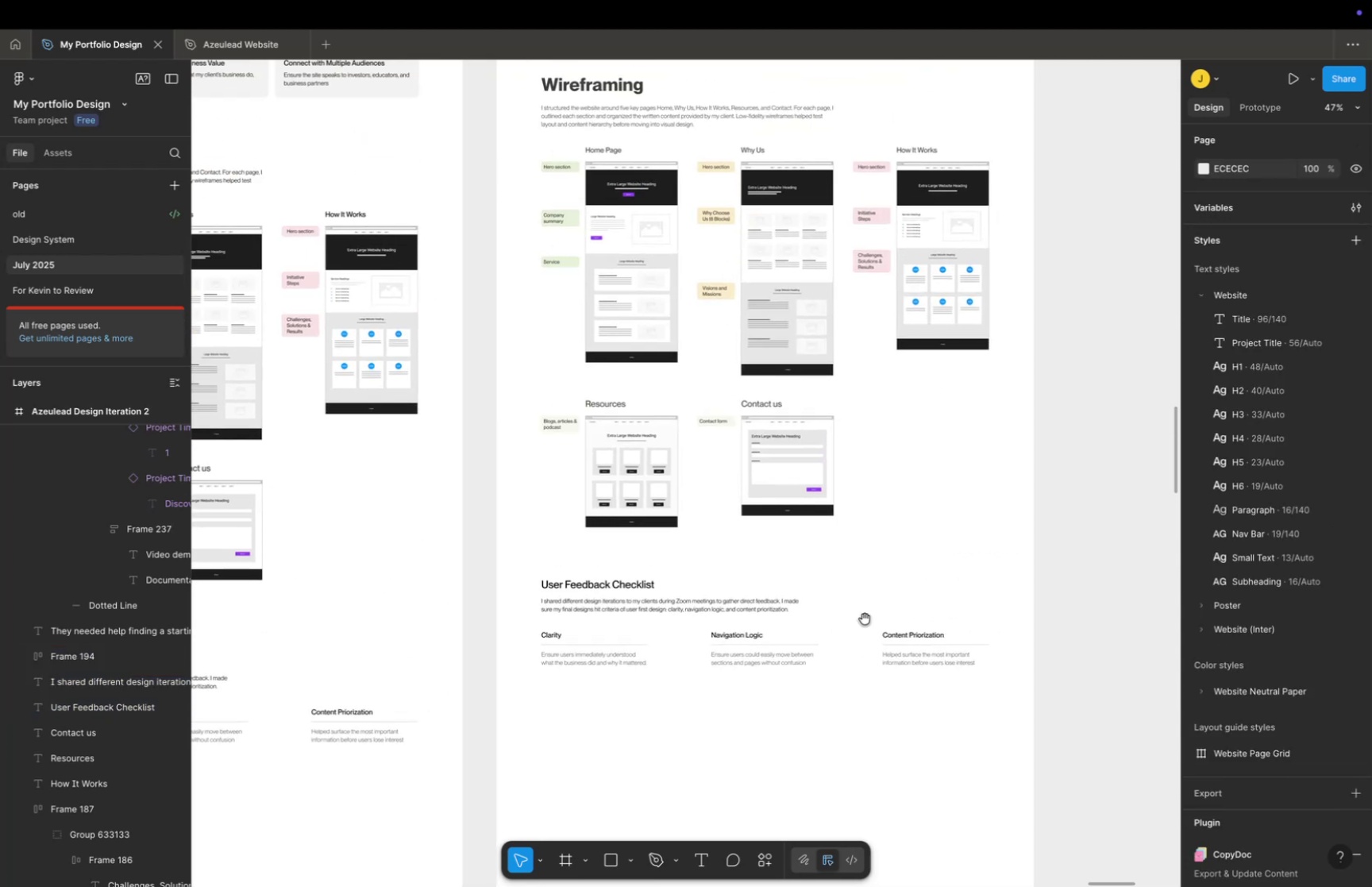 
key(Meta+CommandLeft)
 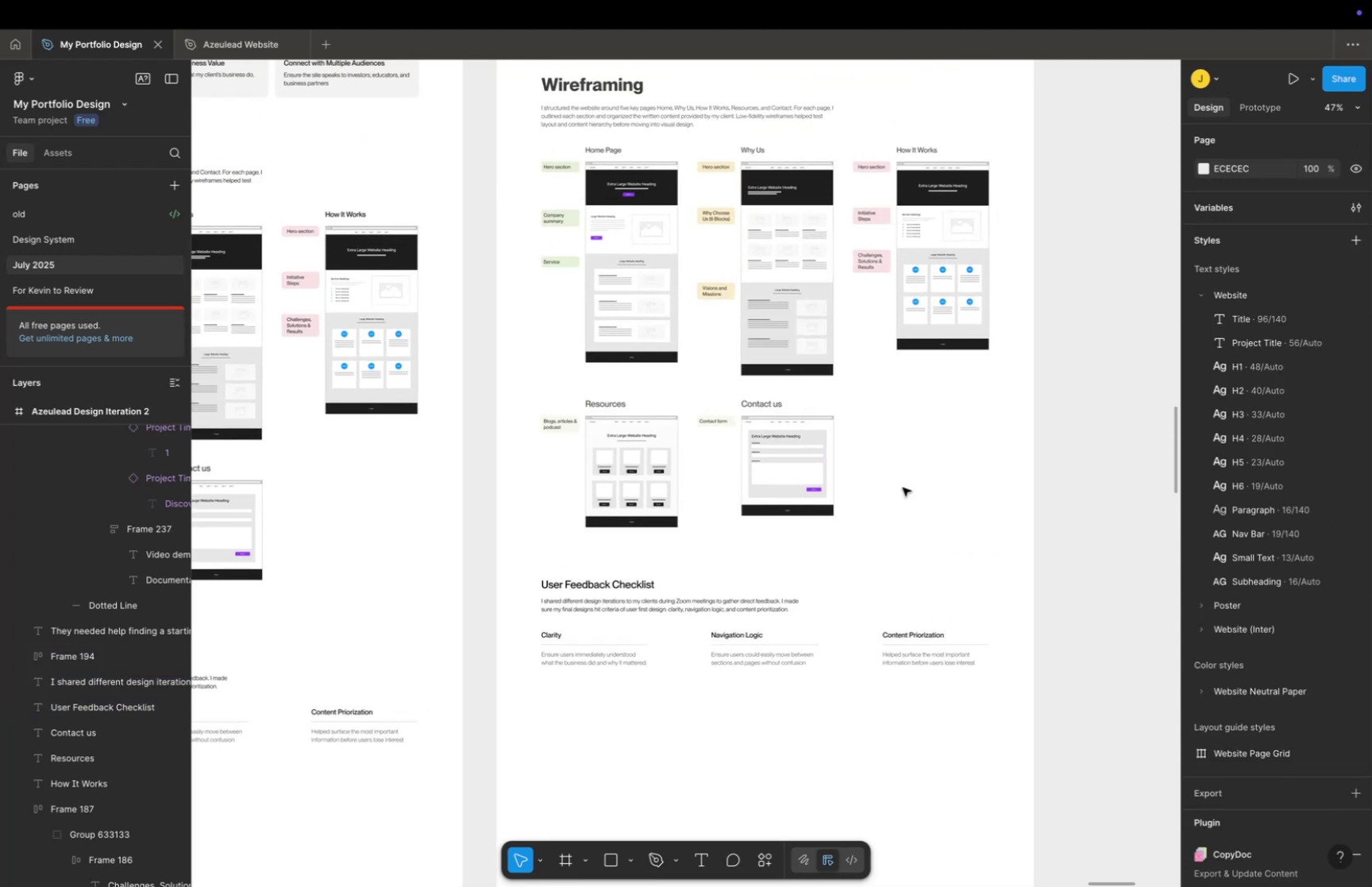 
scroll: coordinate [903, 487], scroll_direction: down, amount: 9.0
 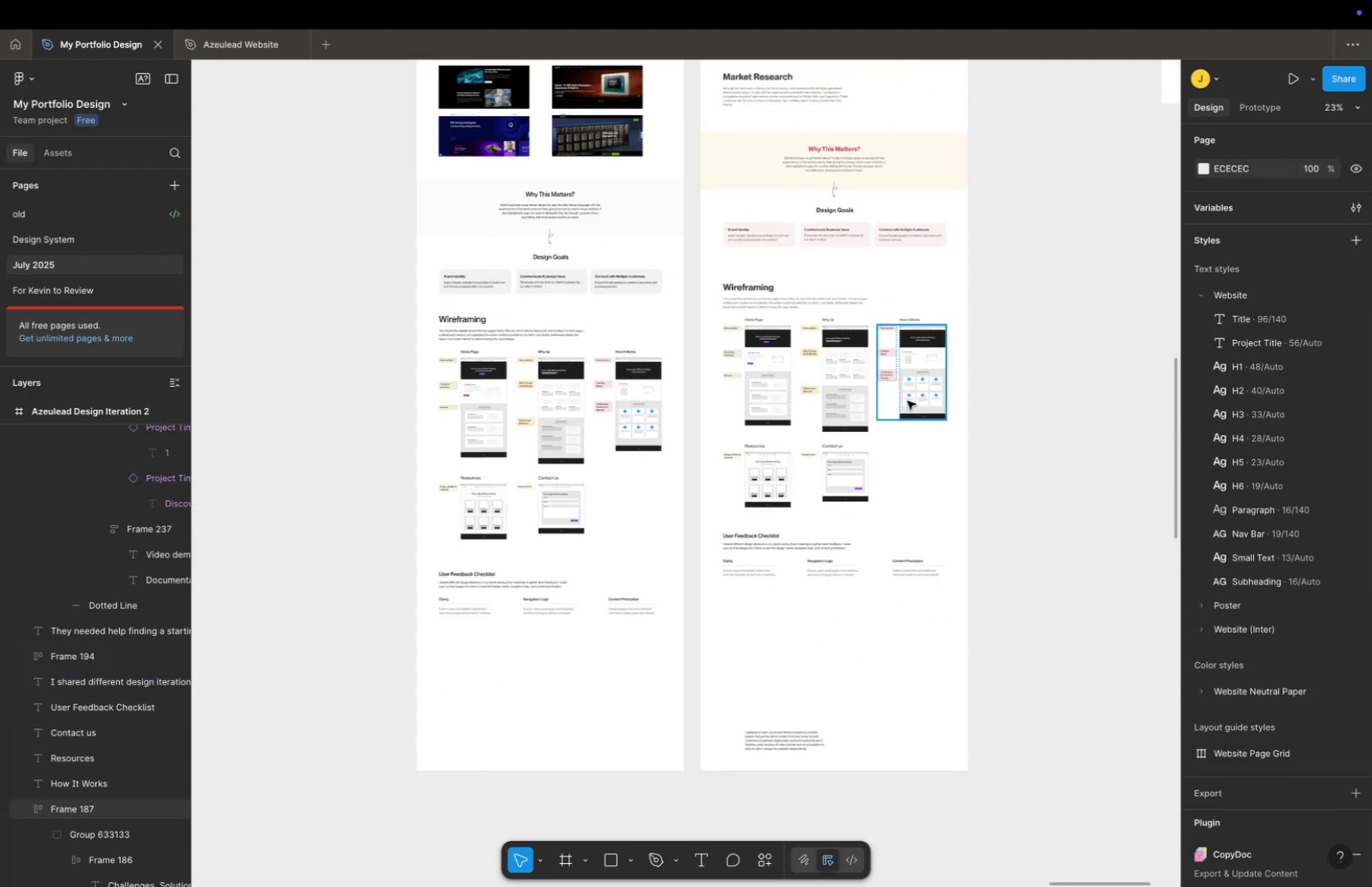 
hold_key(key=Space, duration=0.64)
 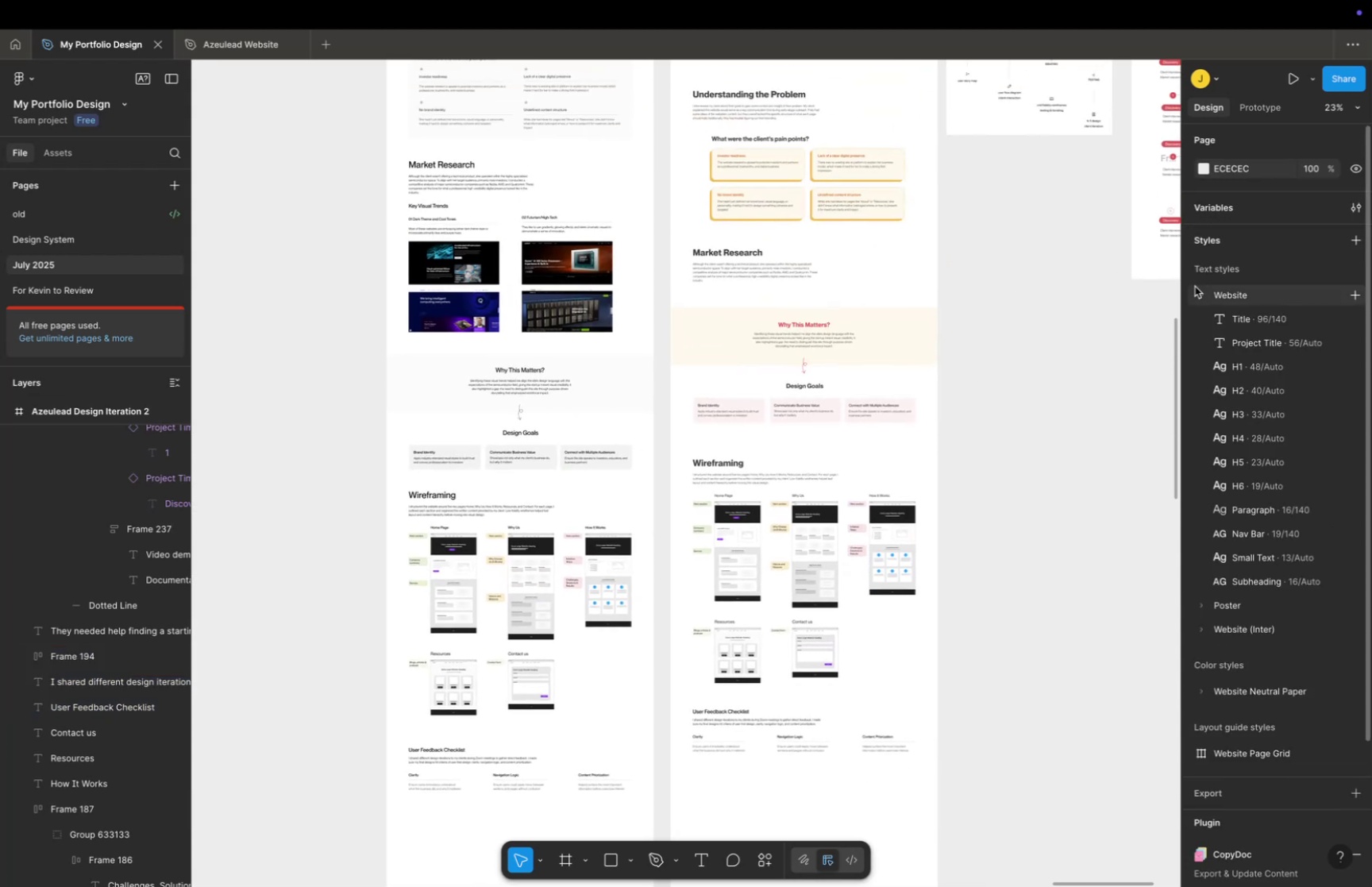 
left_click_drag(start_coordinate=[896, 297], to_coordinate=[865, 472])
 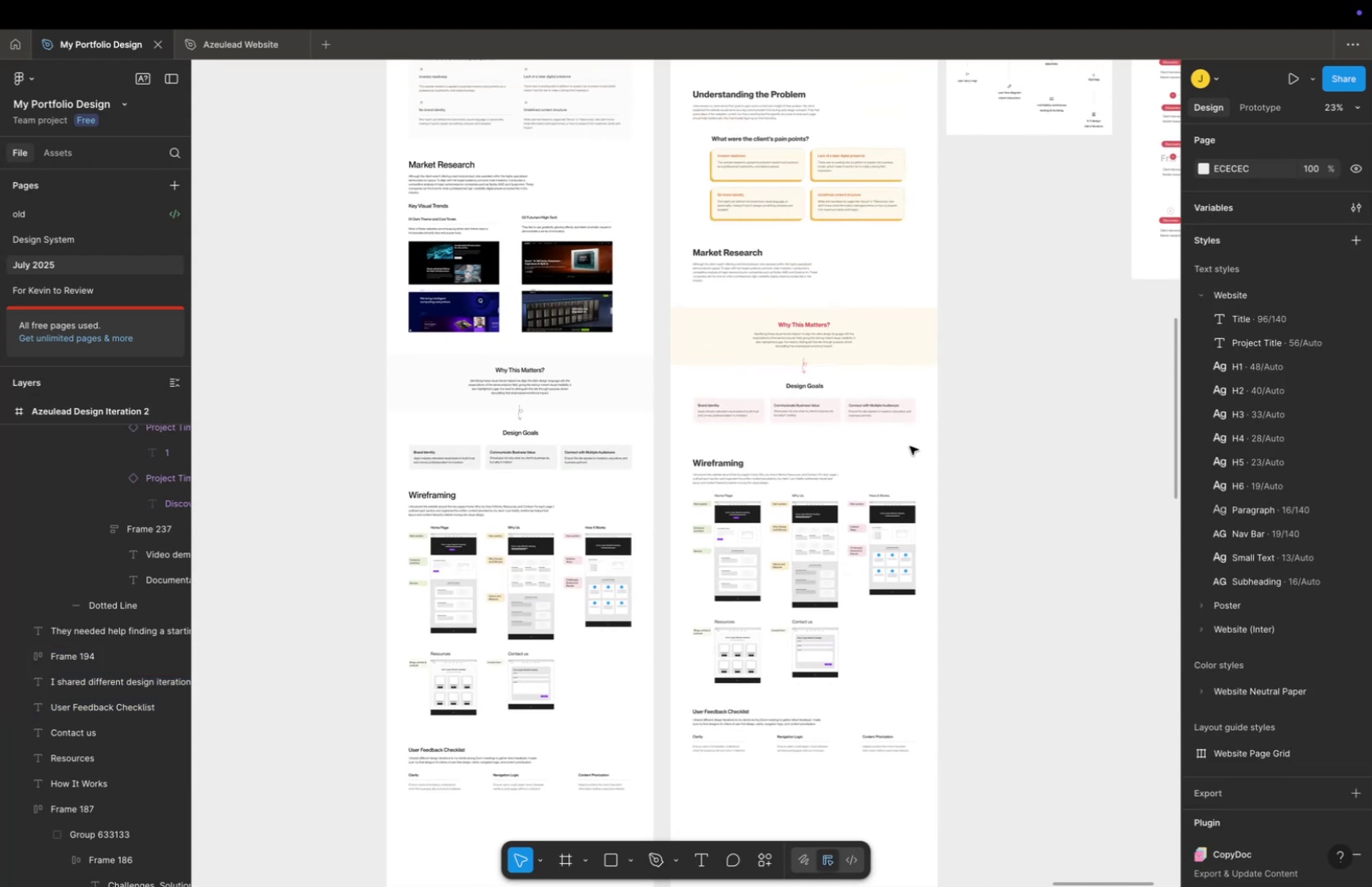 
key(Meta+CommandLeft)
 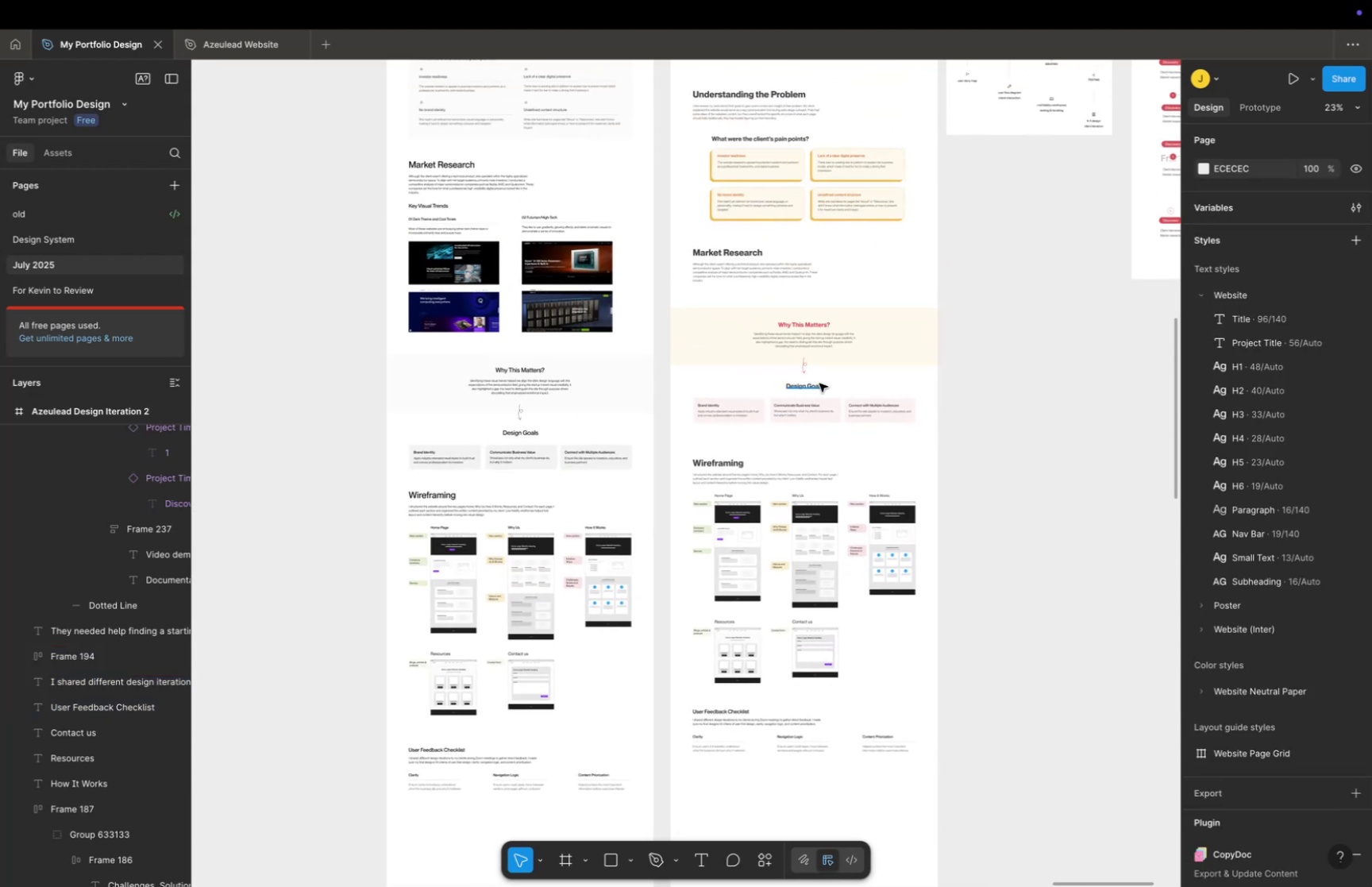 
scroll: coordinate [835, 378], scroll_direction: up, amount: 24.0
 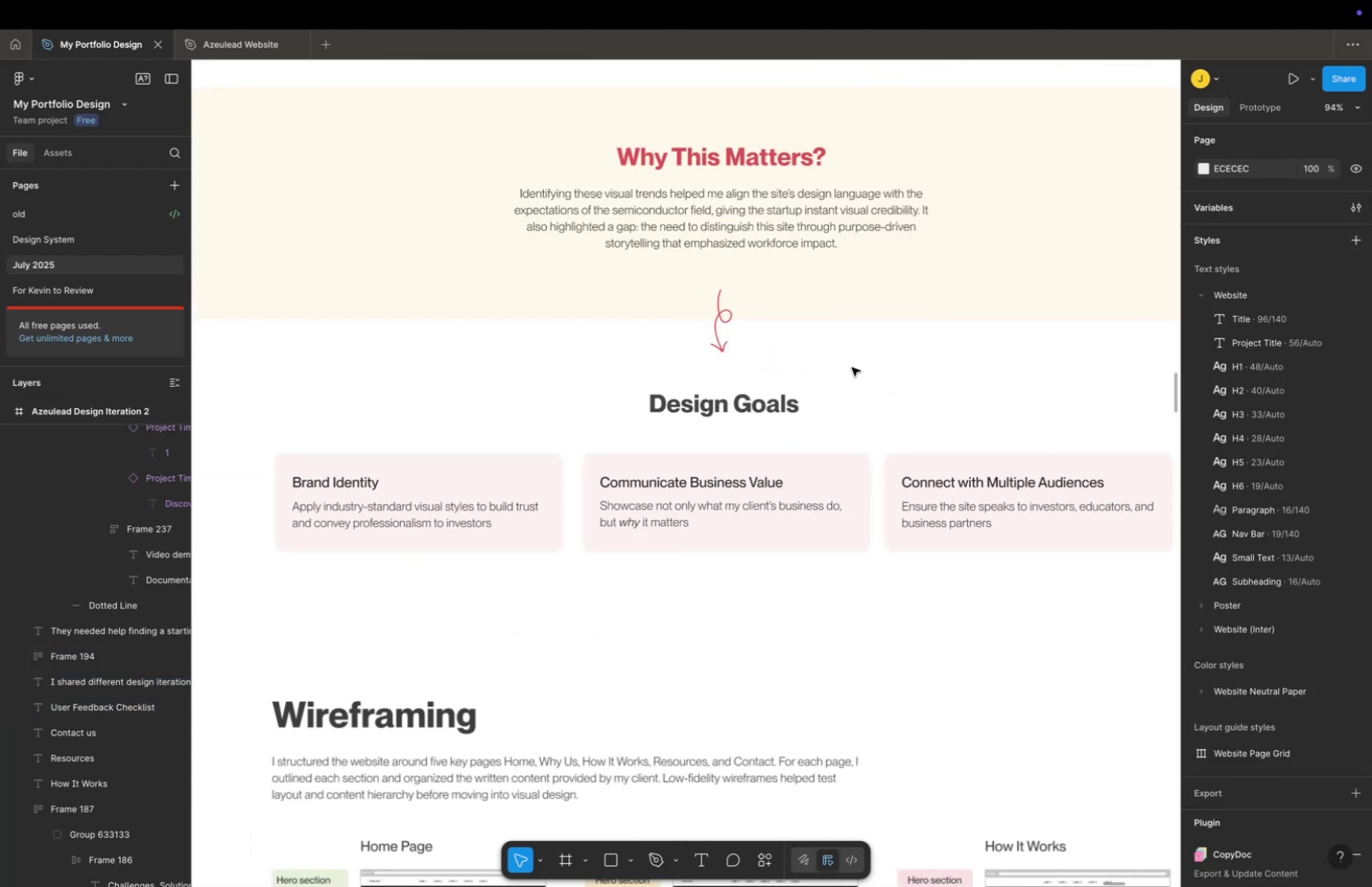 
key(Space)
 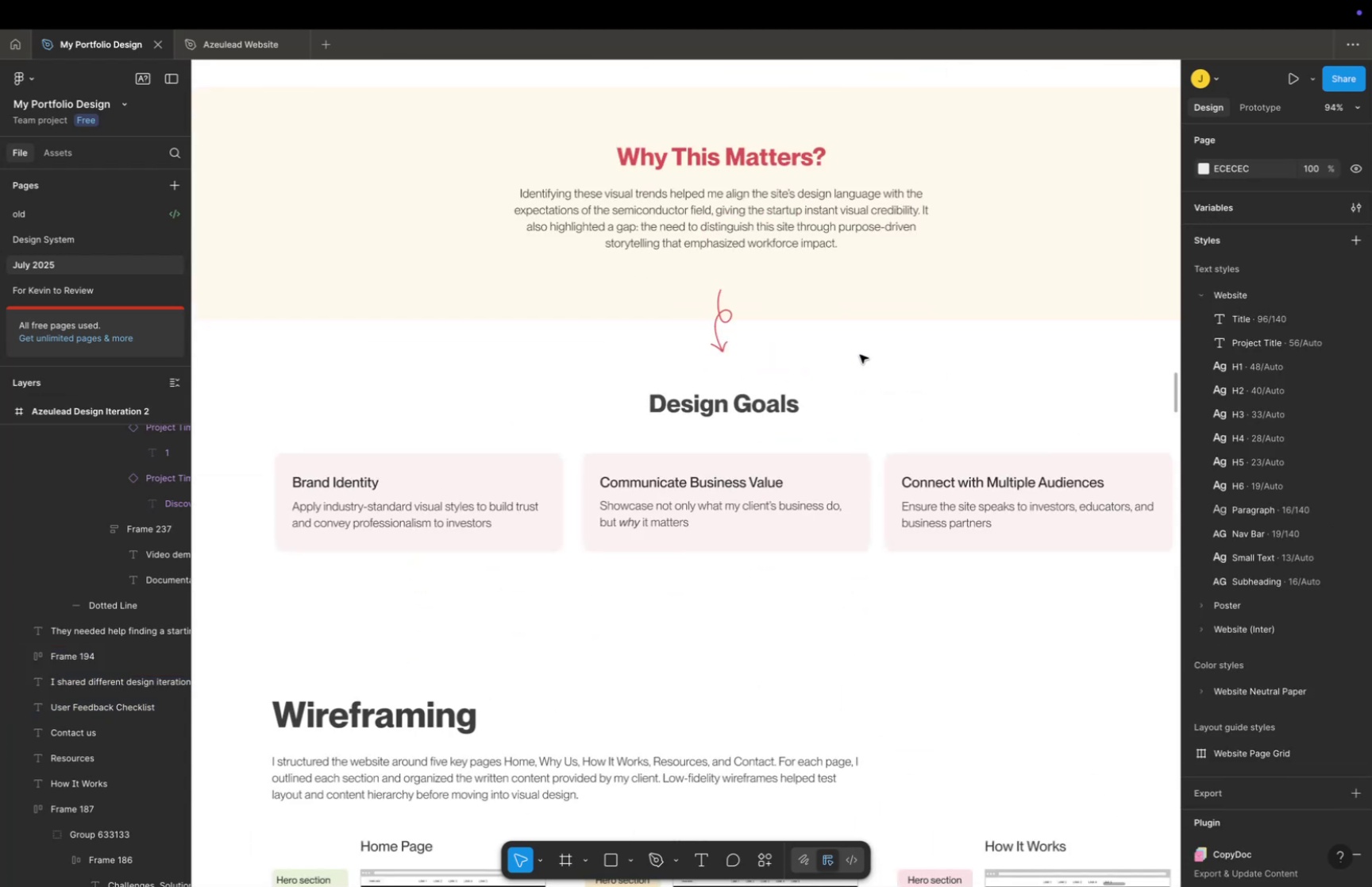 
left_click_drag(start_coordinate=[860, 354], to_coordinate=[858, 372])
 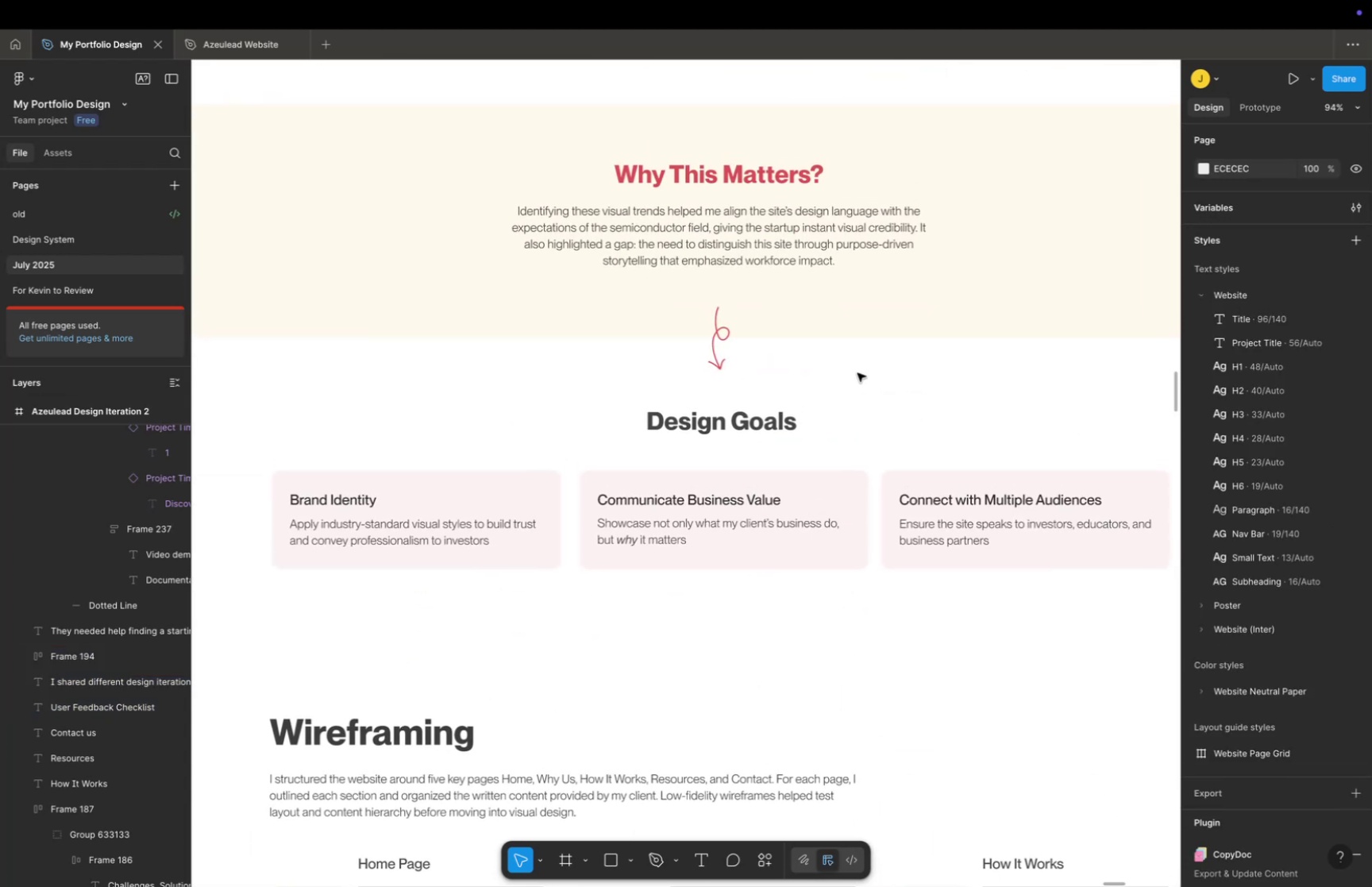 
key(Meta+CommandLeft)
 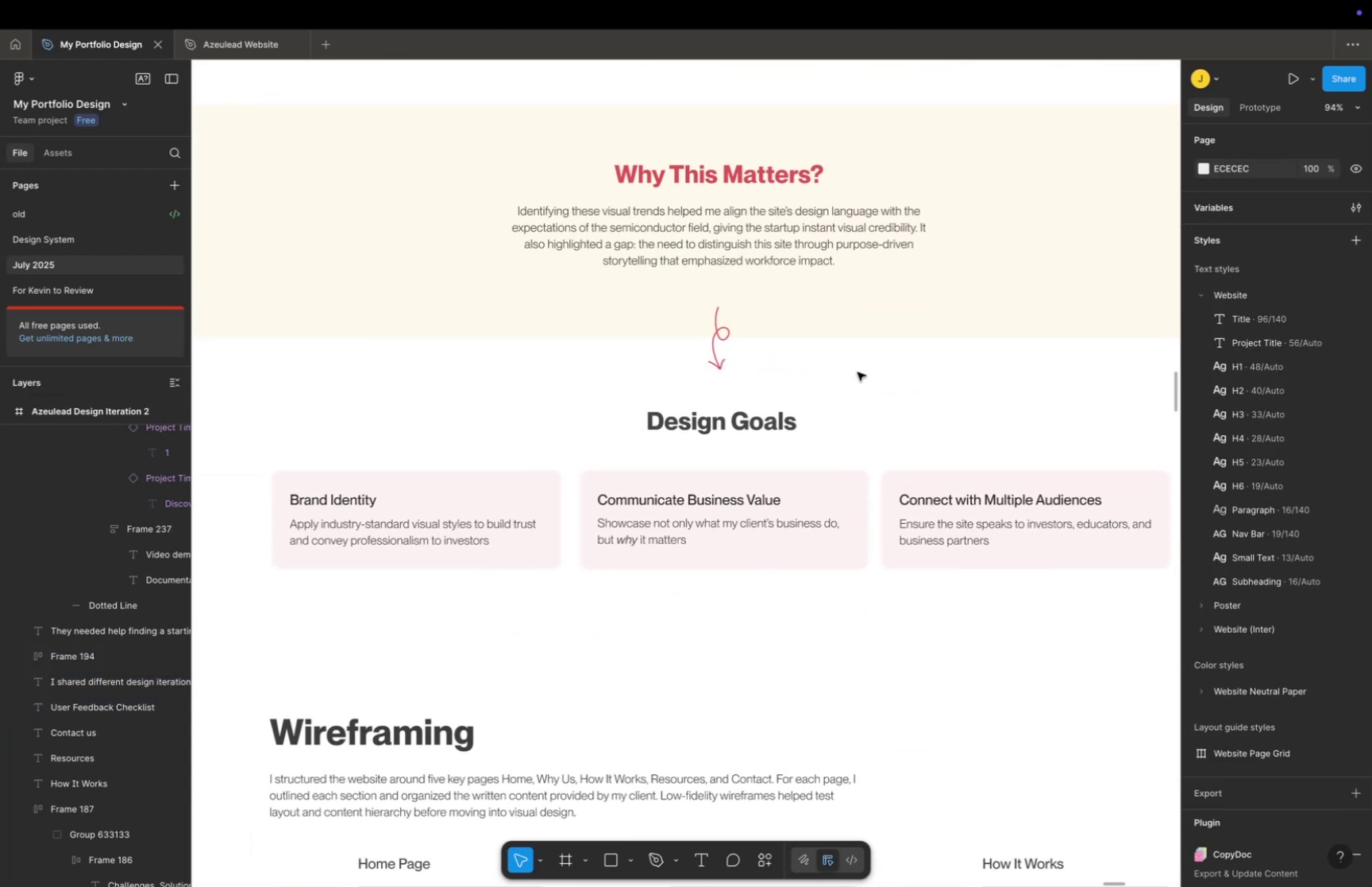 
scroll: coordinate [858, 372], scroll_direction: down, amount: 2.0
 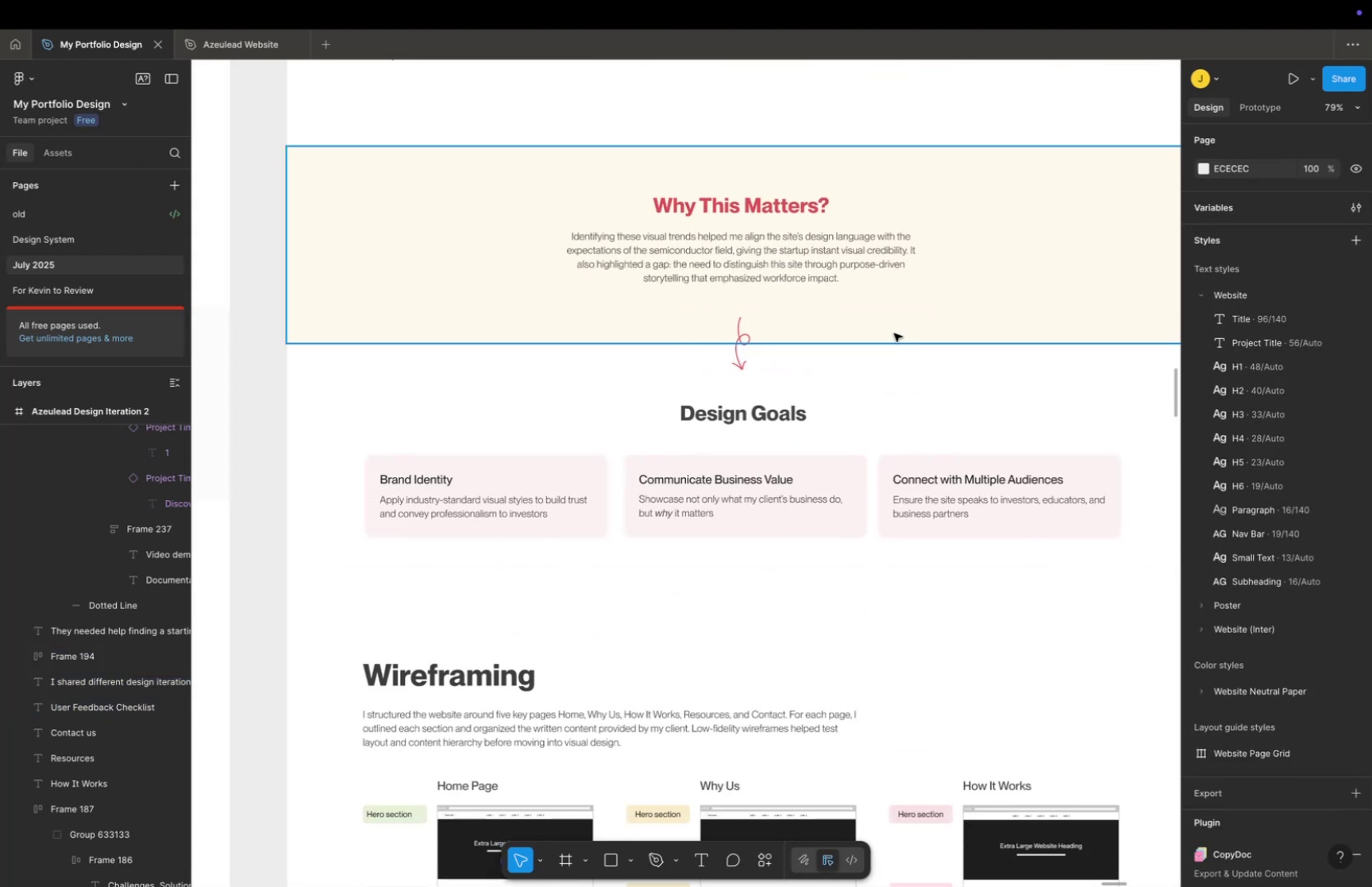 
key(Space)
 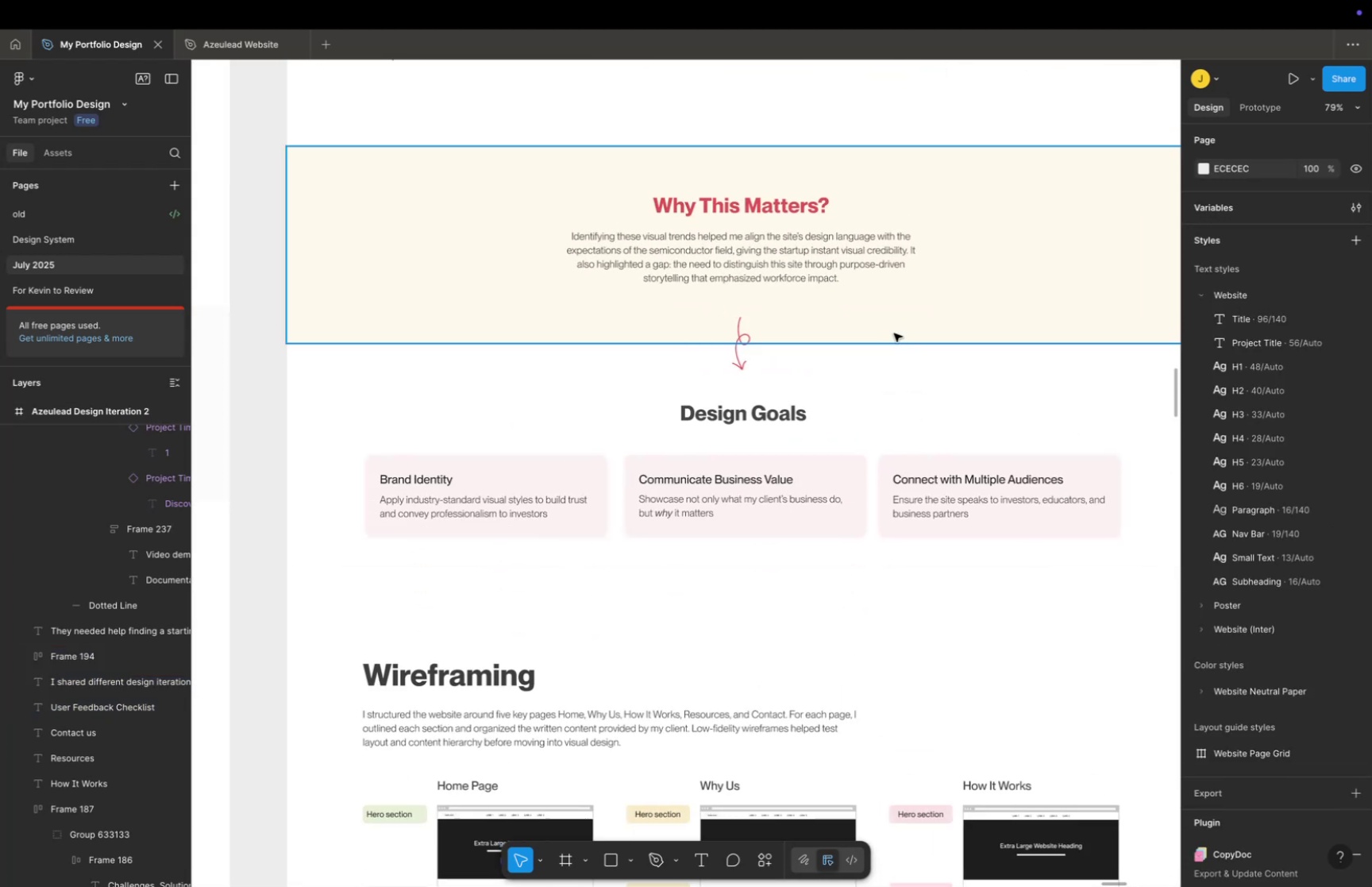 
left_click_drag(start_coordinate=[890, 340], to_coordinate=[742, 538])
 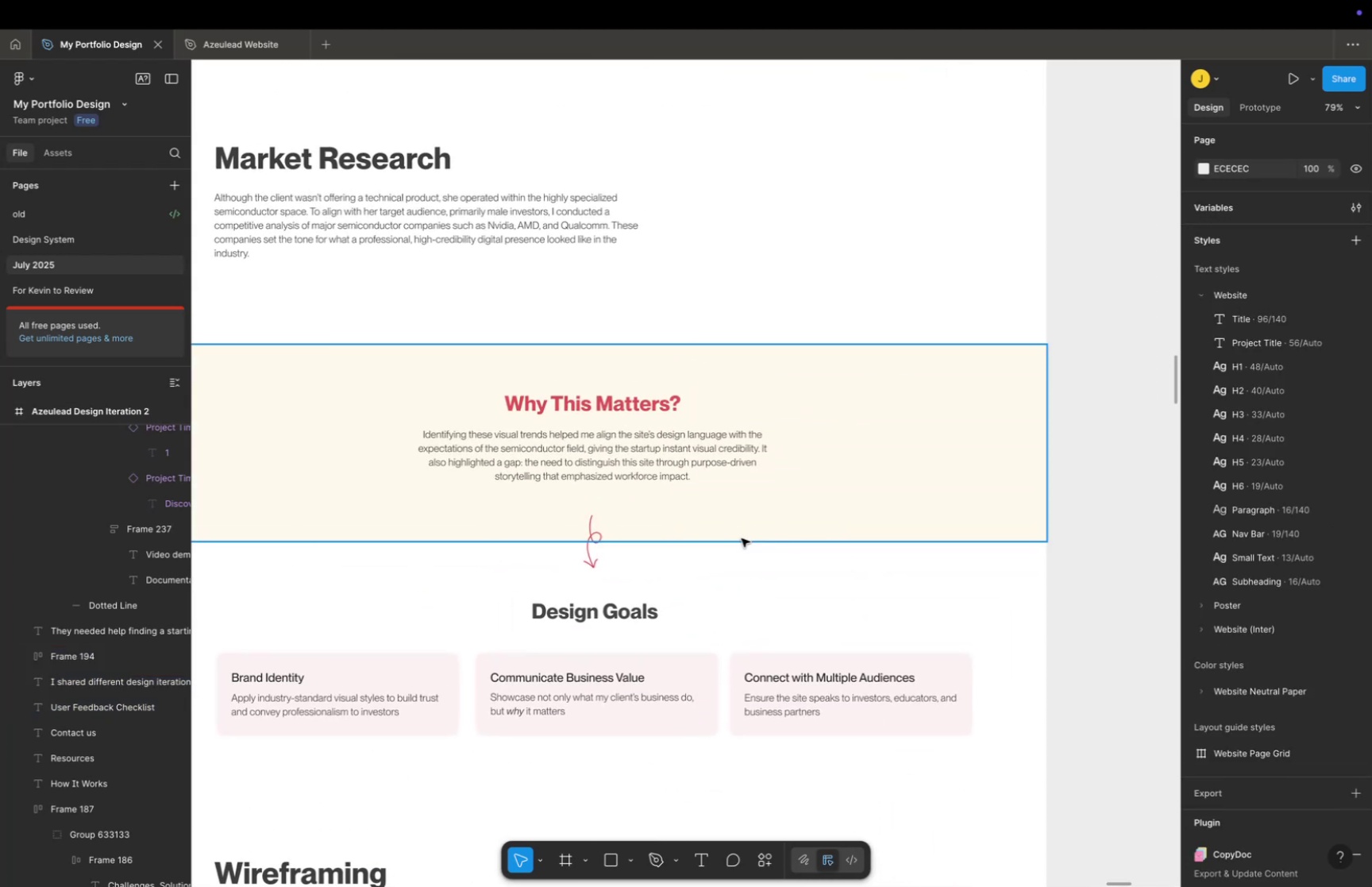 
key(Meta+CommandLeft)
 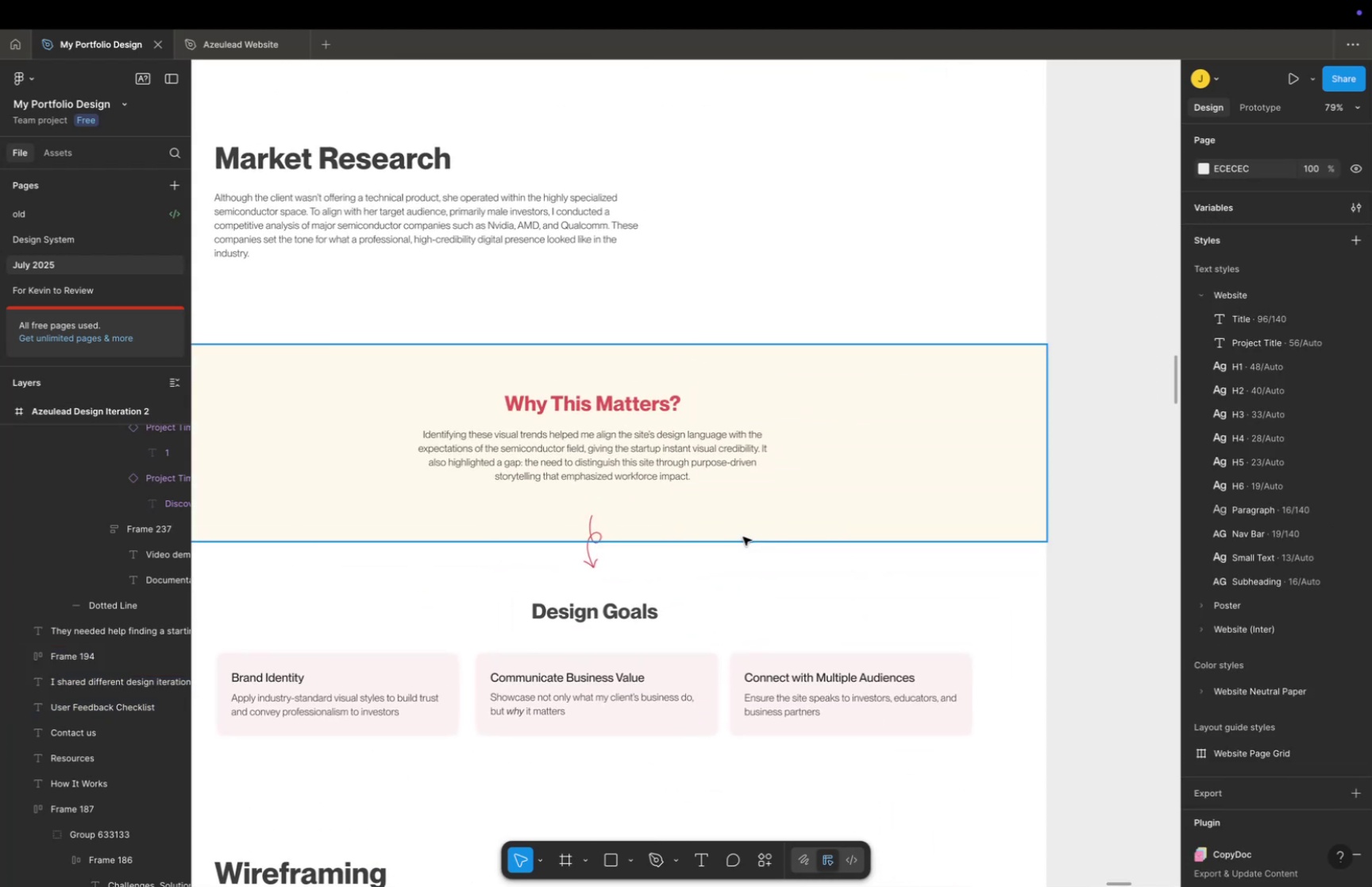 
scroll: coordinate [749, 523], scroll_direction: down, amount: 10.0
 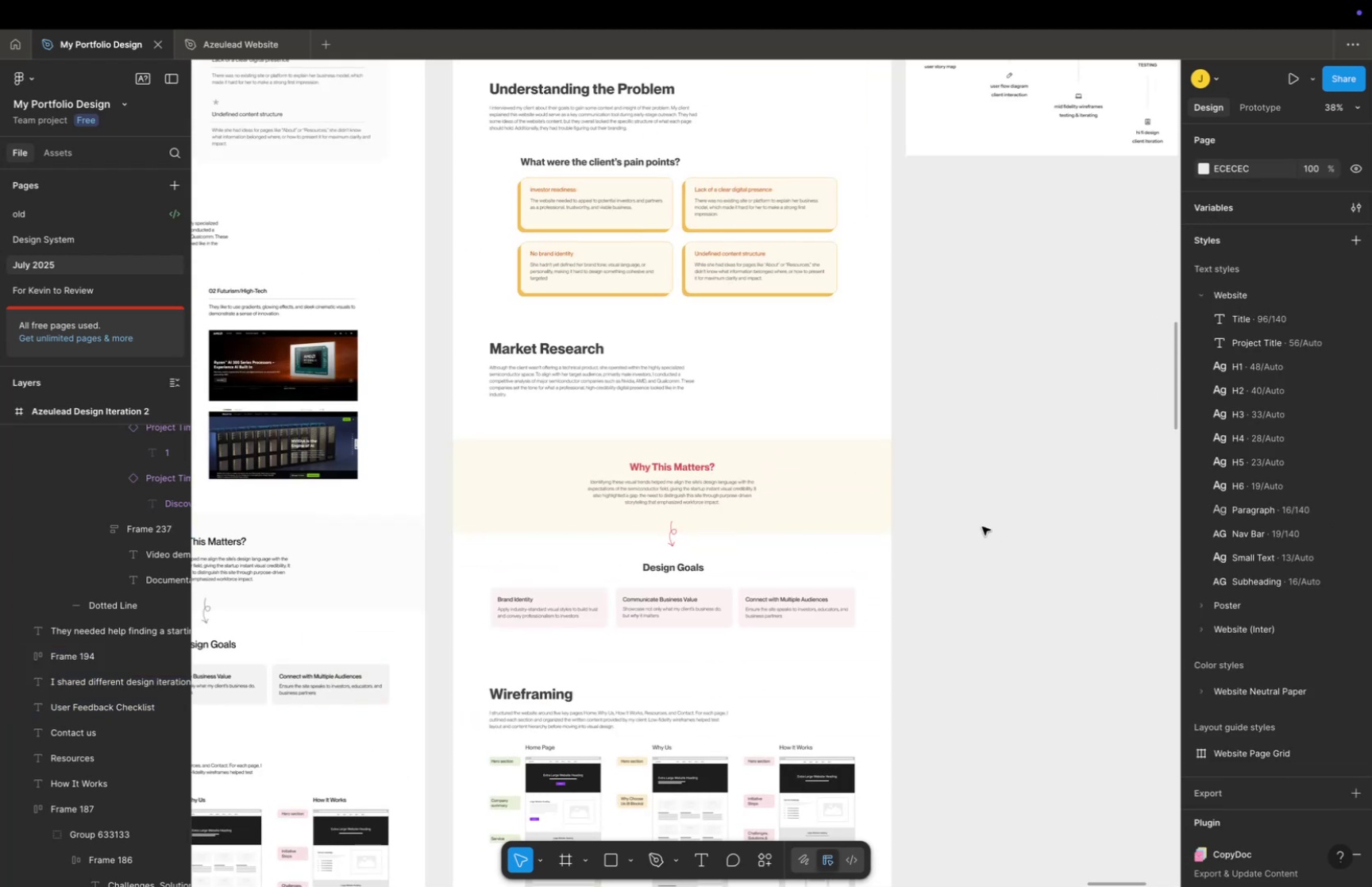 
key(Meta+CommandLeft)
 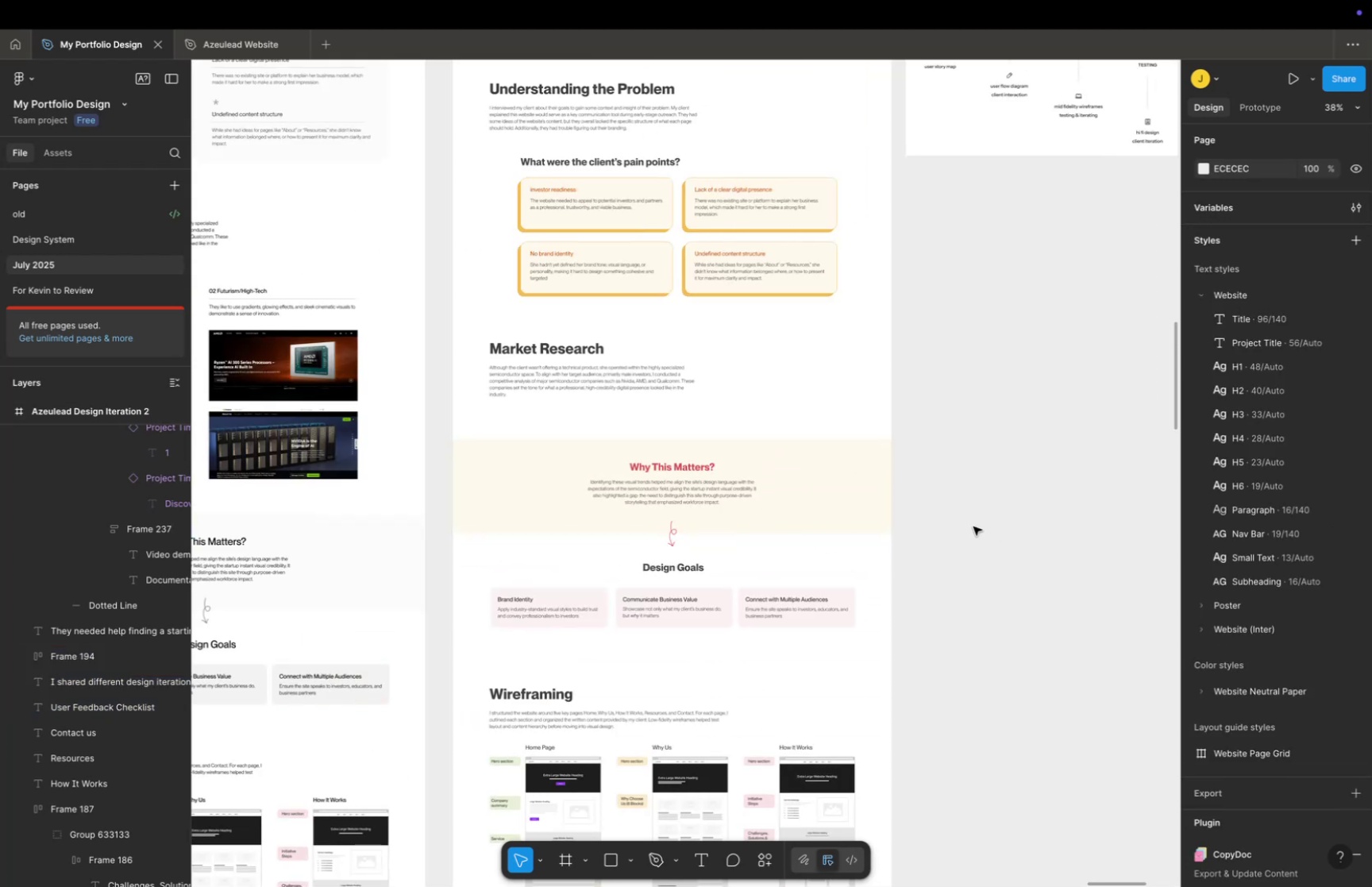 
scroll: coordinate [971, 527], scroll_direction: down, amount: 5.0
 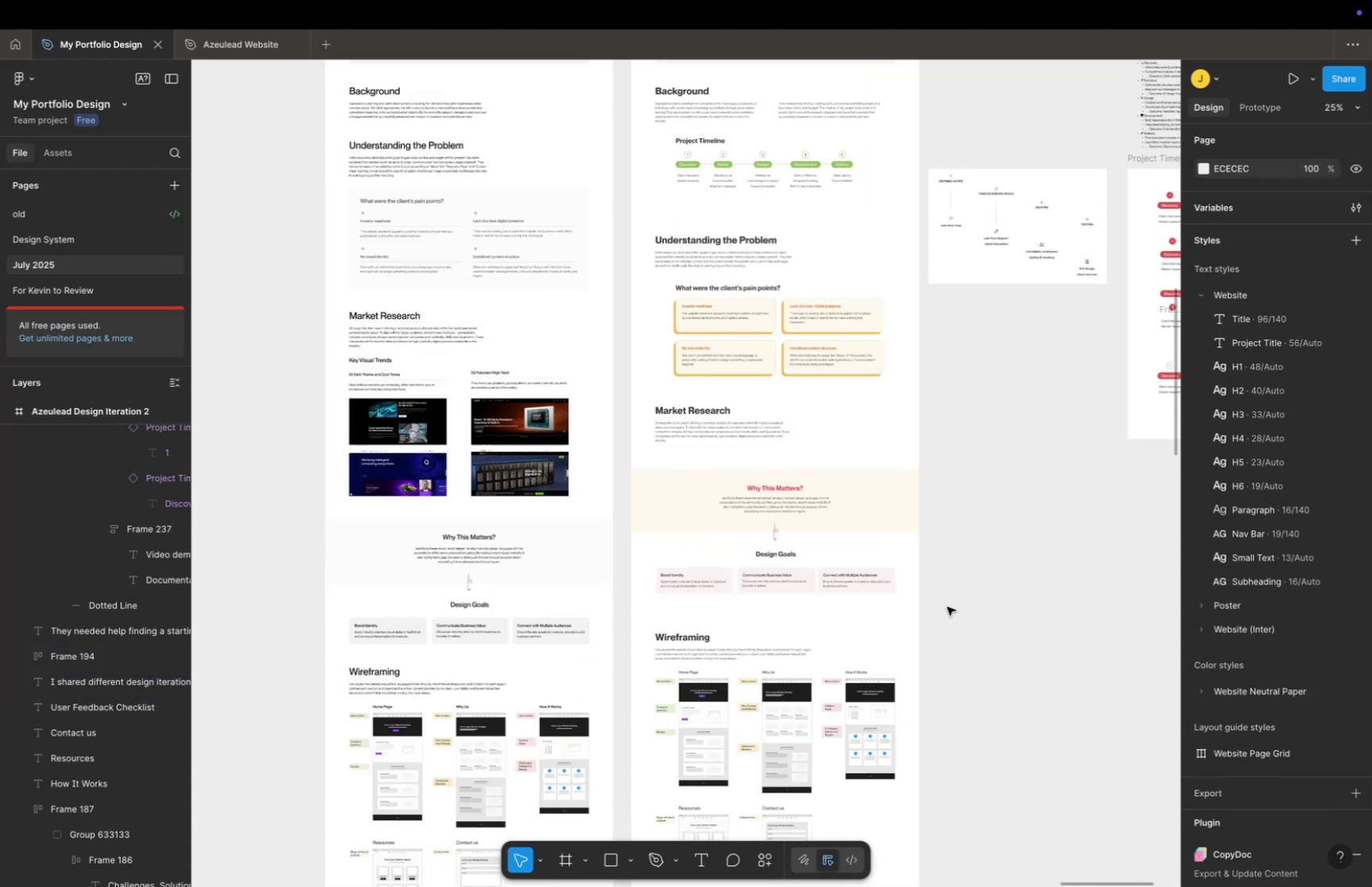 
hold_key(key=Space, duration=1.15)
 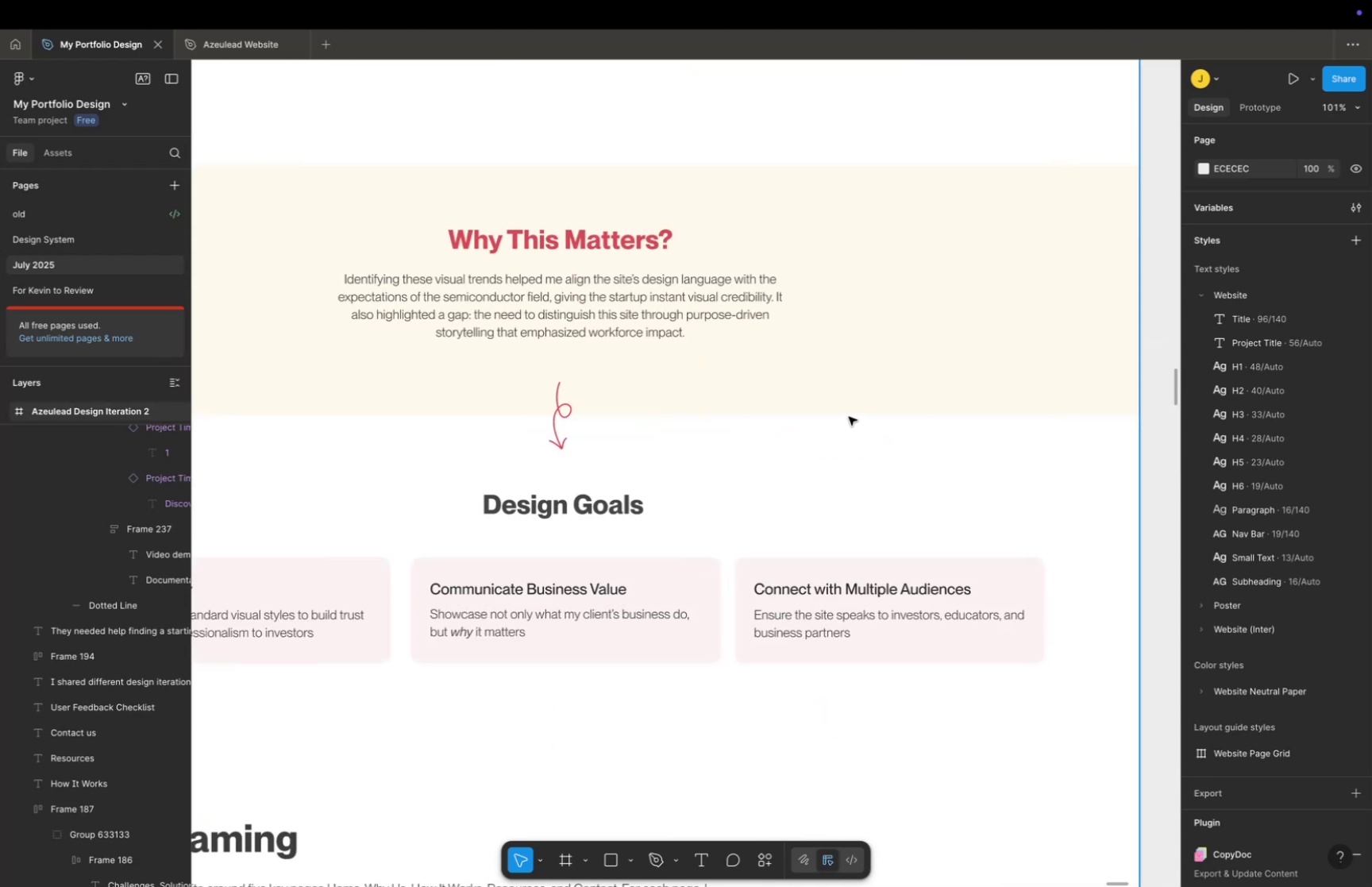 
left_click_drag(start_coordinate=[943, 619], to_coordinate=[954, 522])
 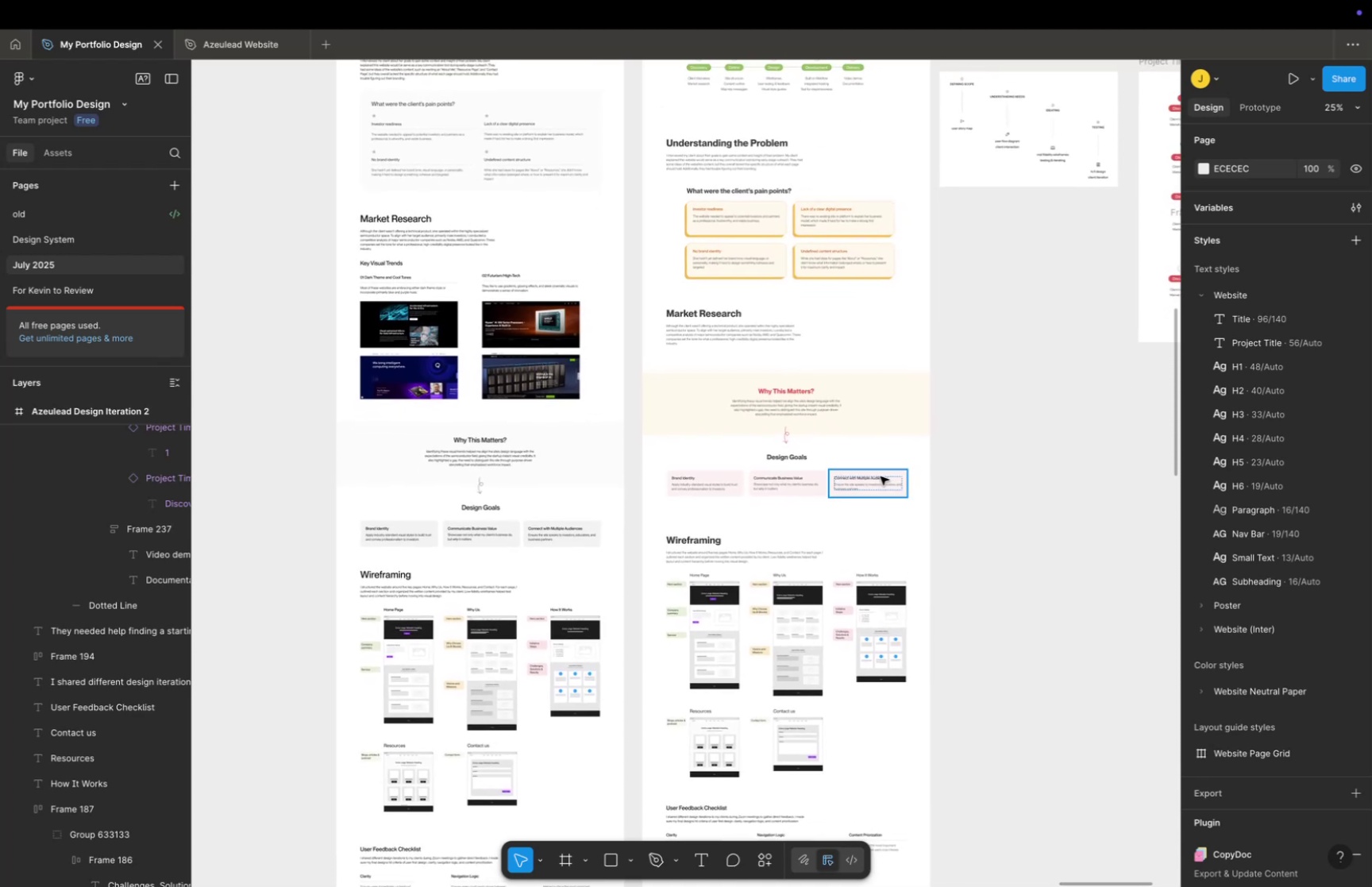 
hold_key(key=CommandLeft, duration=0.32)
scroll: coordinate [860, 438], scroll_direction: up, amount: 24.0
 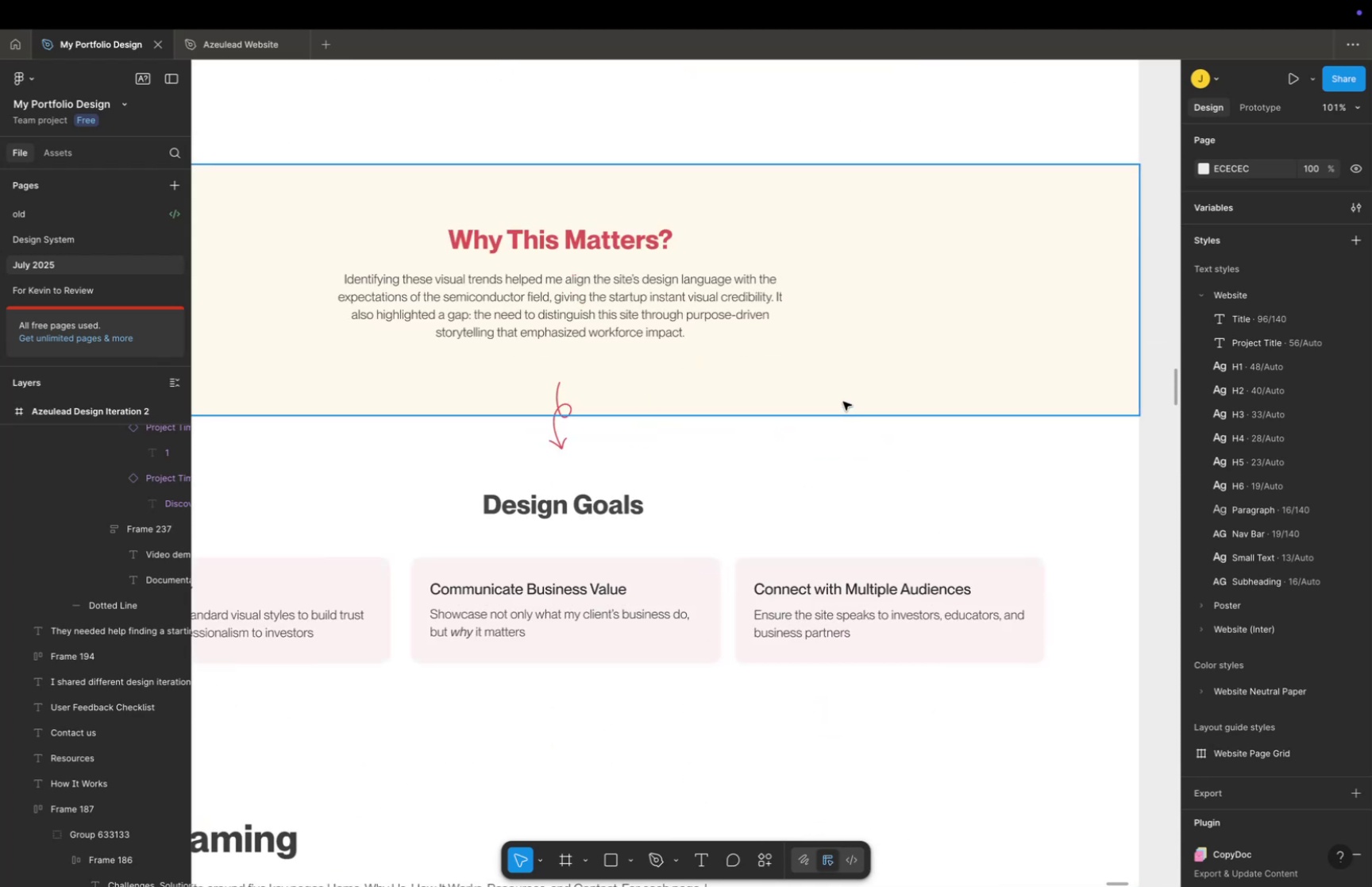 
key(Space)
 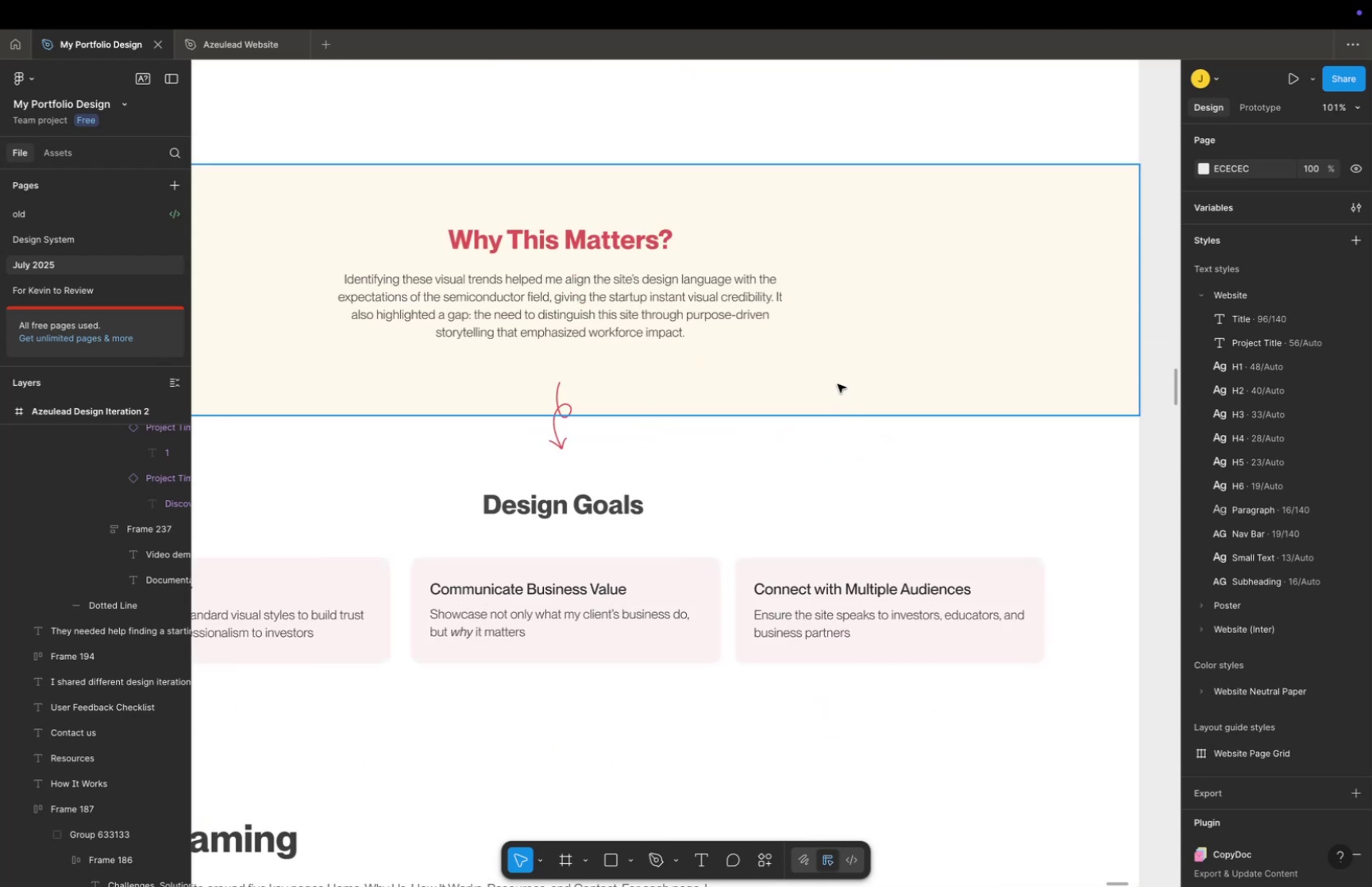 
left_click_drag(start_coordinate=[838, 384], to_coordinate=[849, 387])
 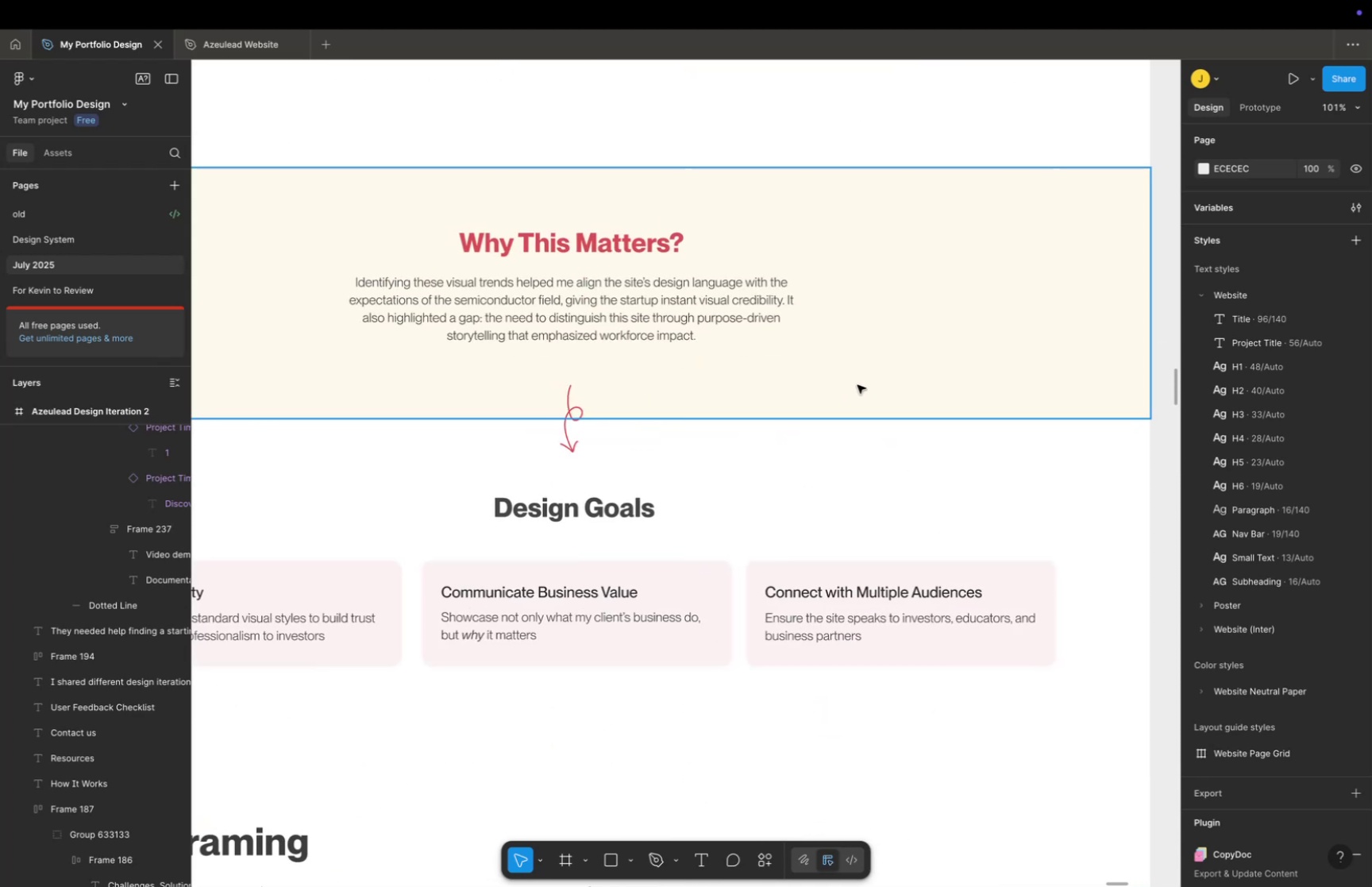 
key(Meta+CommandLeft)
 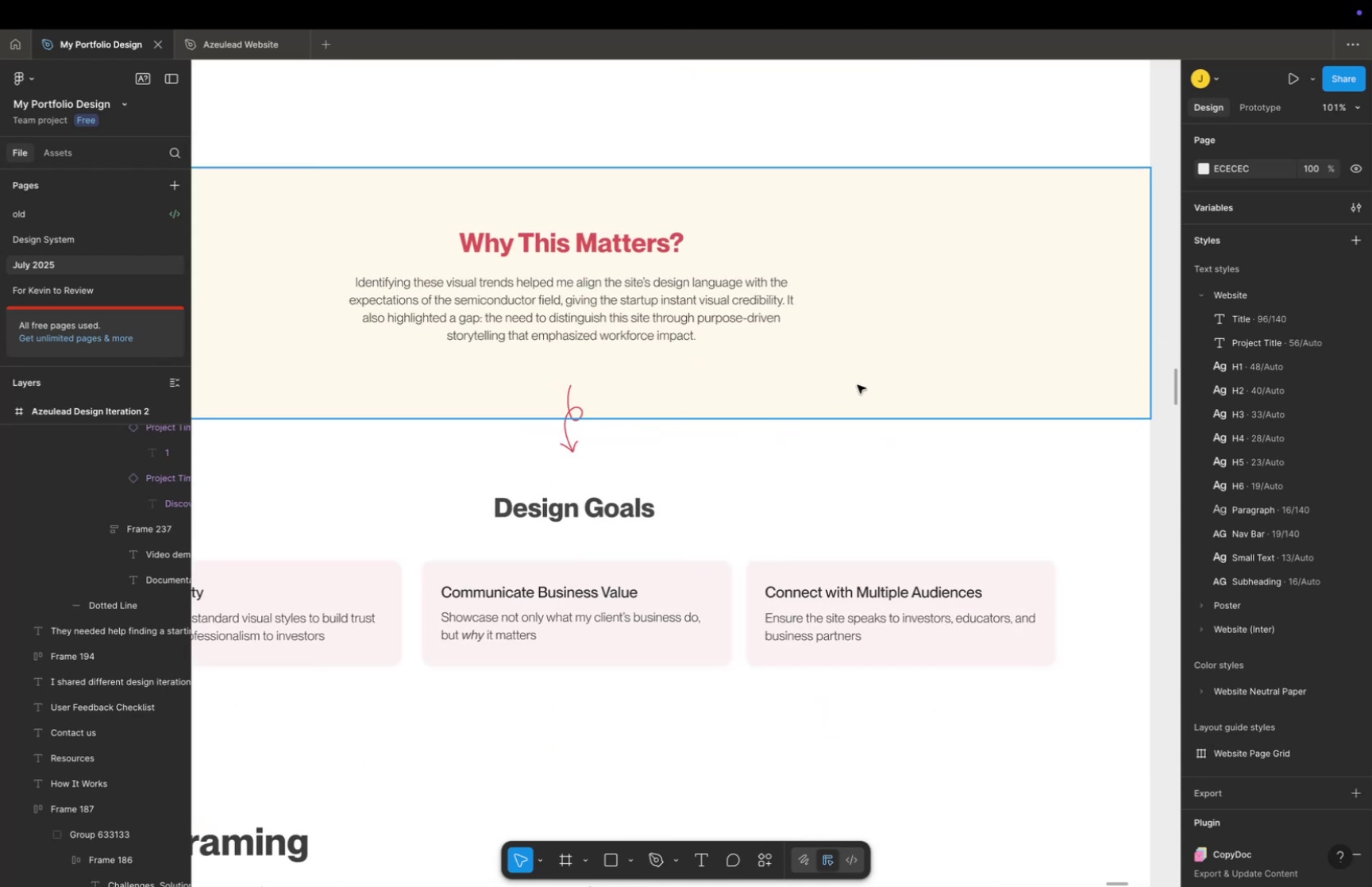 
scroll: coordinate [858, 385], scroll_direction: down, amount: 10.0
 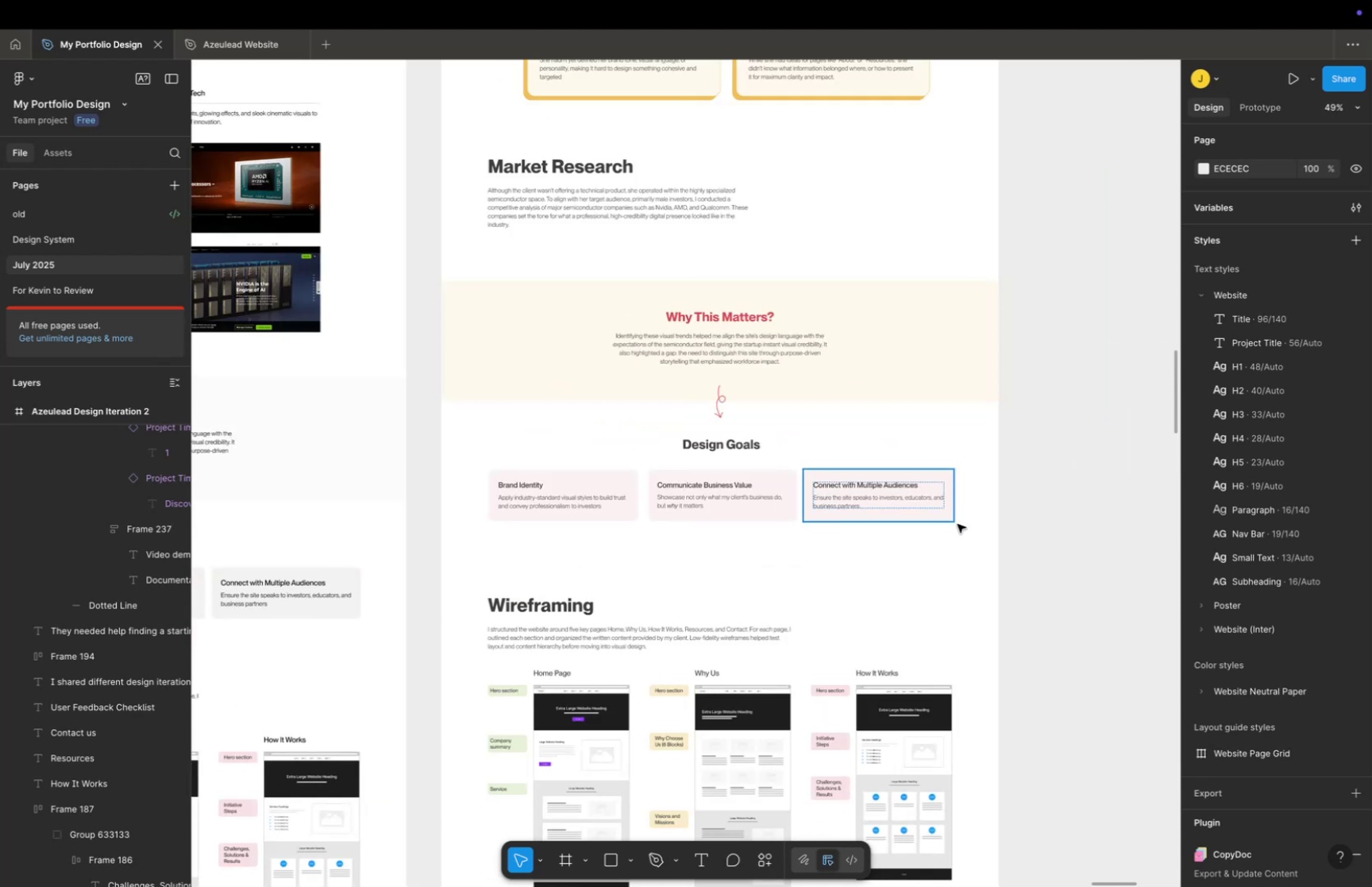 
left_click_drag(start_coordinate=[976, 576], to_coordinate=[490, 438])
 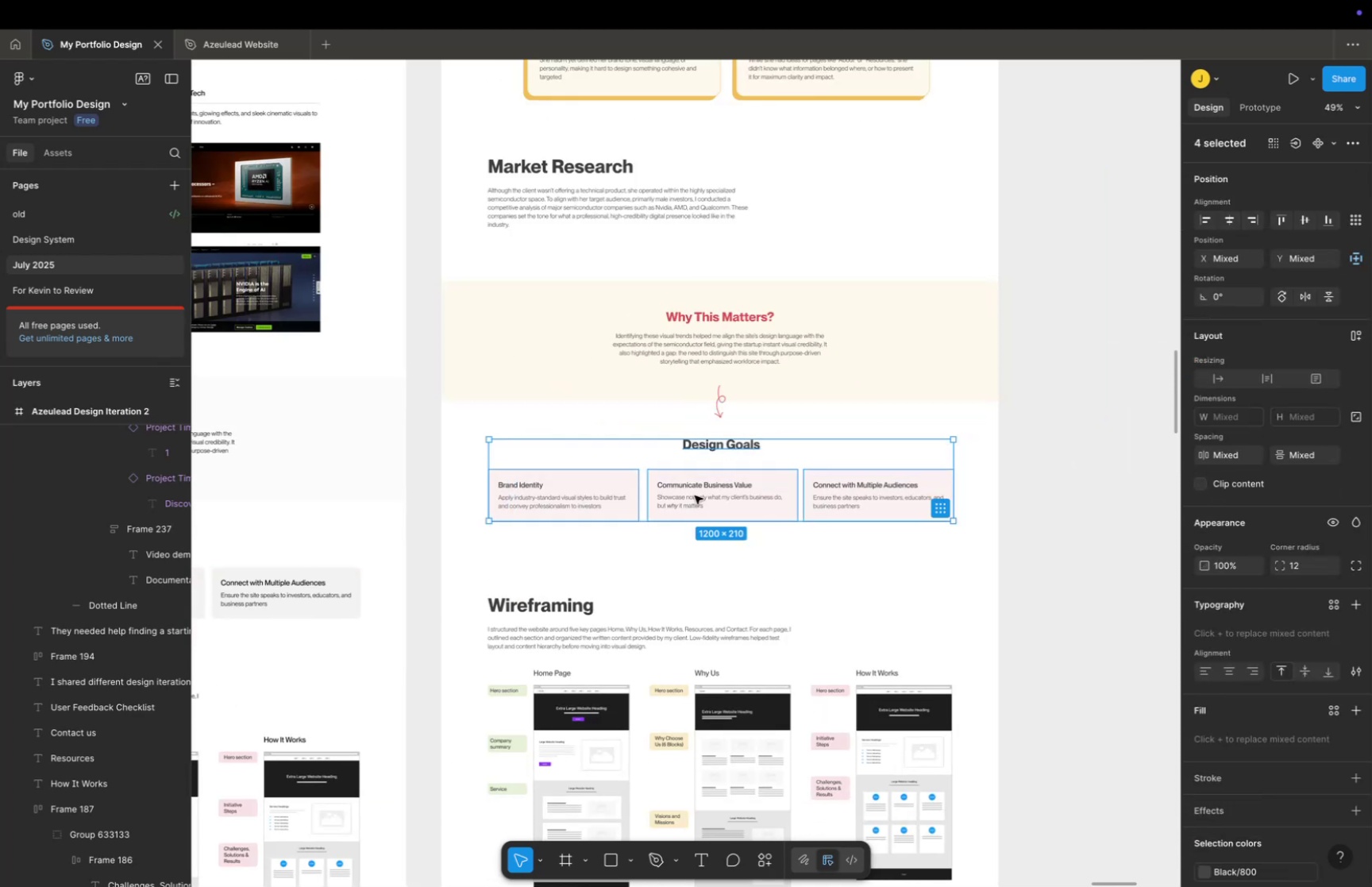 
hold_key(key=ShiftLeft, duration=0.62)
left_click_drag(start_coordinate=[716, 503], to_coordinate=[721, 535])
 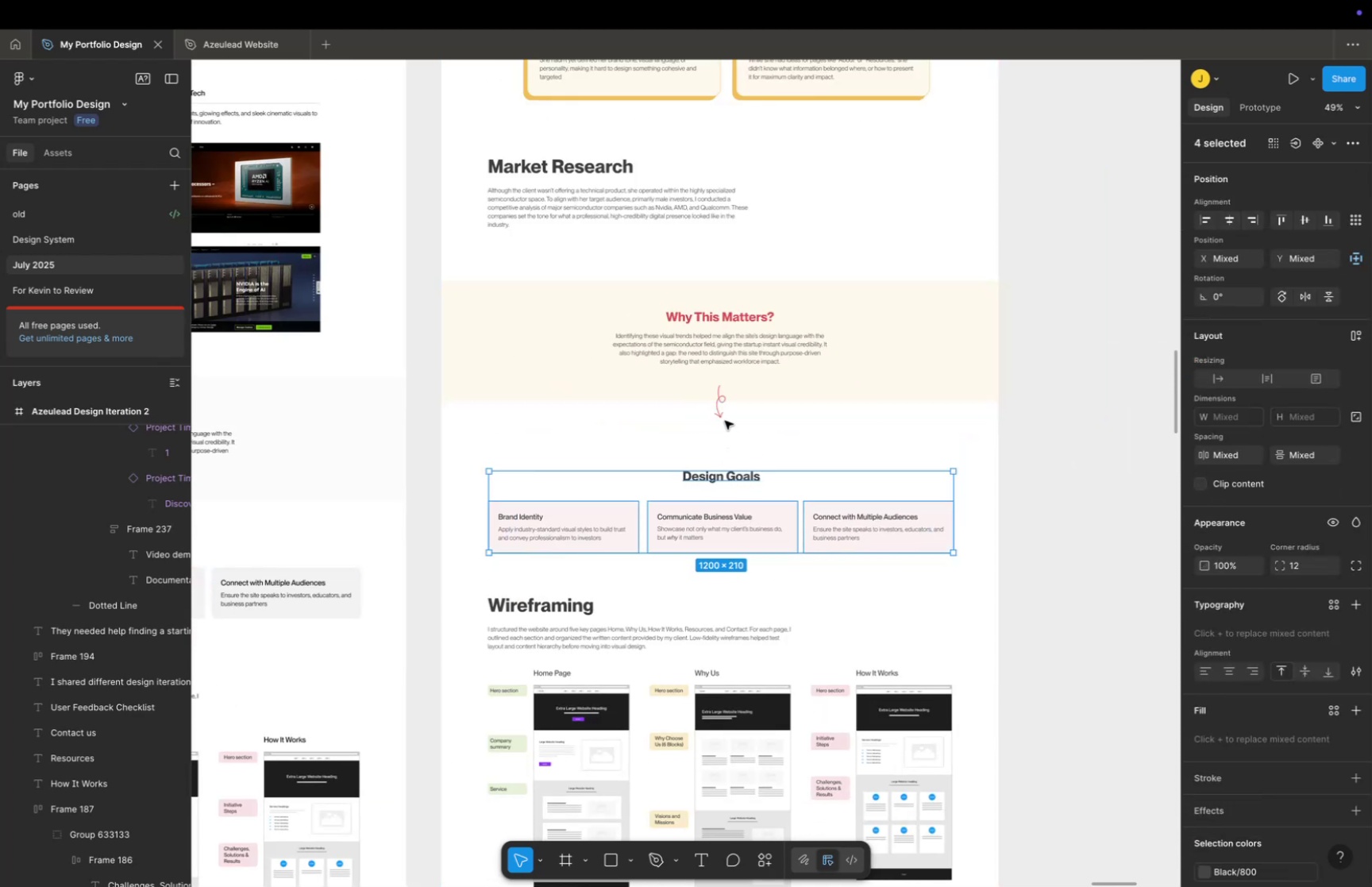 
left_click([725, 417])
 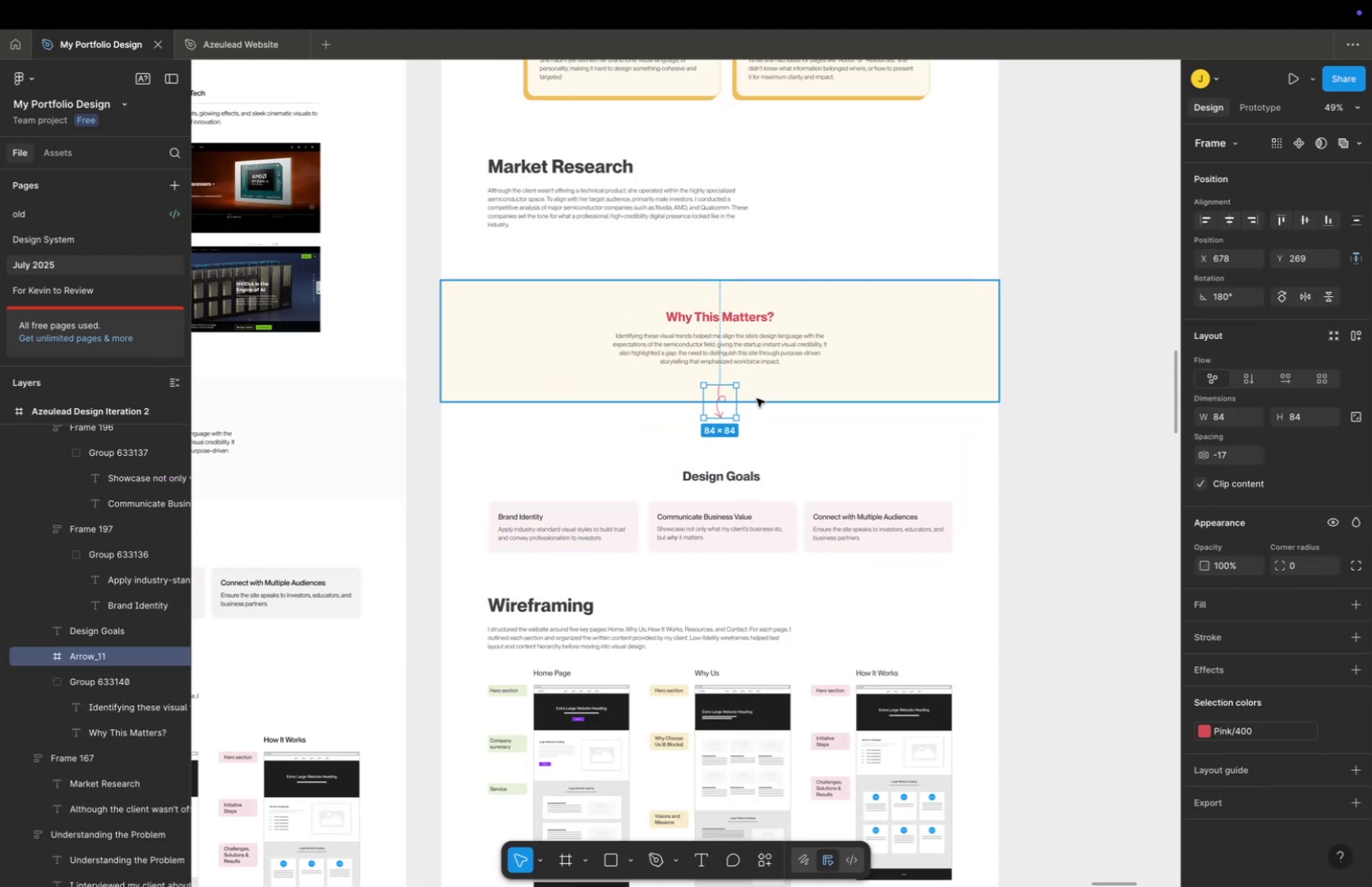 
left_click([763, 426])
 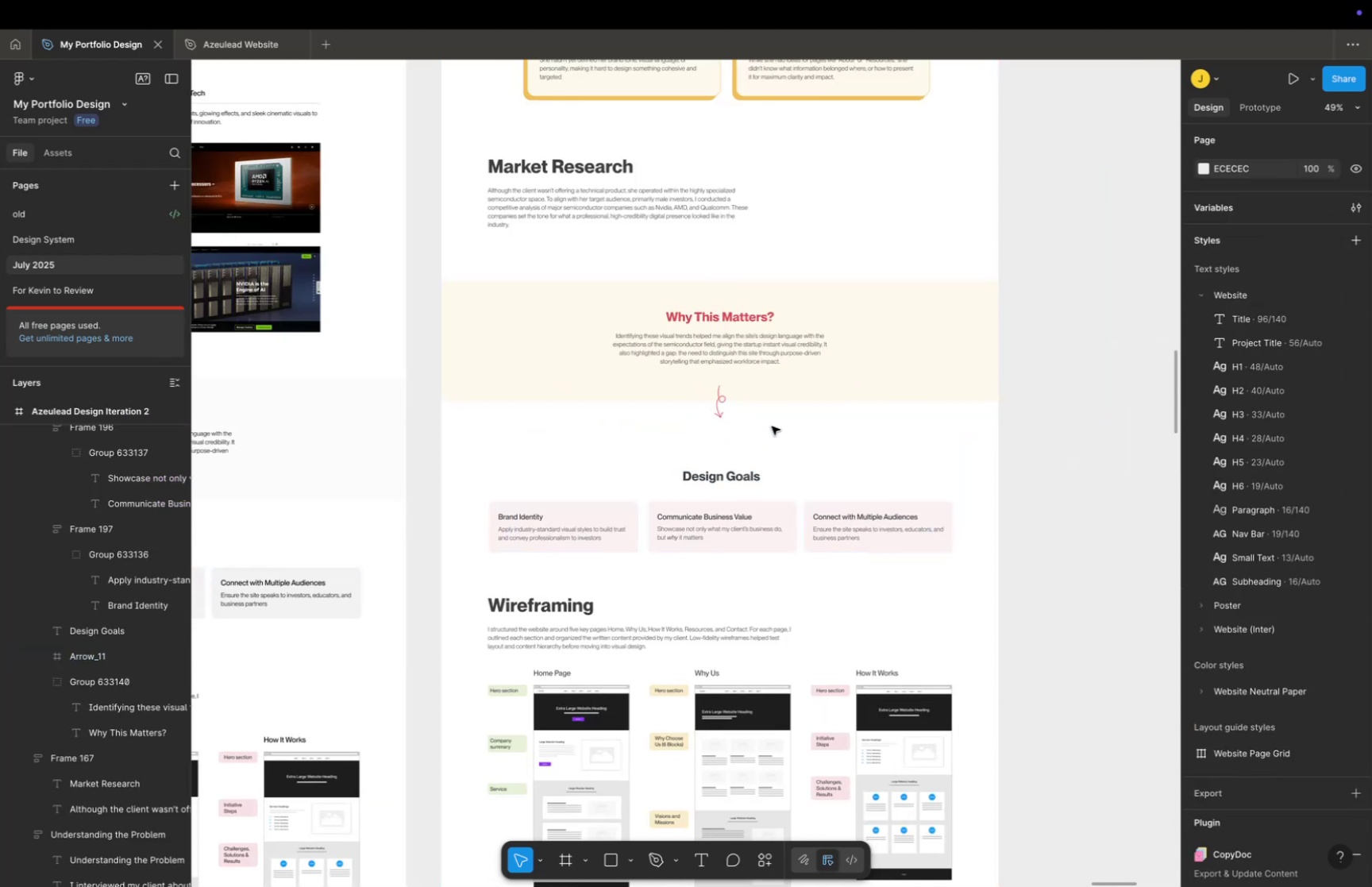 
left_click_drag(start_coordinate=[773, 426], to_coordinate=[690, 389])
 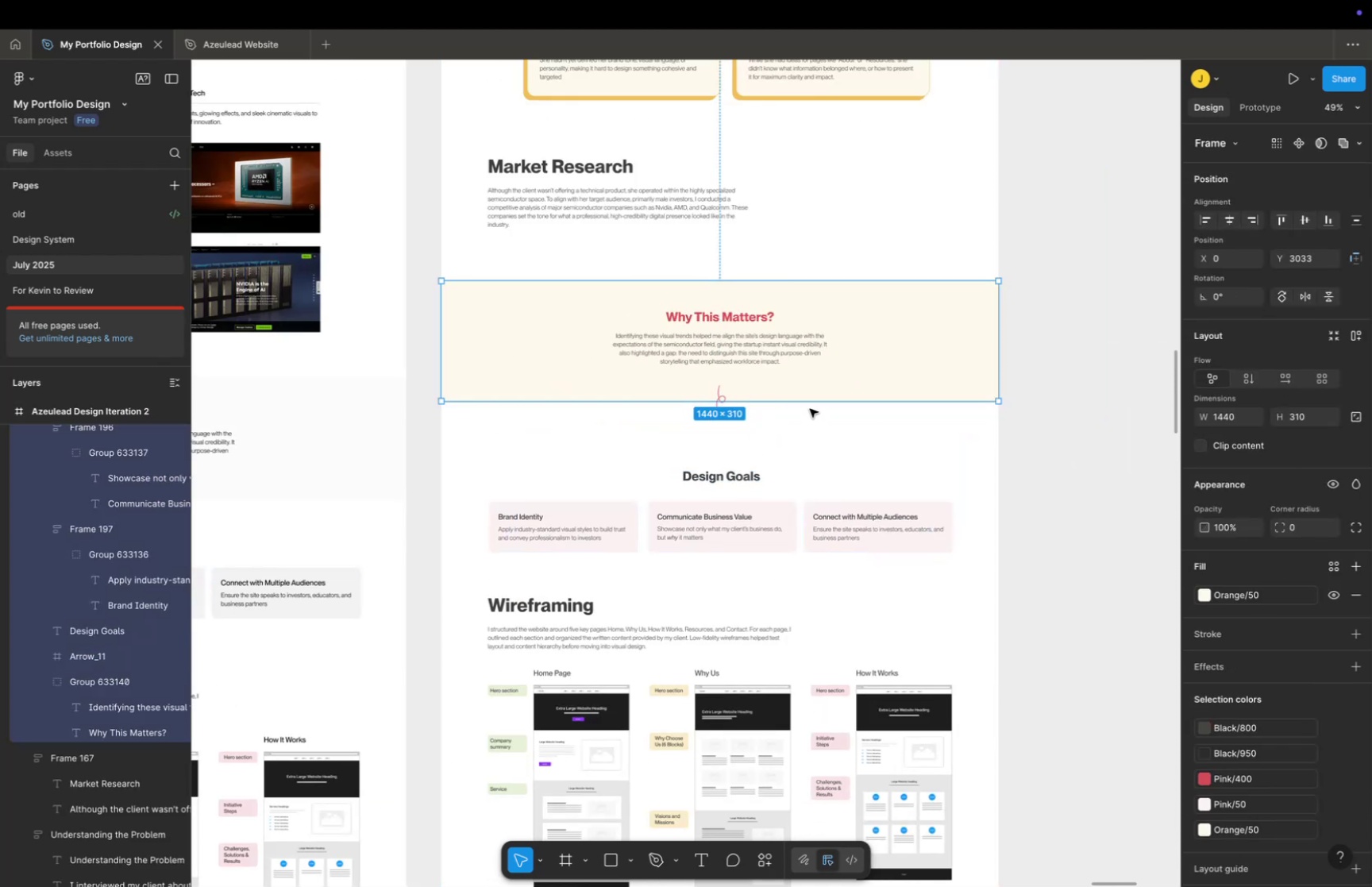 
left_click_drag(start_coordinate=[810, 407], to_coordinate=[805, 434])
 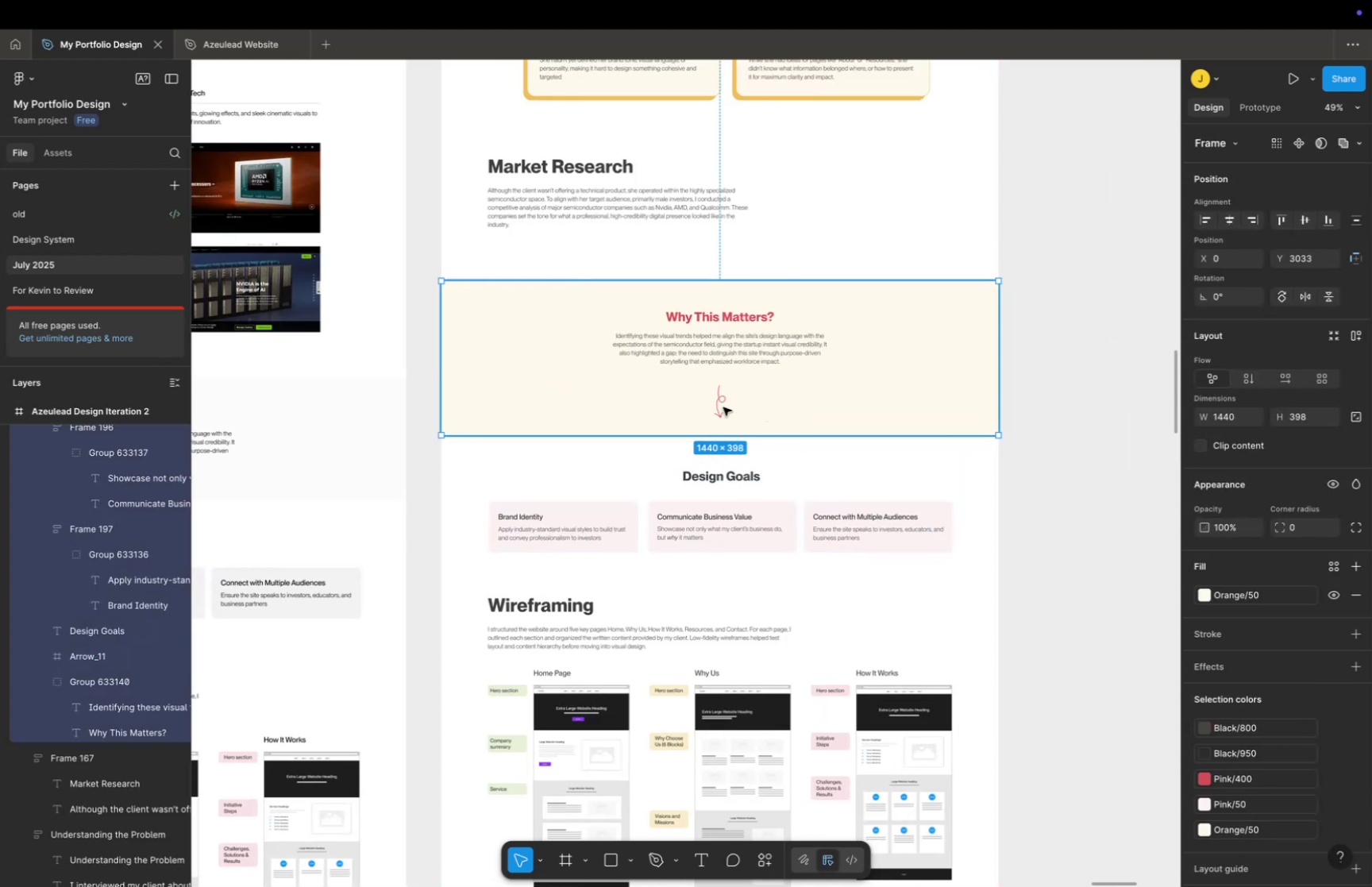 
double_click([718, 399])
 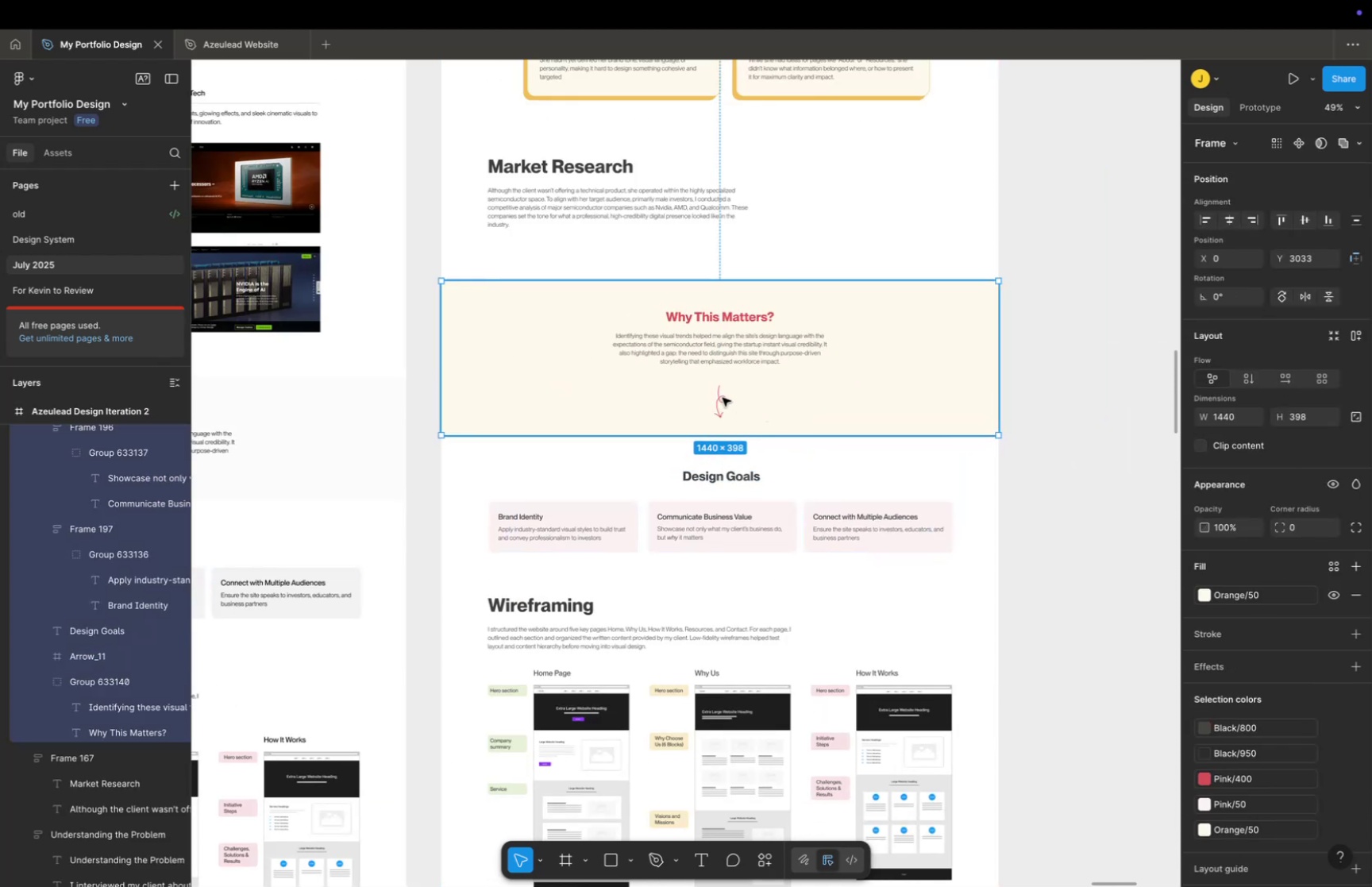 
triple_click([723, 397])
 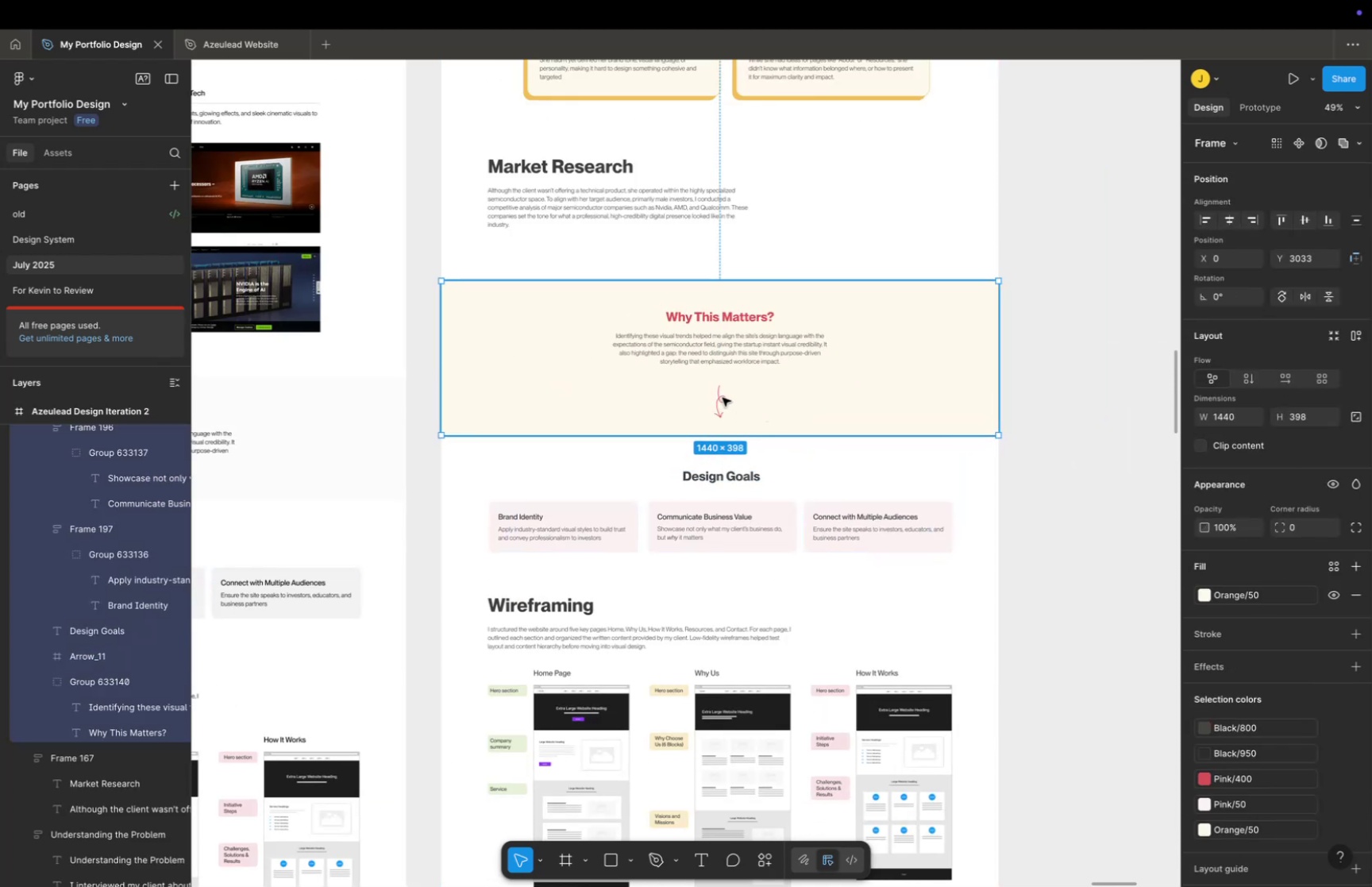 
triple_click([723, 397])
 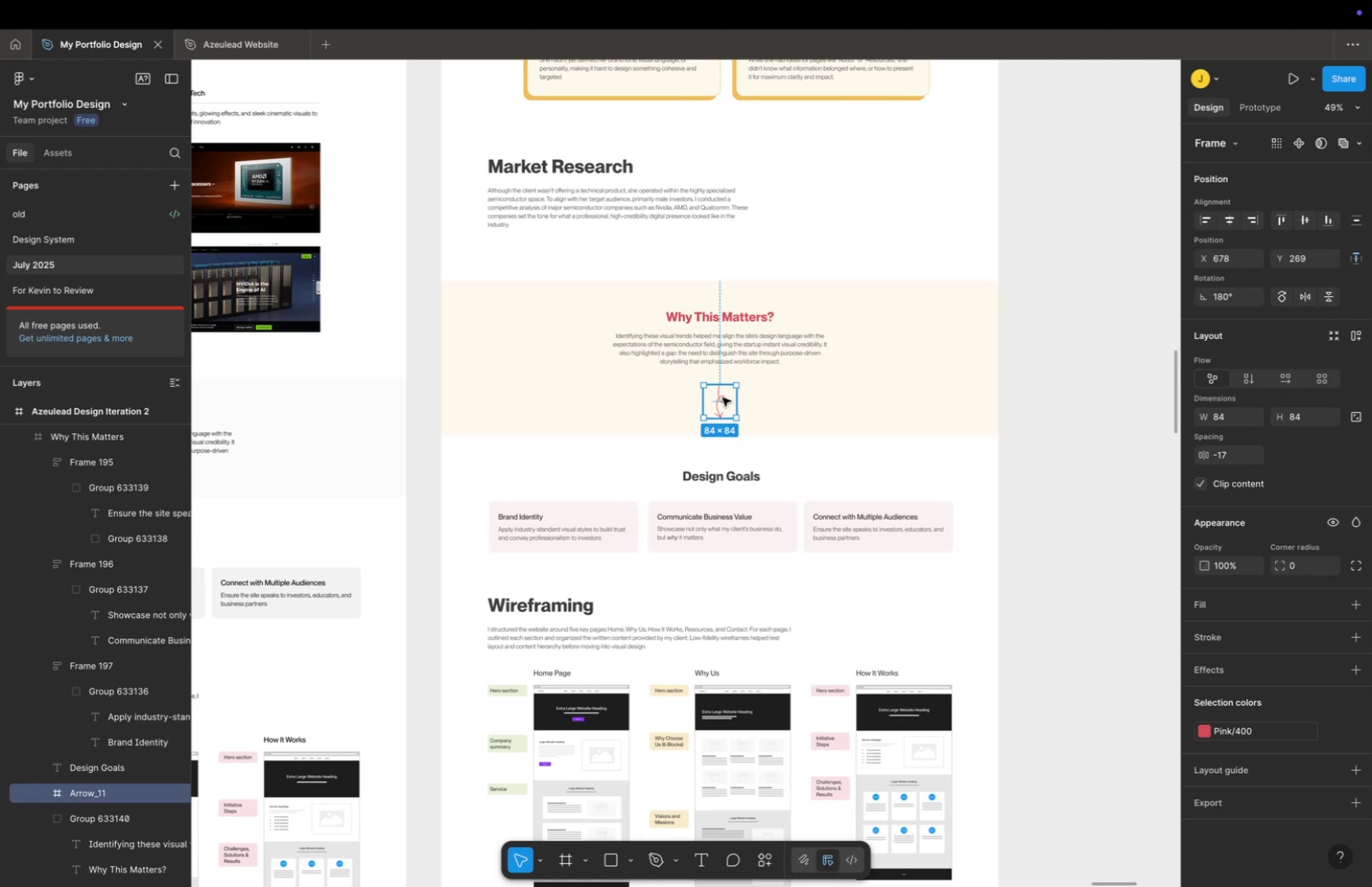 
hold_key(key=ShiftLeft, duration=1.4)
left_click_drag(start_coordinate=[720, 397], to_coordinate=[719, 433])
 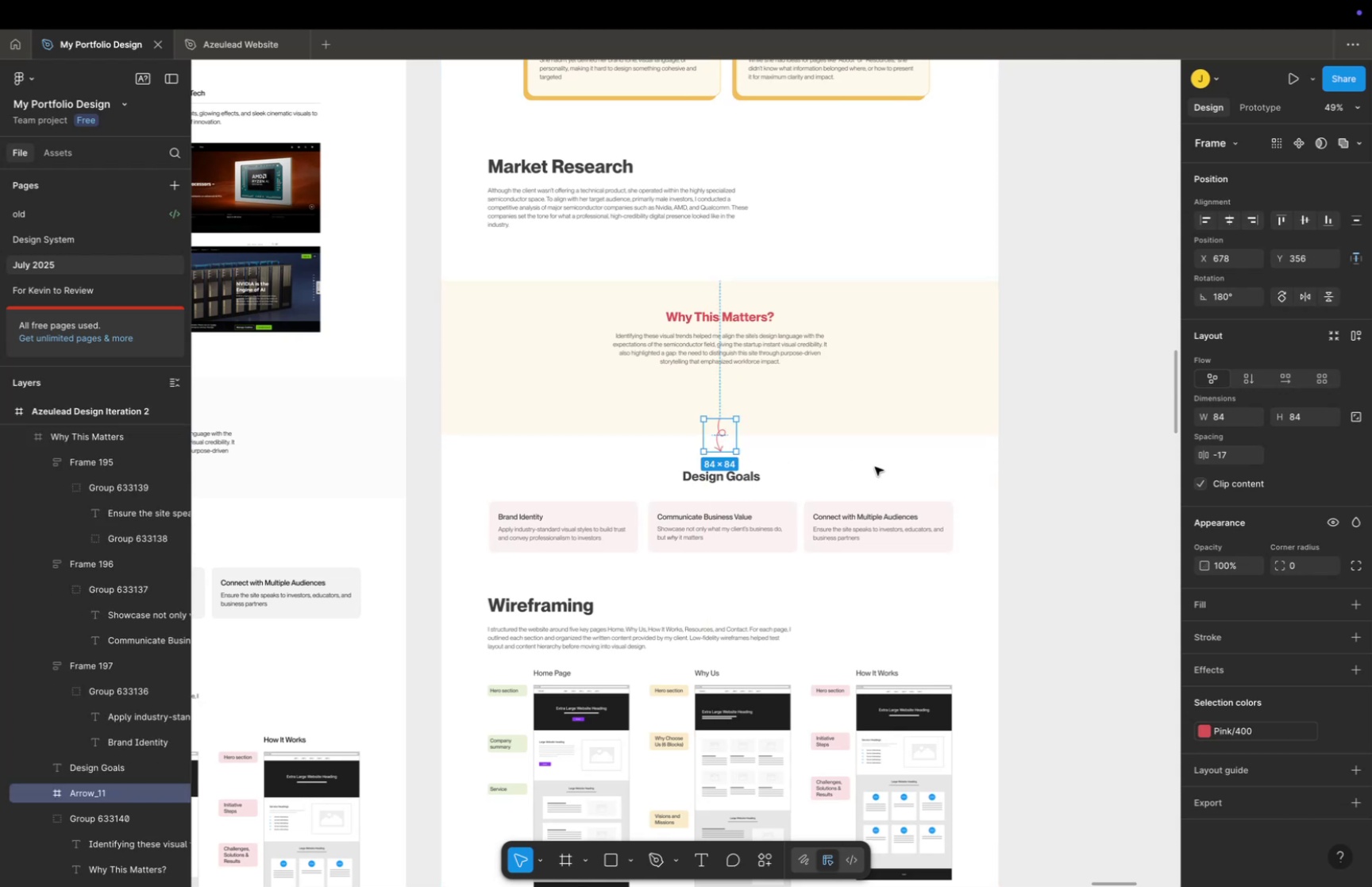 
left_click([875, 466])
 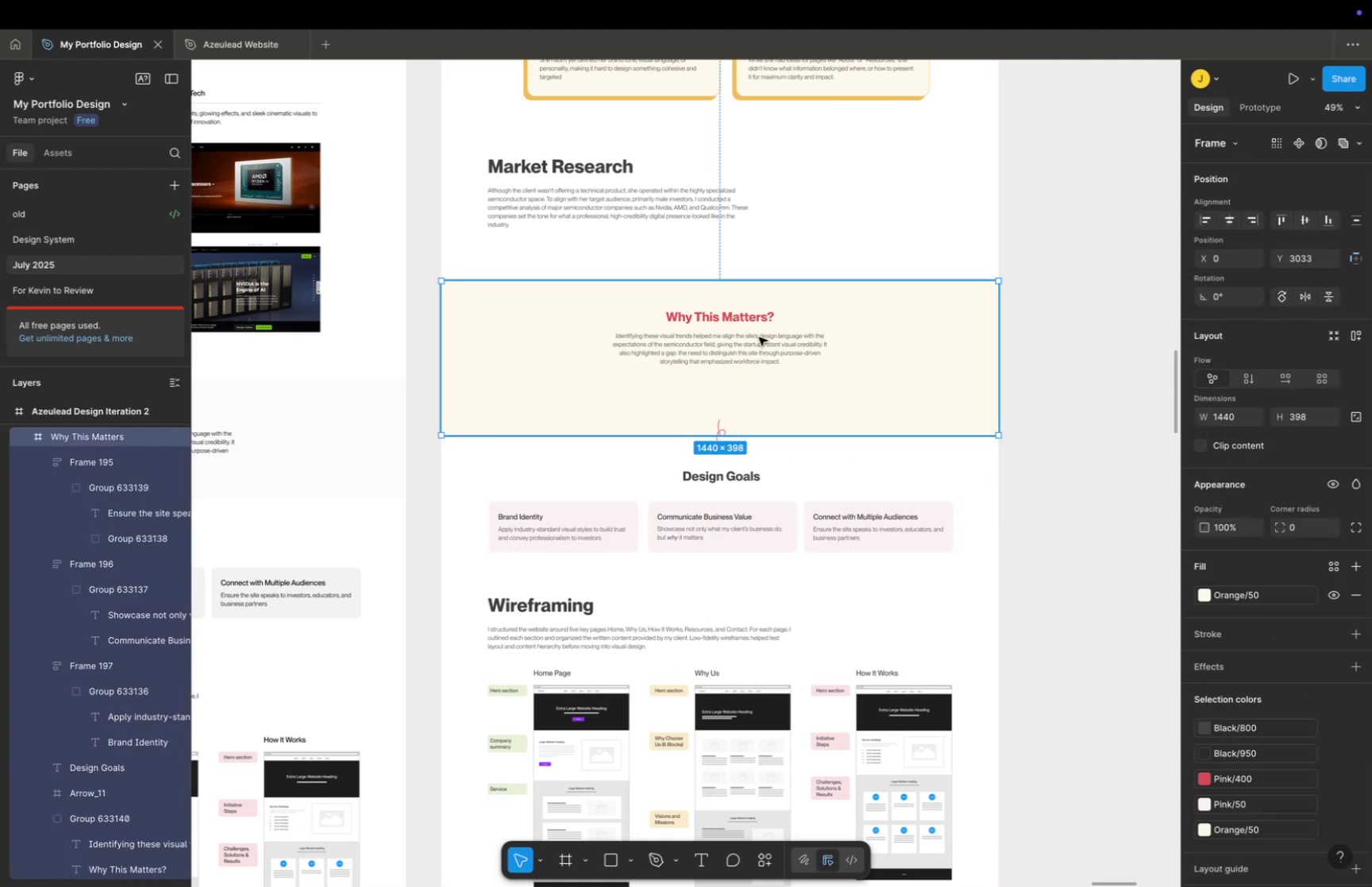 
triple_click([751, 338])
 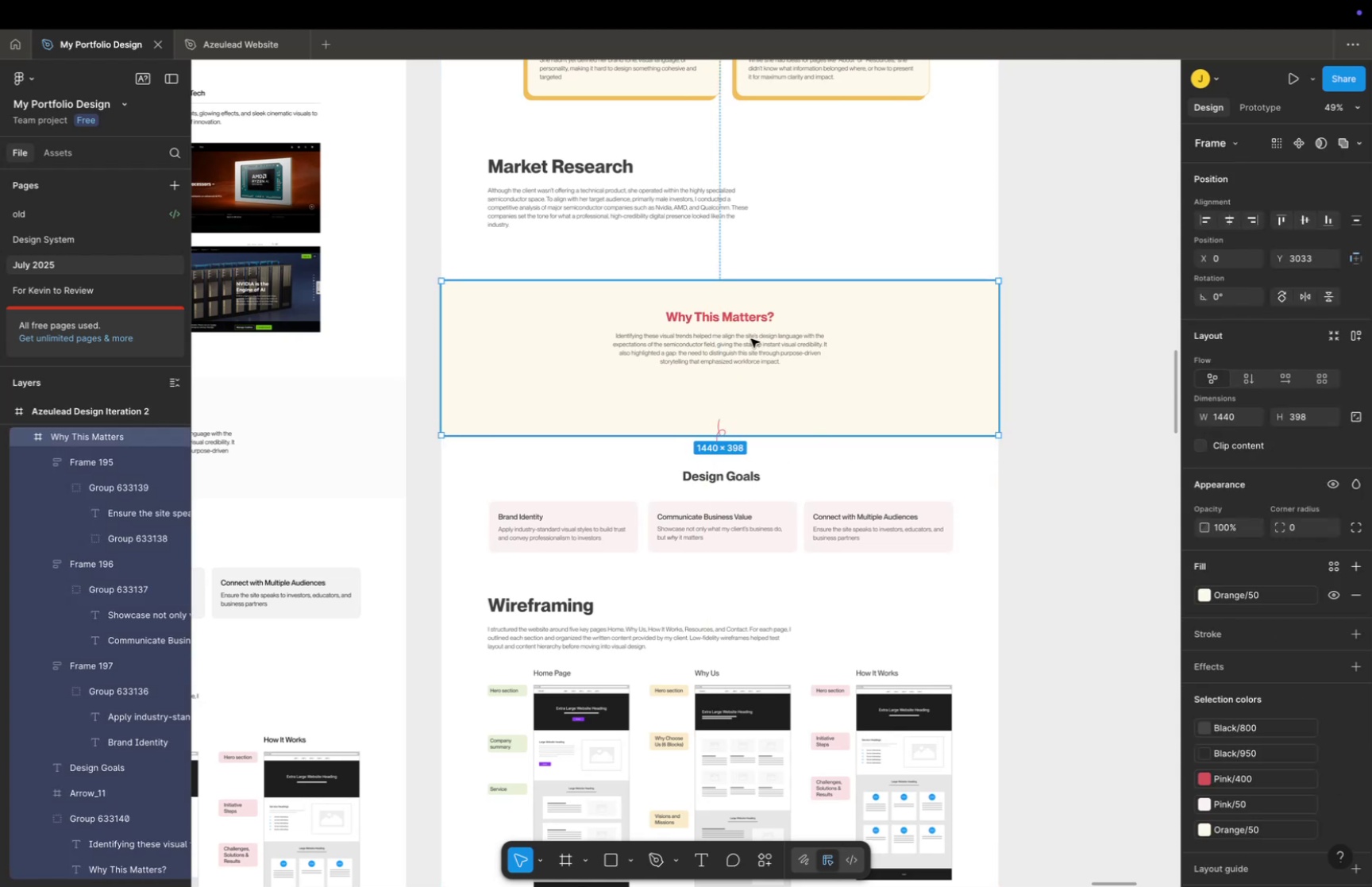 
triple_click([751, 338])
 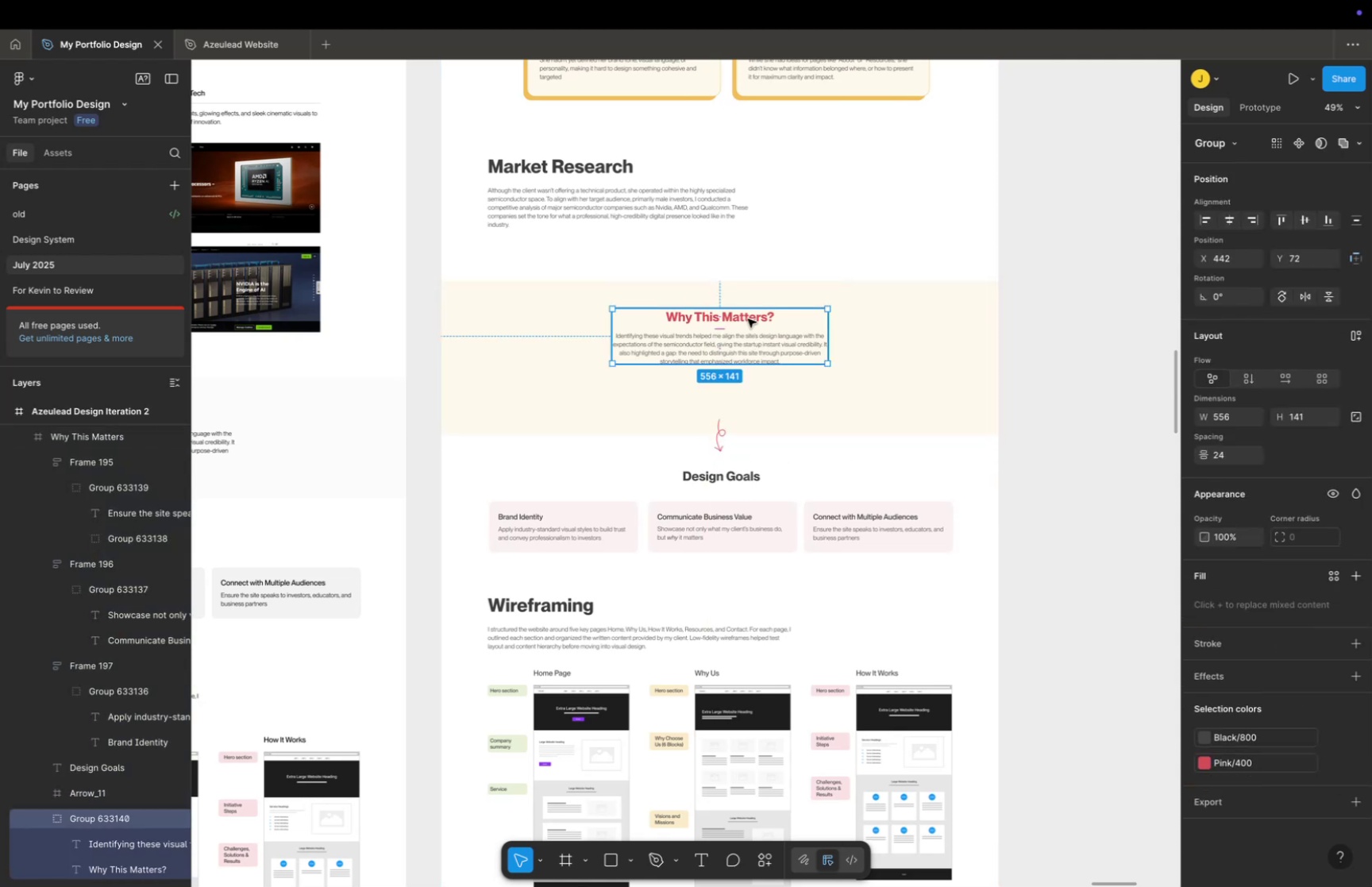 
hold_key(key=ShiftLeft, duration=1.61)
left_click_drag(start_coordinate=[746, 318], to_coordinate=[753, 338])
 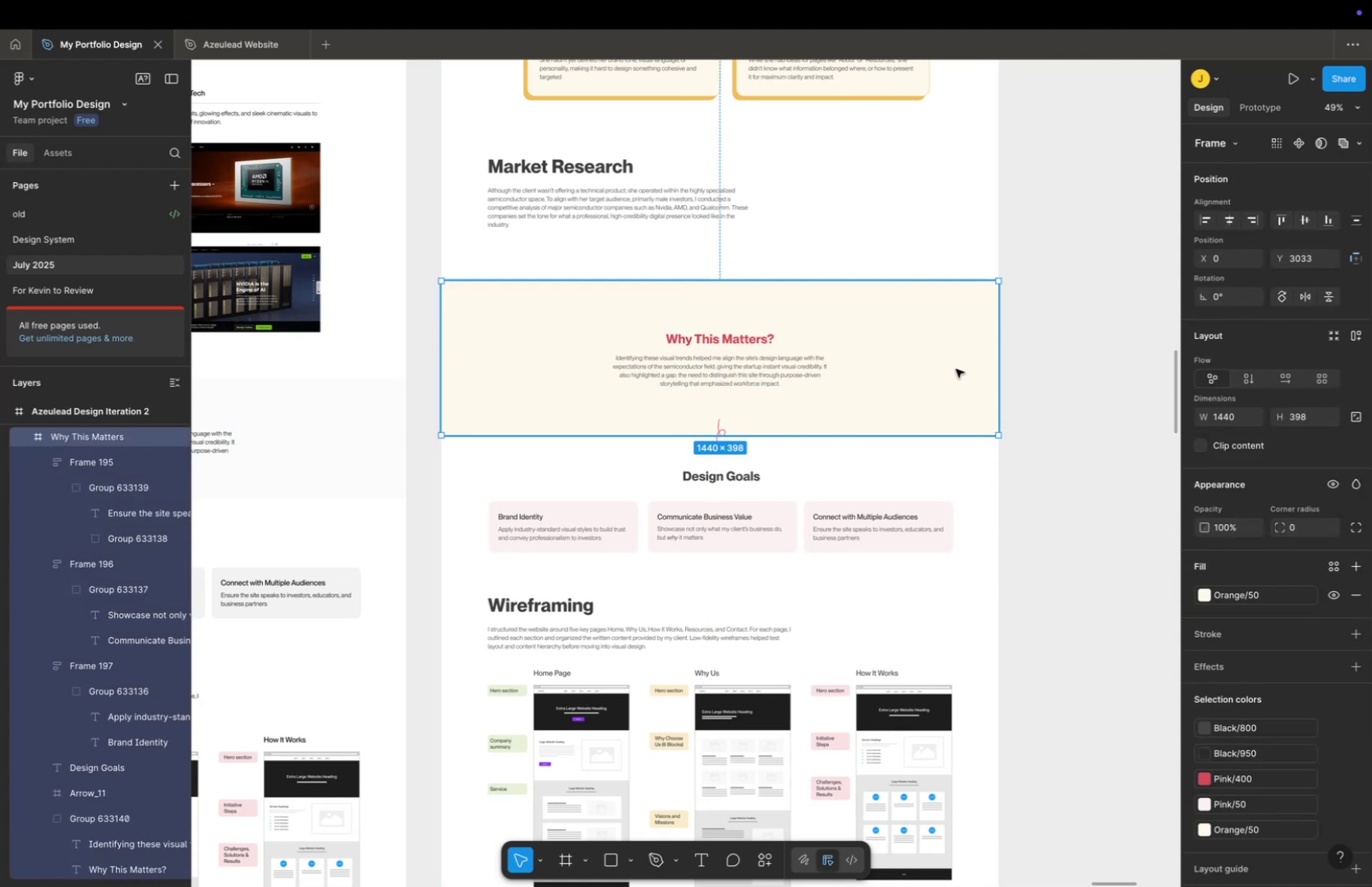 
double_click([1045, 370])
 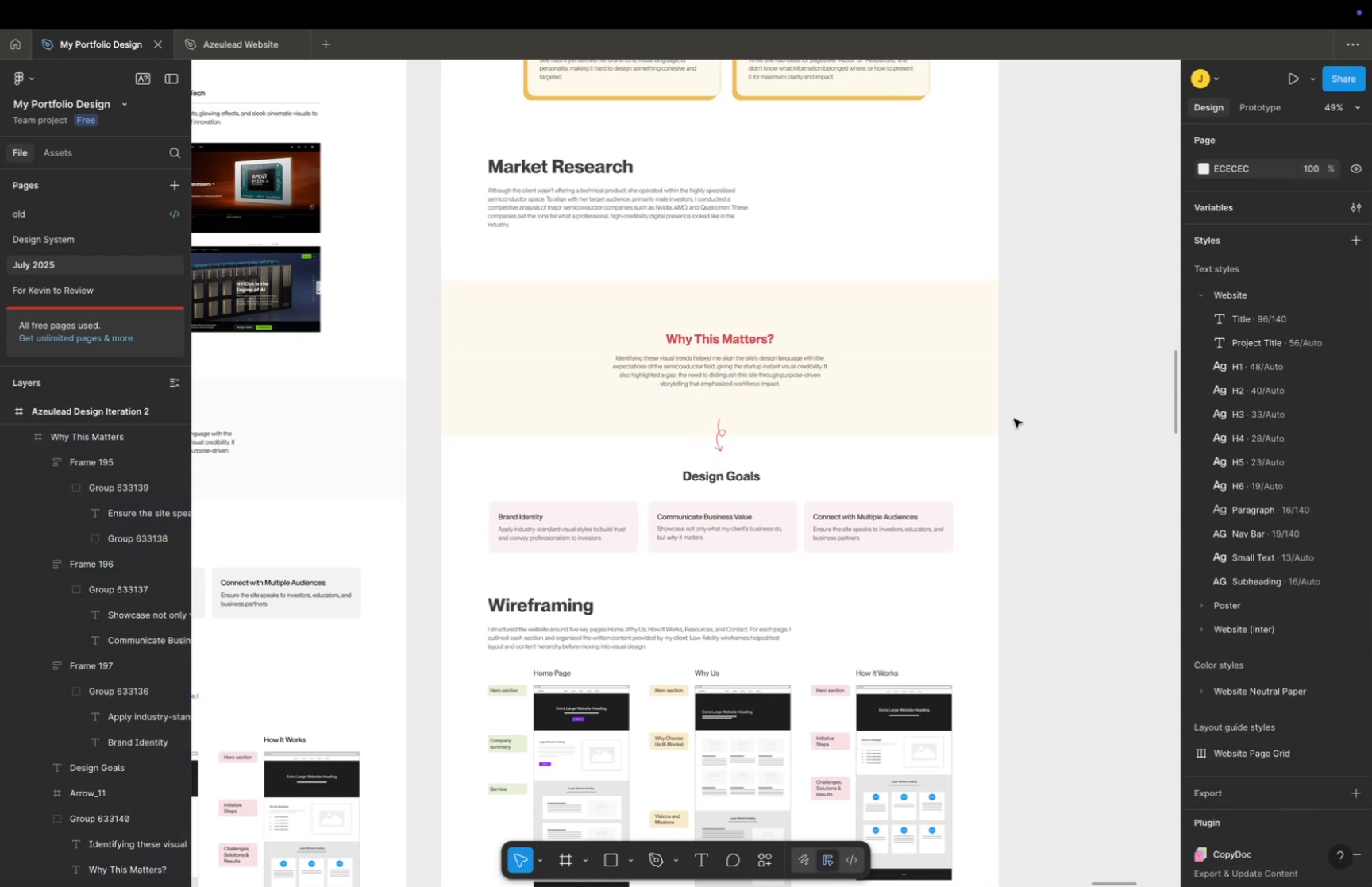 
hold_key(key=Space, duration=0.79)
 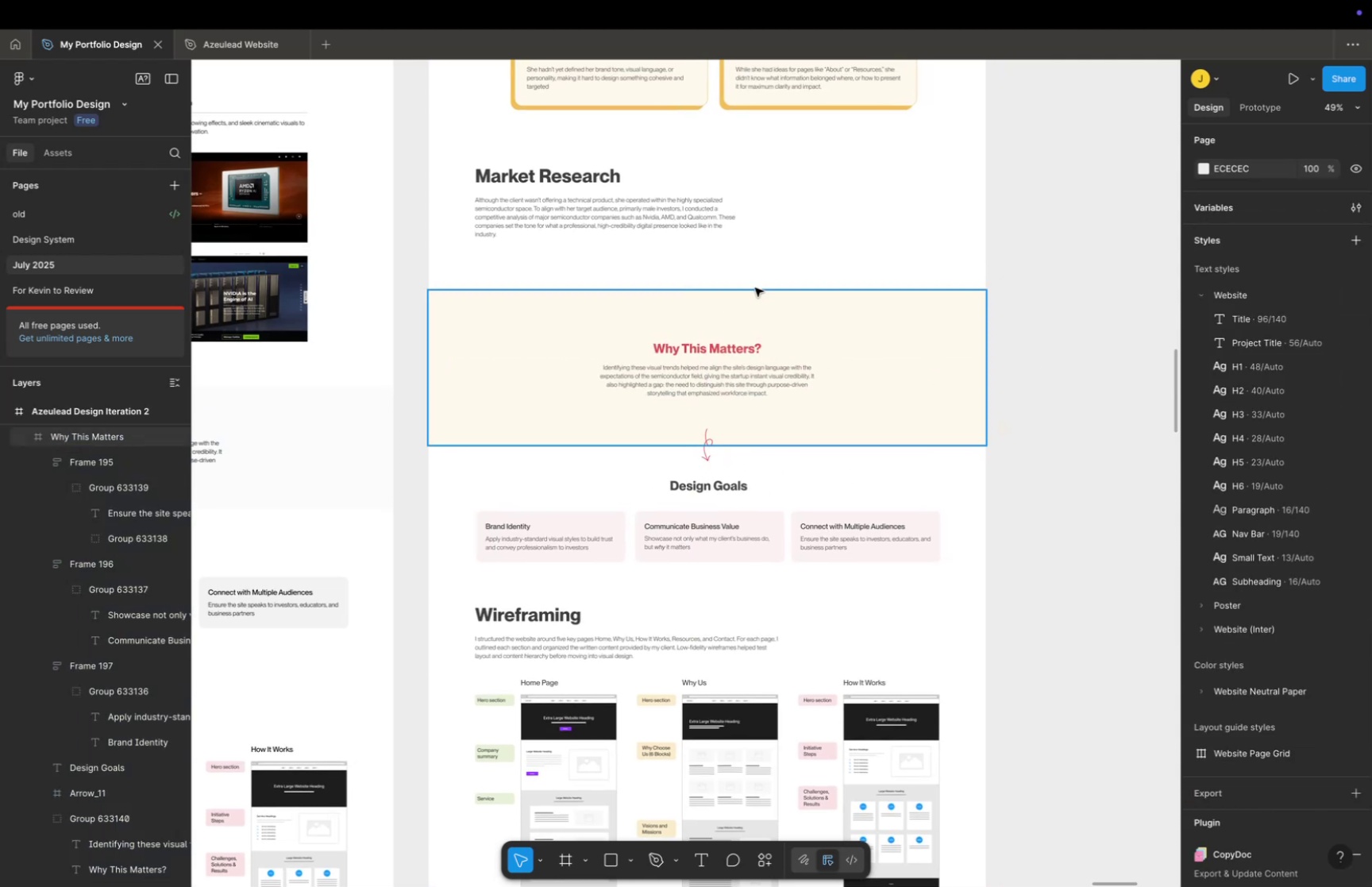 
left_click_drag(start_coordinate=[1088, 376], to_coordinate=[1075, 385])
 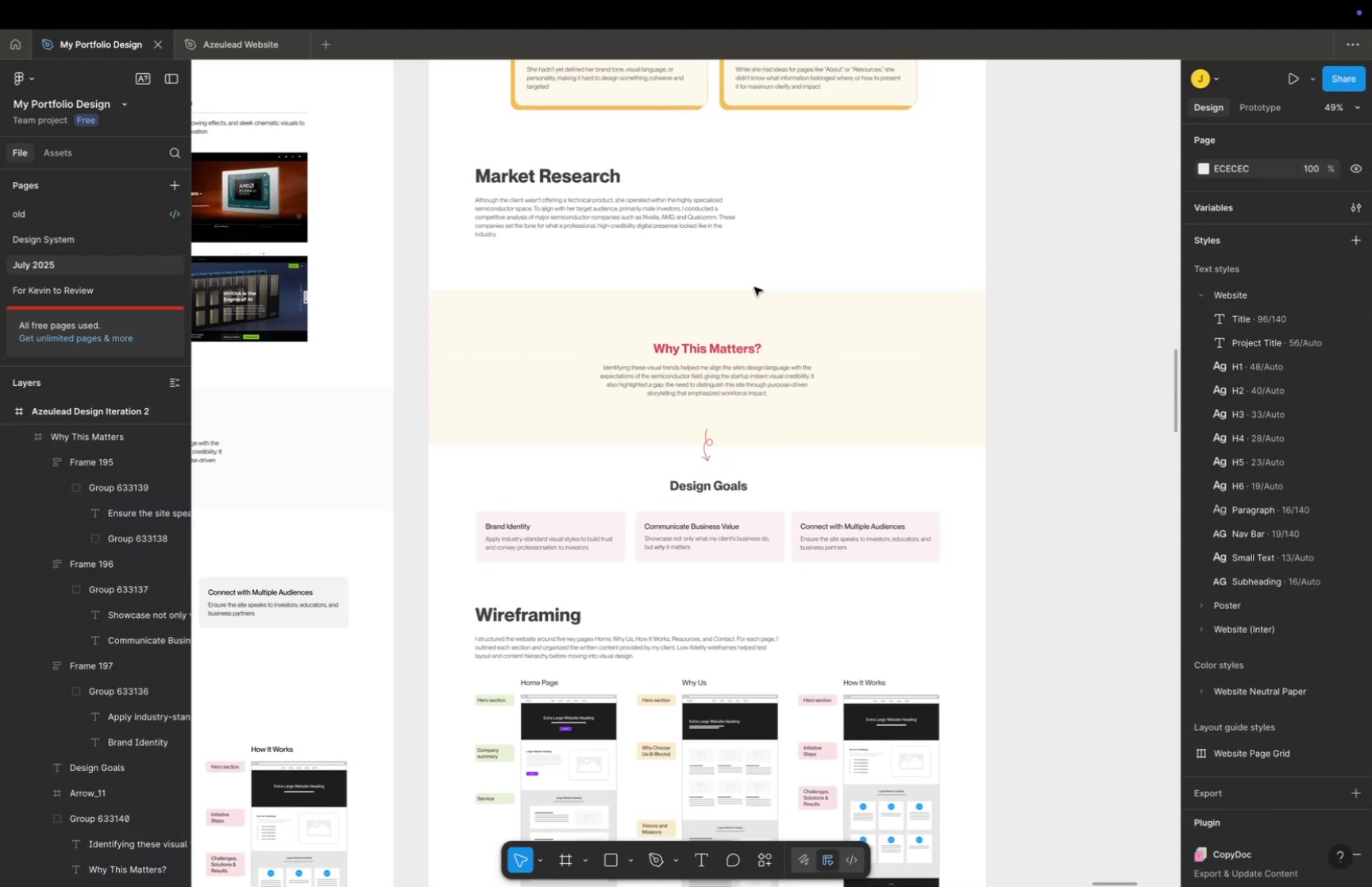 
hold_key(key=CommandLeft, duration=0.56)
scroll: coordinate [765, 281], scroll_direction: up, amount: 11.0
 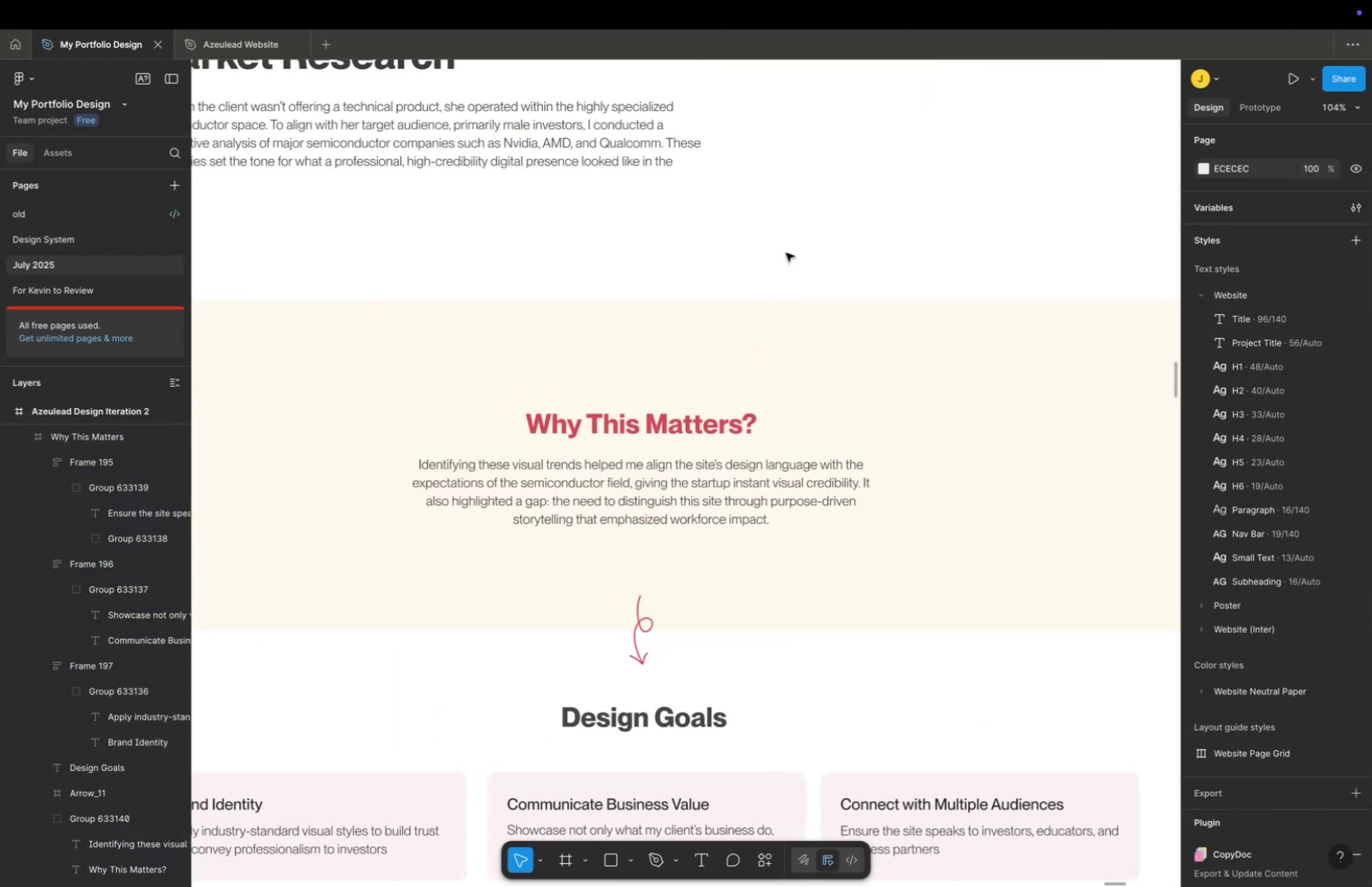 
hold_key(key=Space, duration=0.32)
 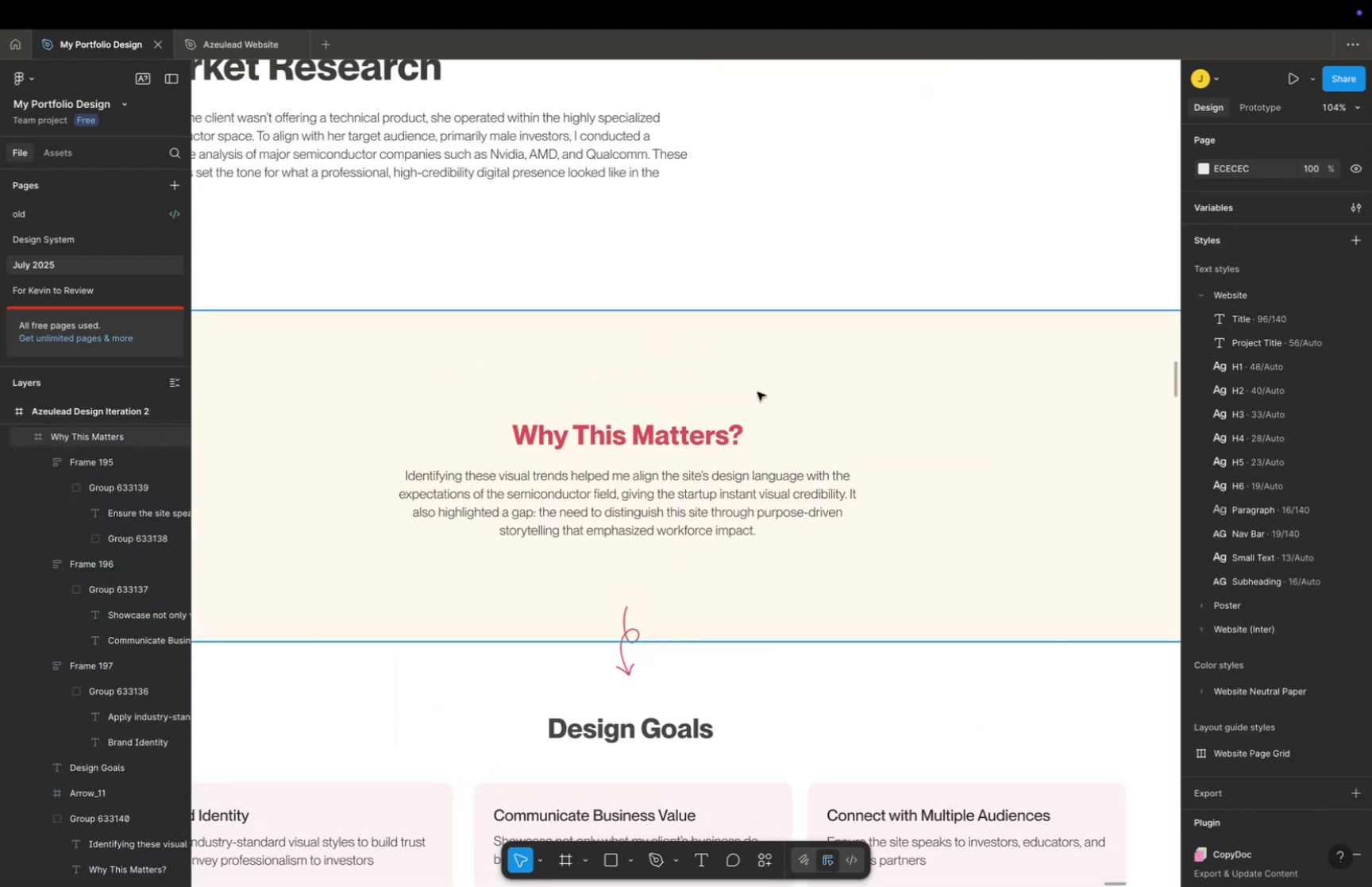 
left_click_drag(start_coordinate=[784, 252], to_coordinate=[771, 263])
 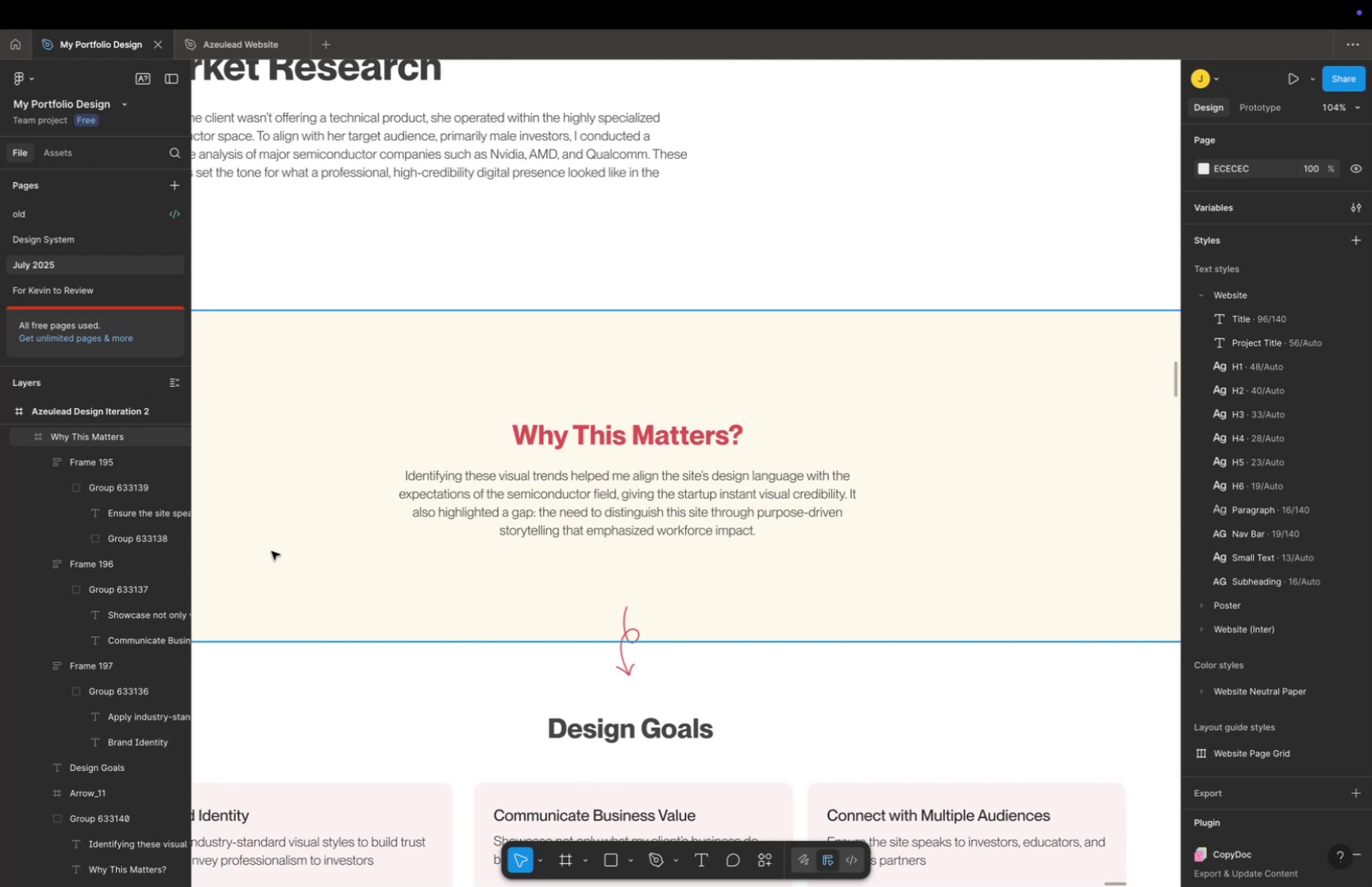 
key(Meta+Shift+P)
 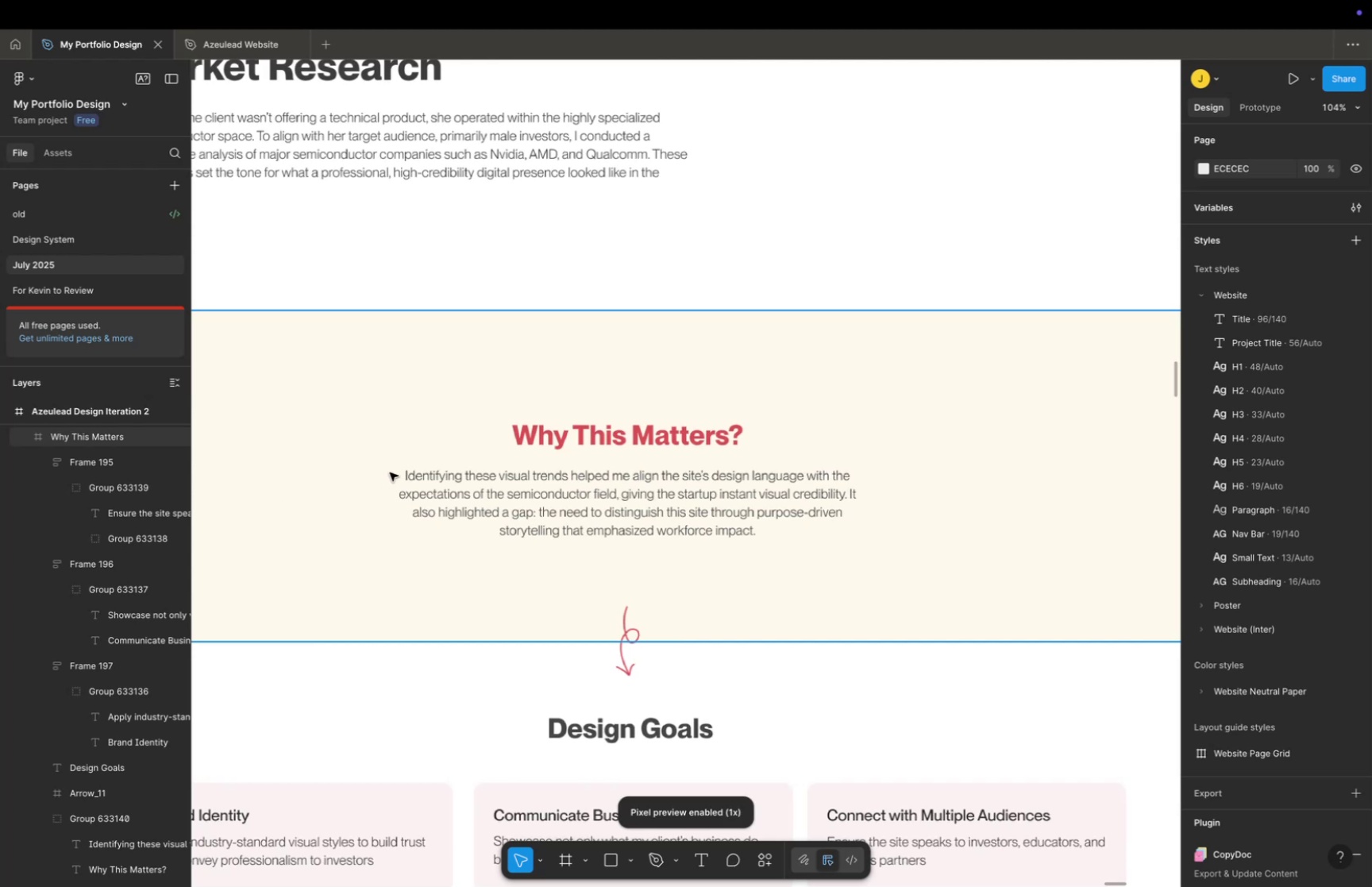 
key(Meta+Shift+P)
 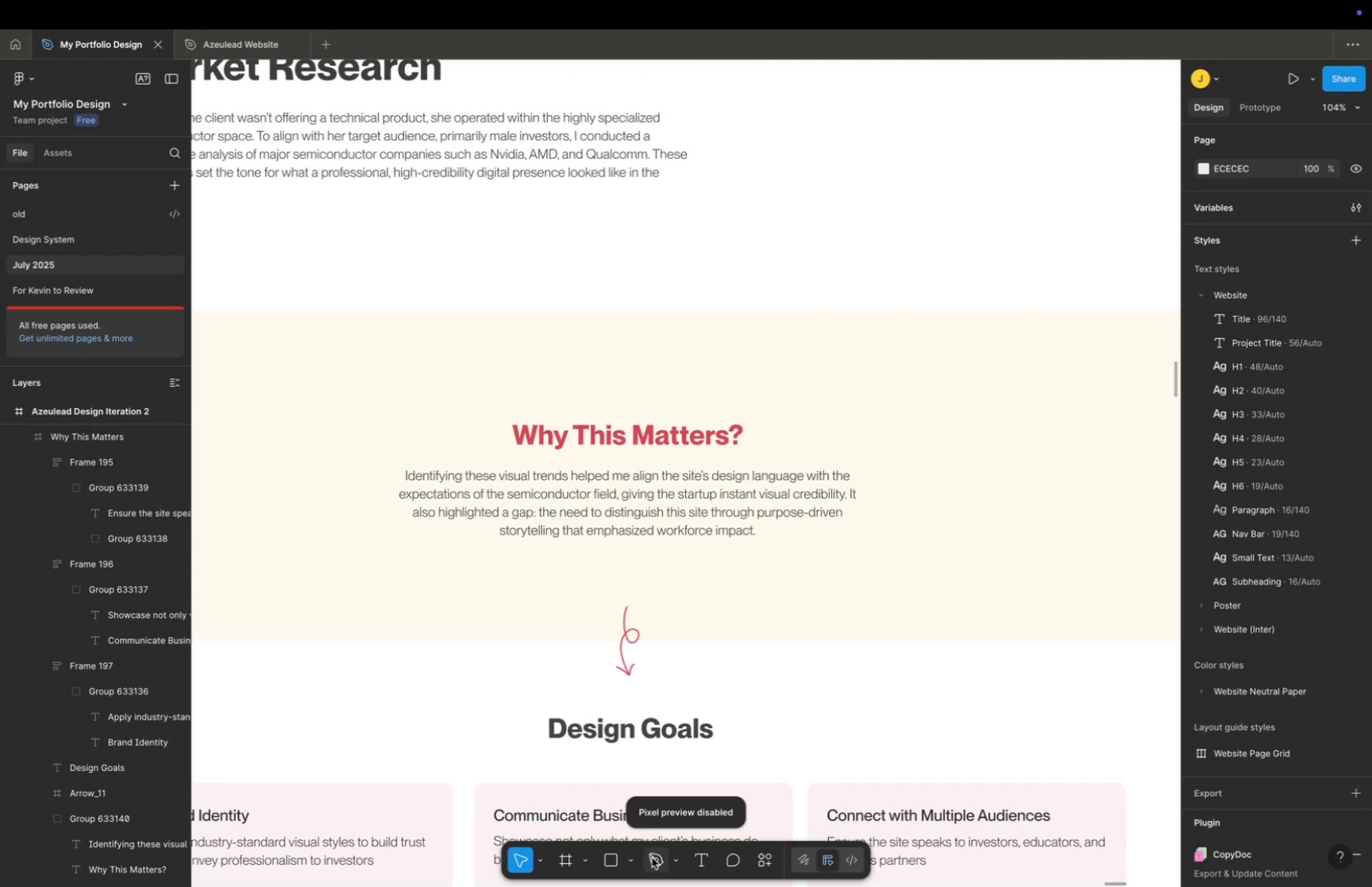 
left_click_drag(start_coordinate=[669, 858], to_coordinate=[673, 858])
 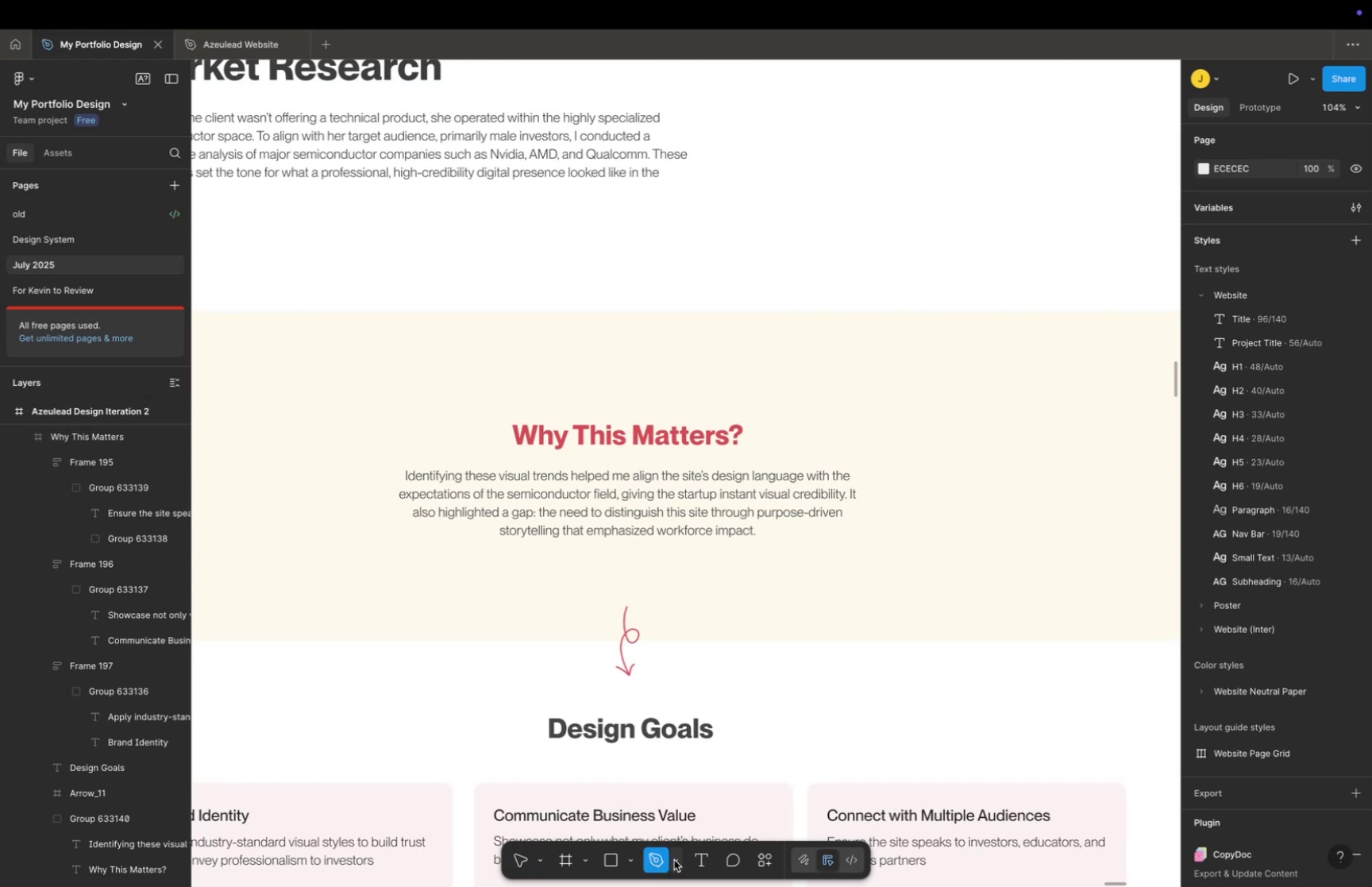 
double_click([674, 858])
 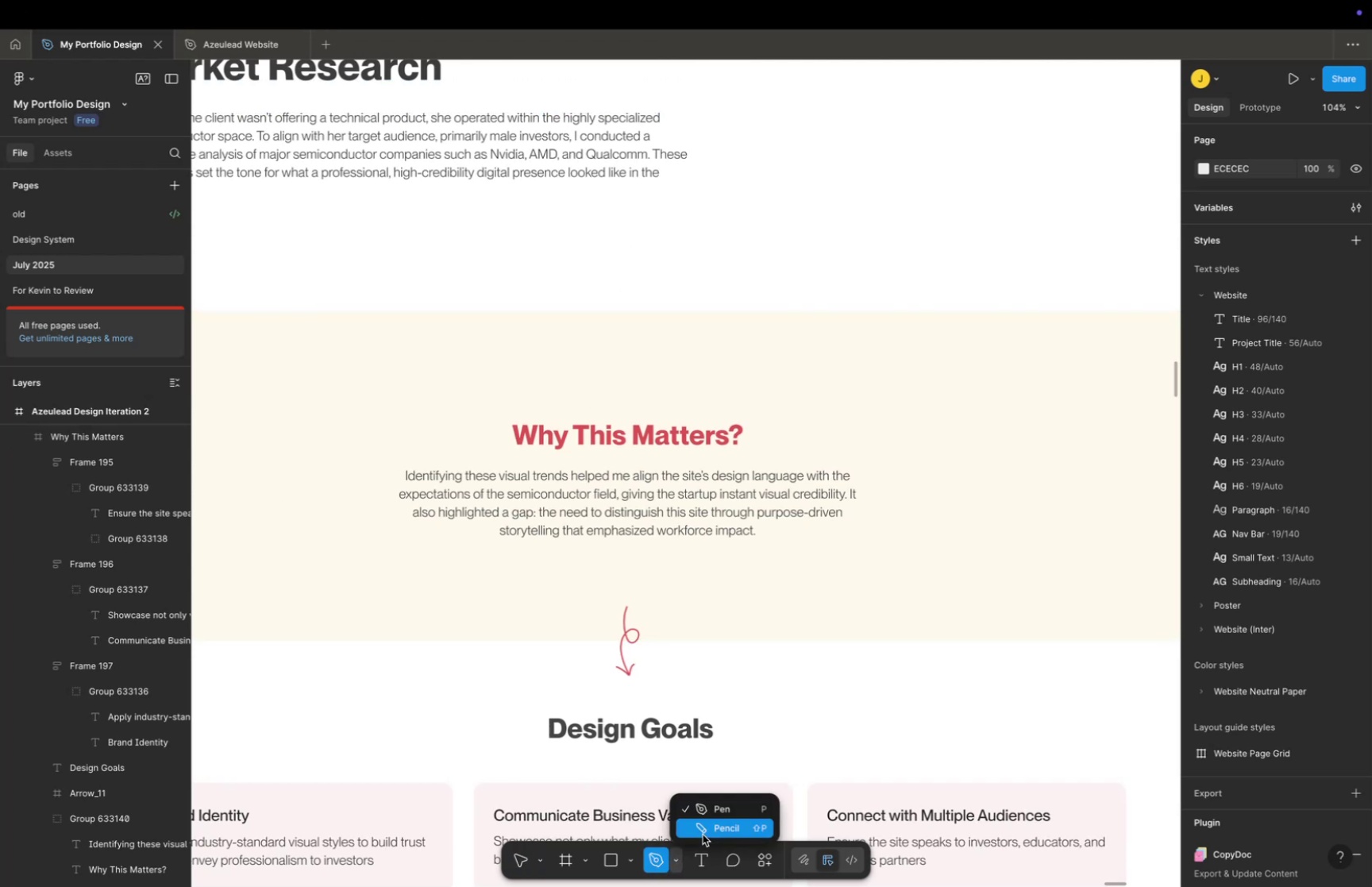 
left_click([703, 833])
 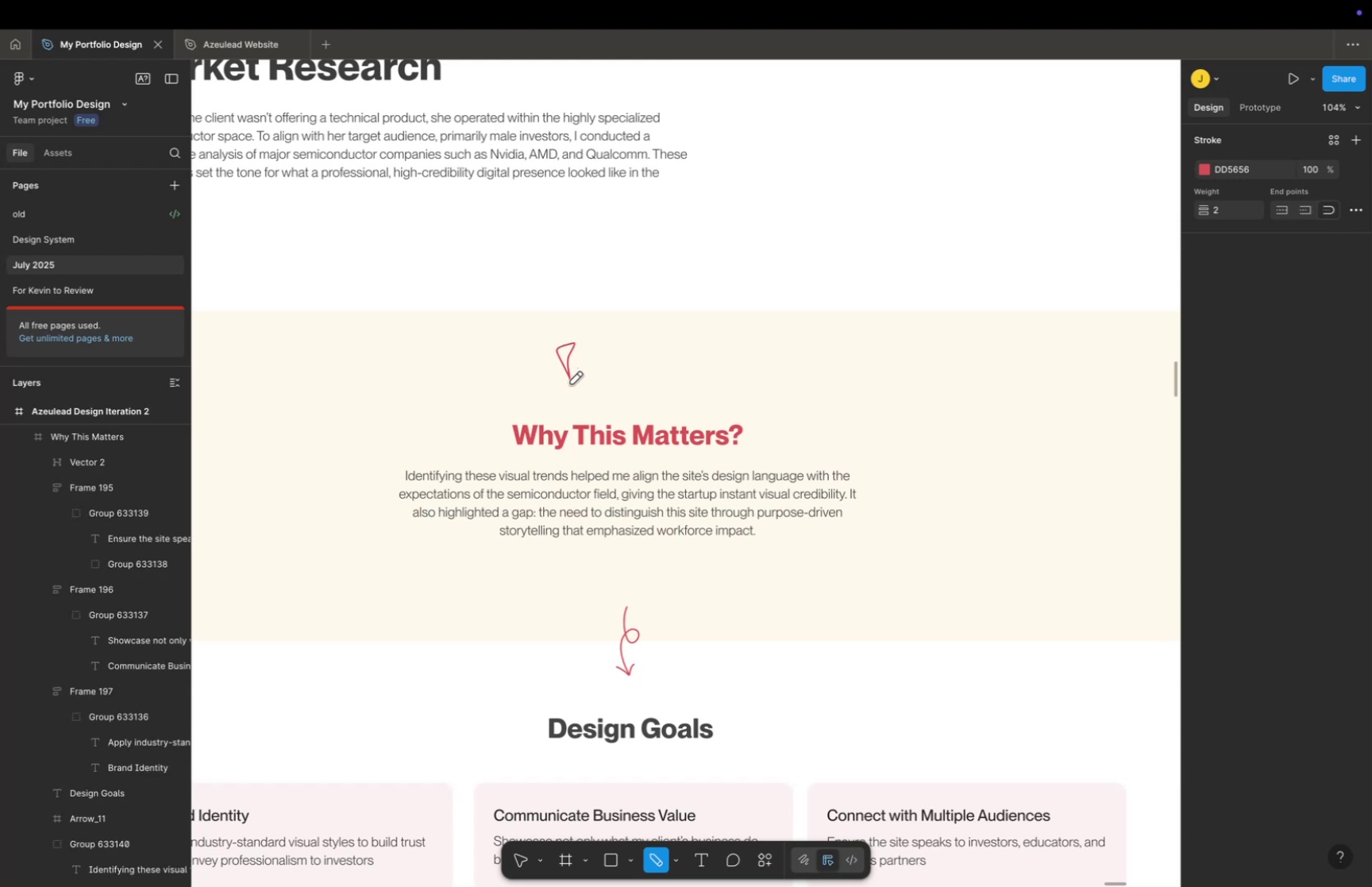 
left_click_drag(start_coordinate=[595, 371], to_coordinate=[601, 366])
 